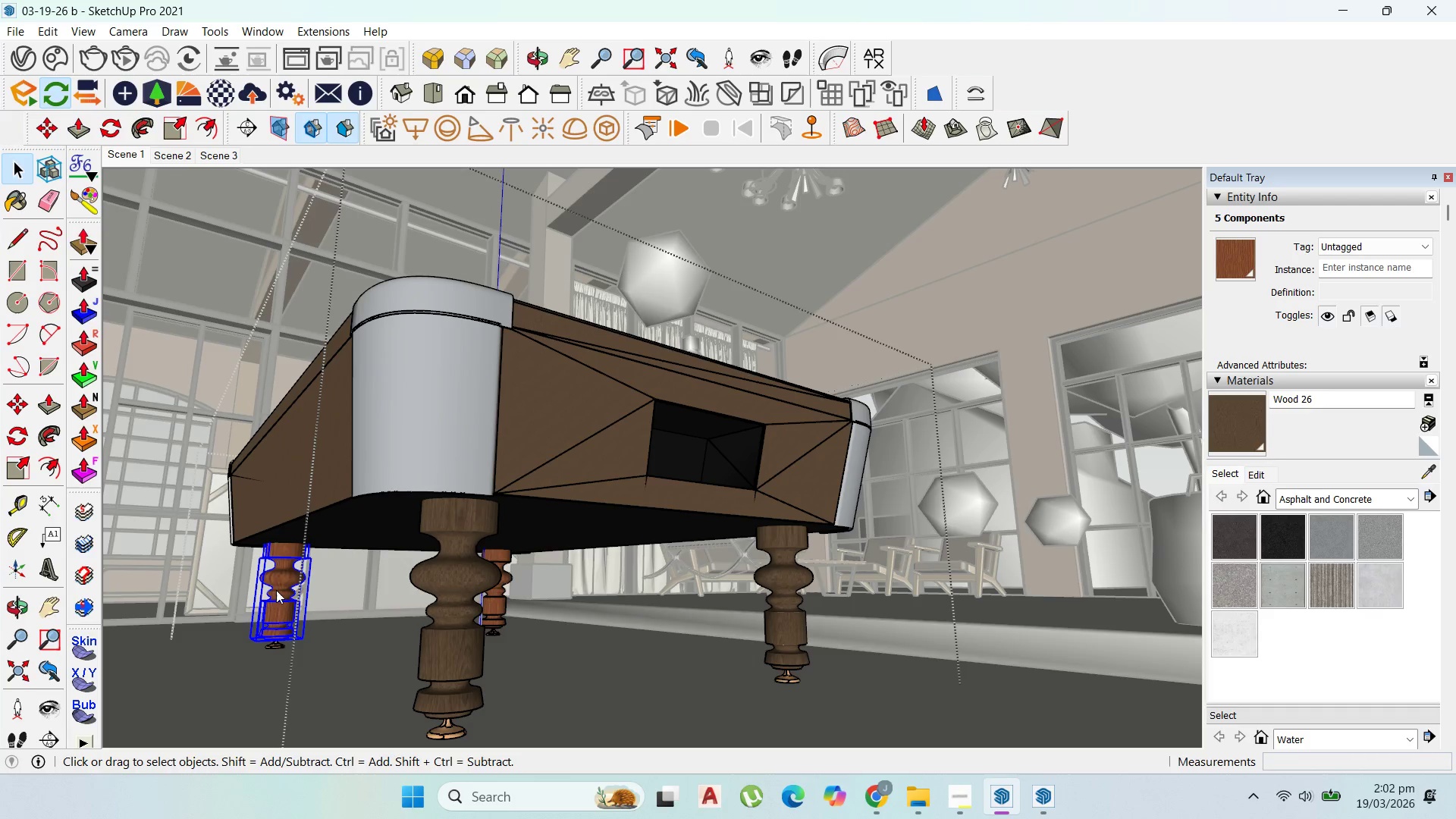 
left_click([1235, 430])
 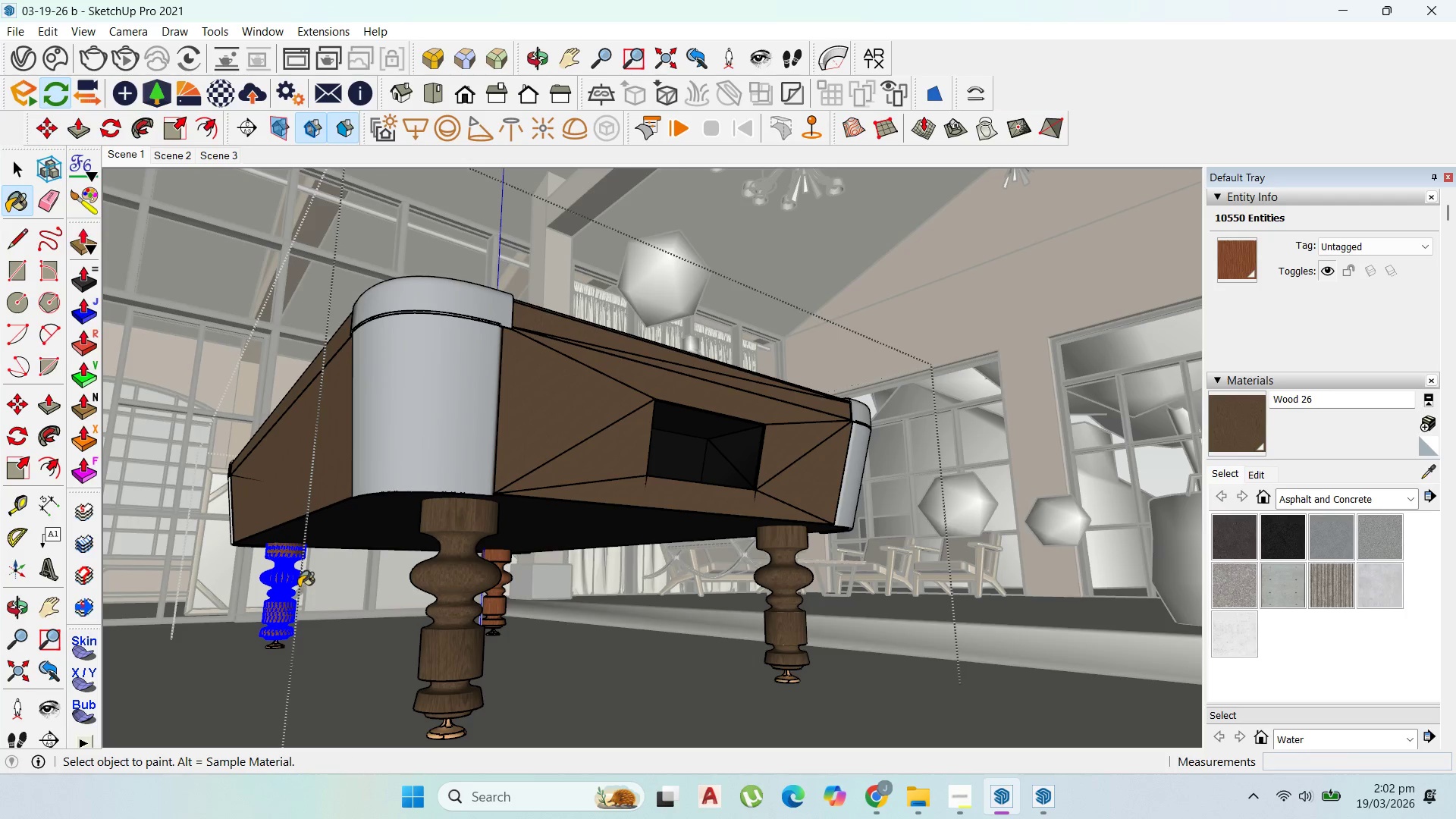 
left_click([285, 586])
 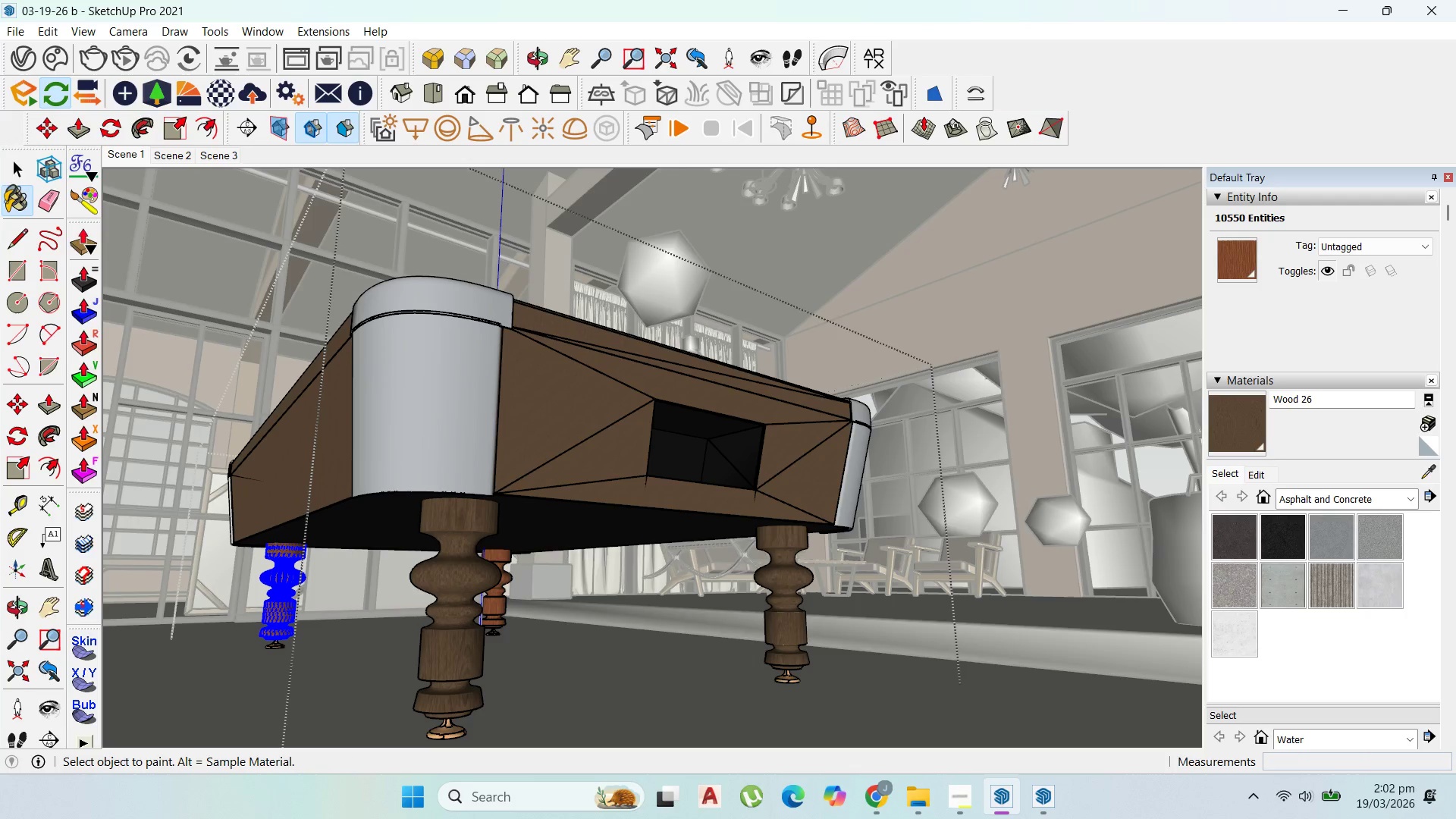 
mouse_move([34, 168])
 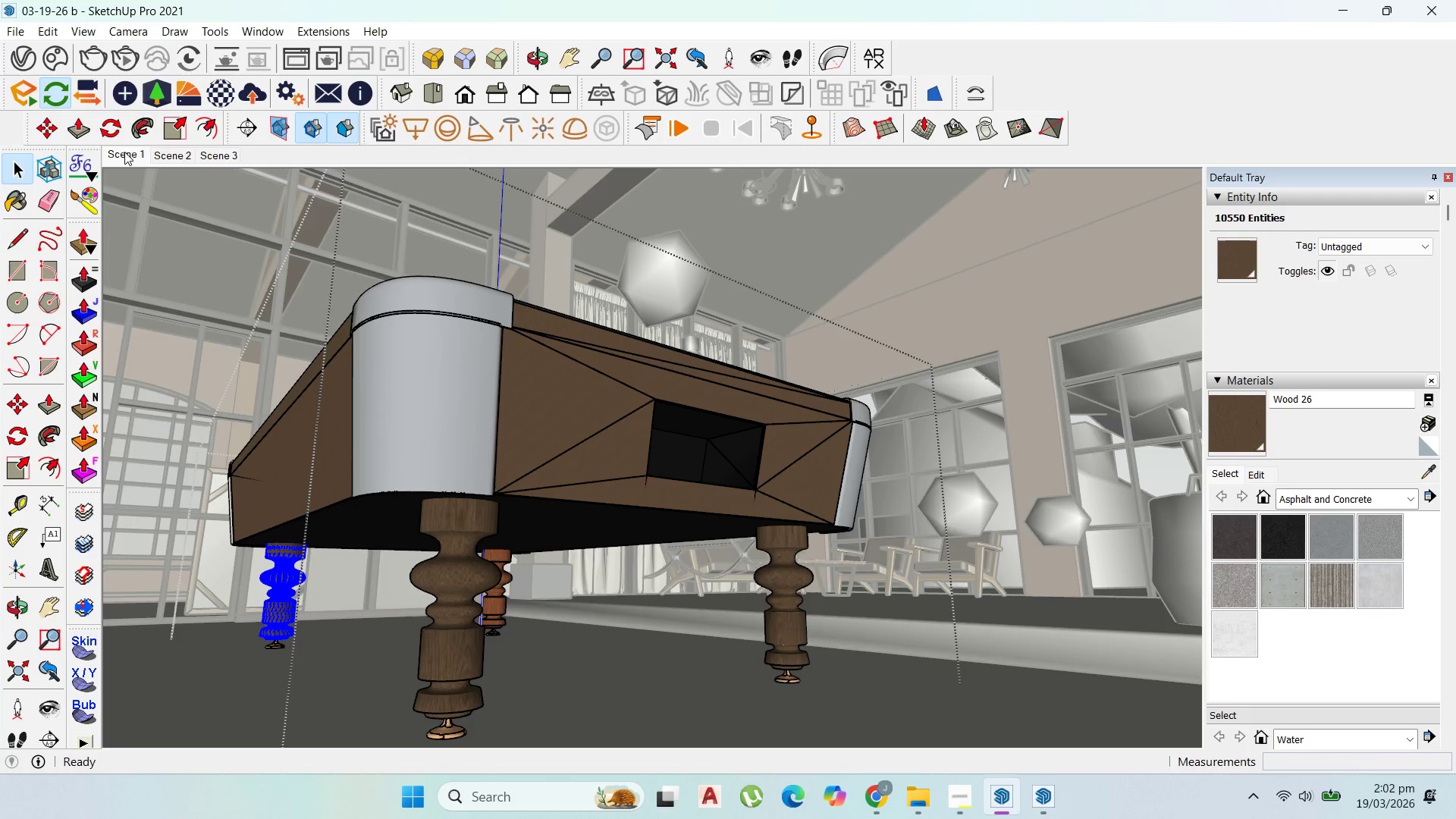 
left_click([124, 152])
 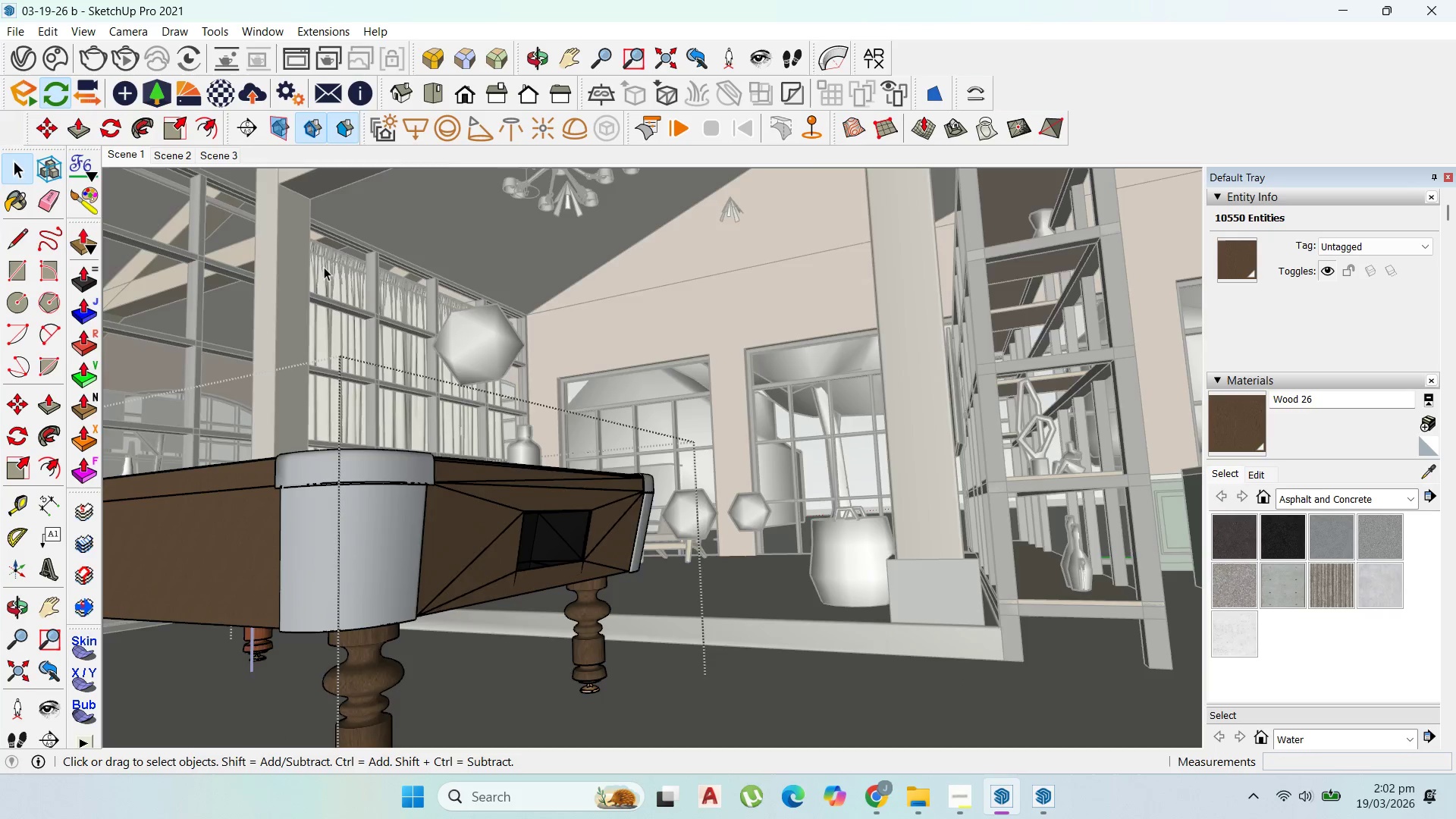 
key(Escape)
 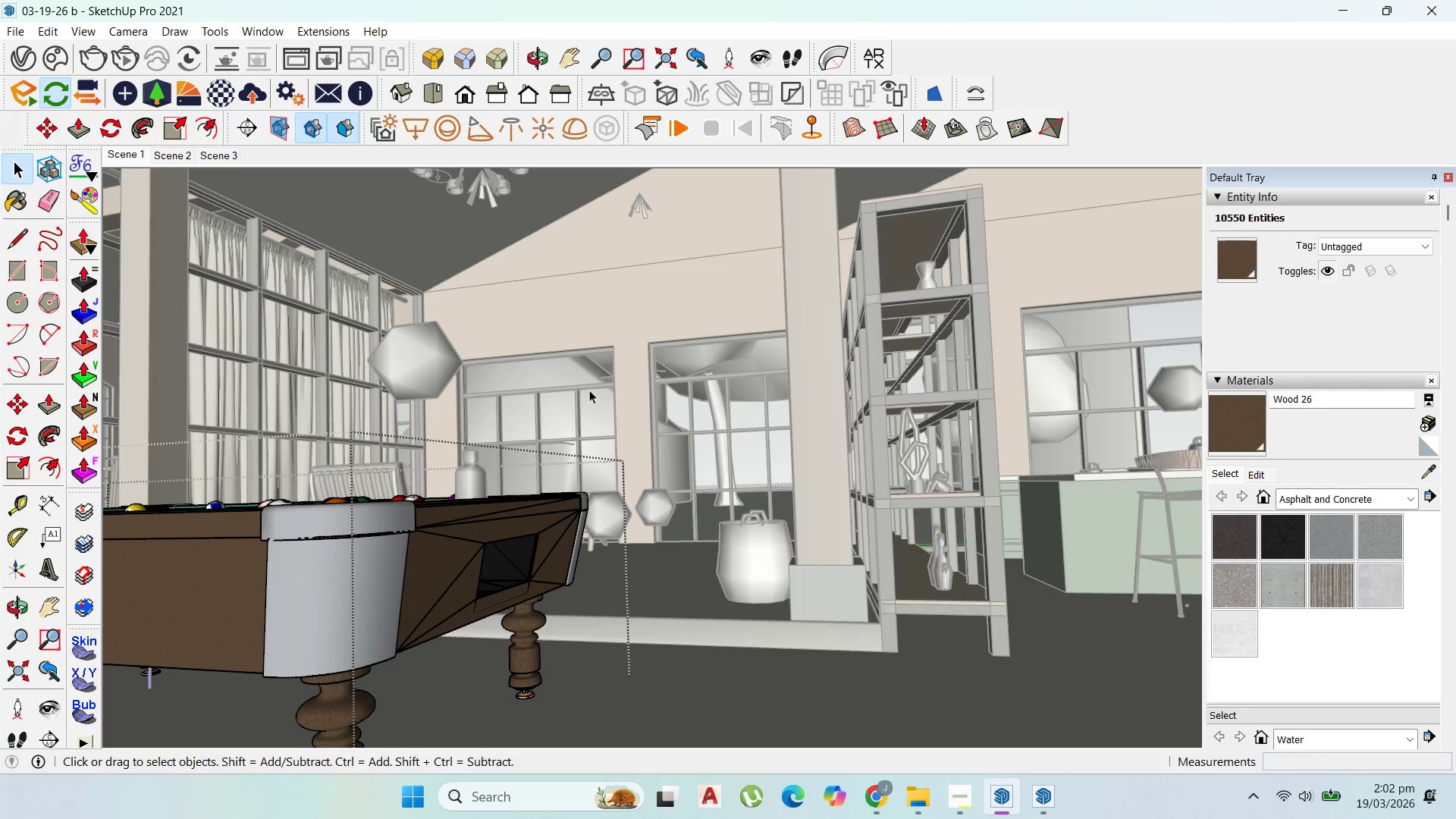 
key(Escape)
 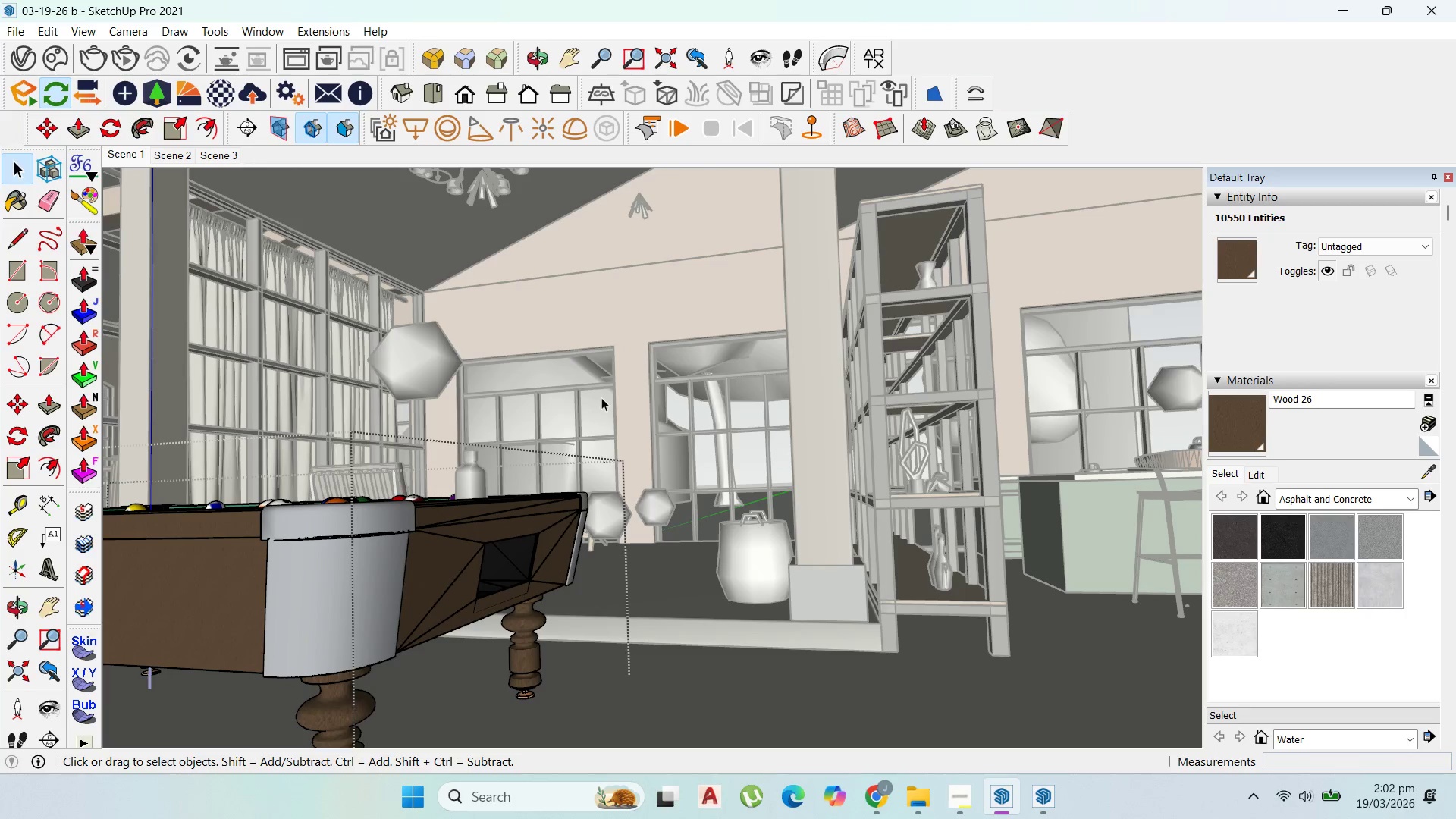 
key(Escape)
 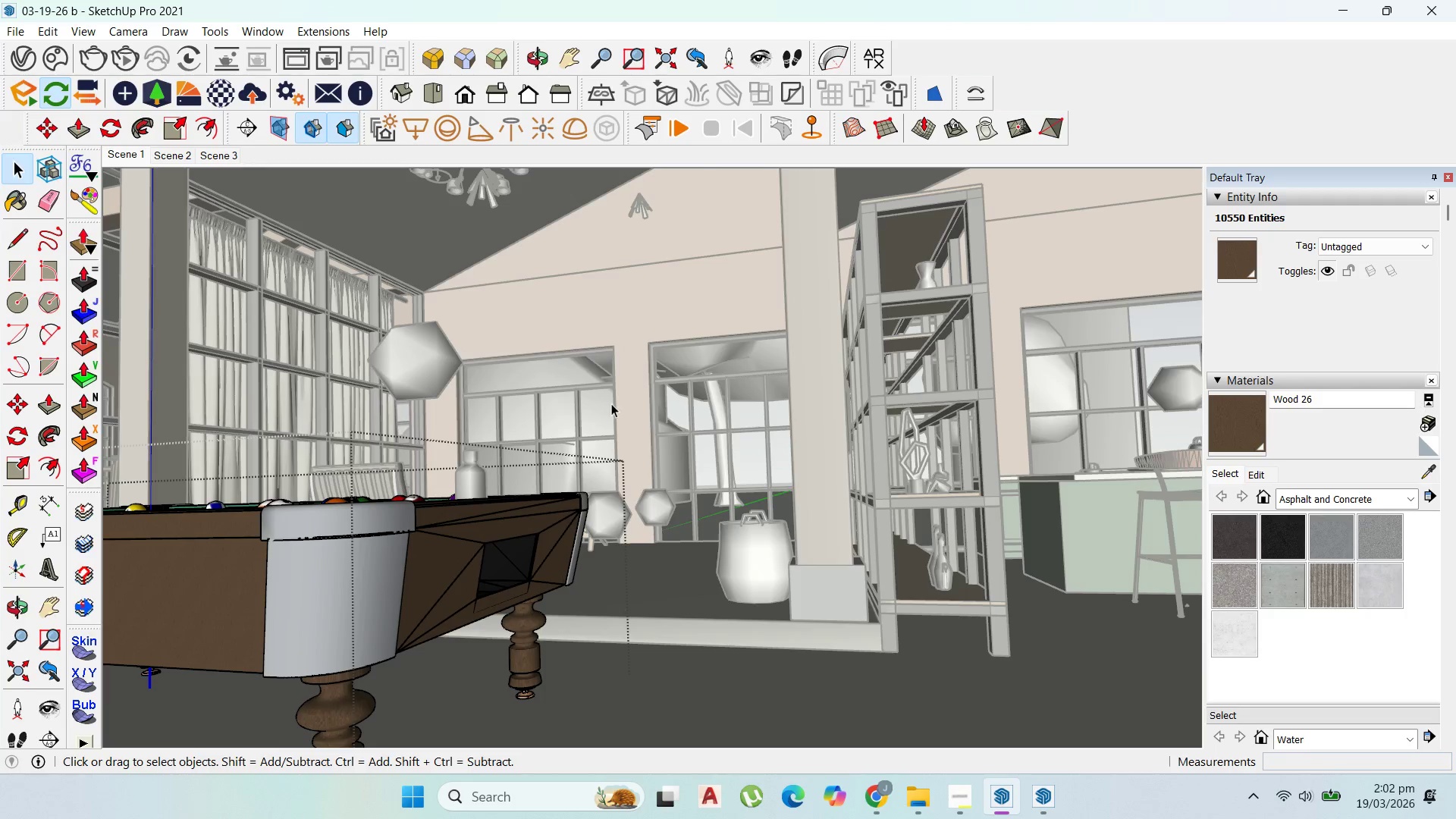 
key(Escape)
 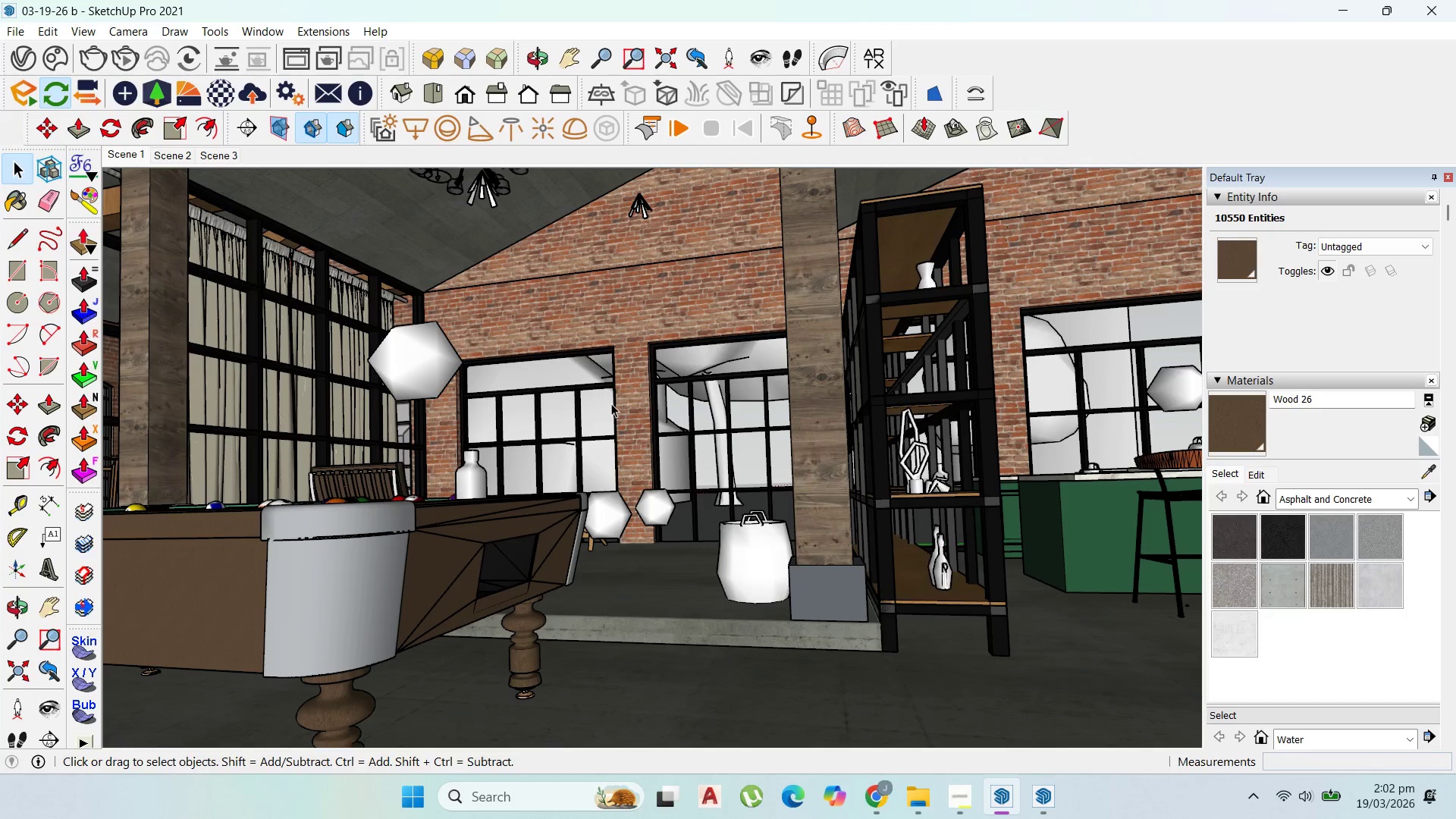 
key(Escape)
 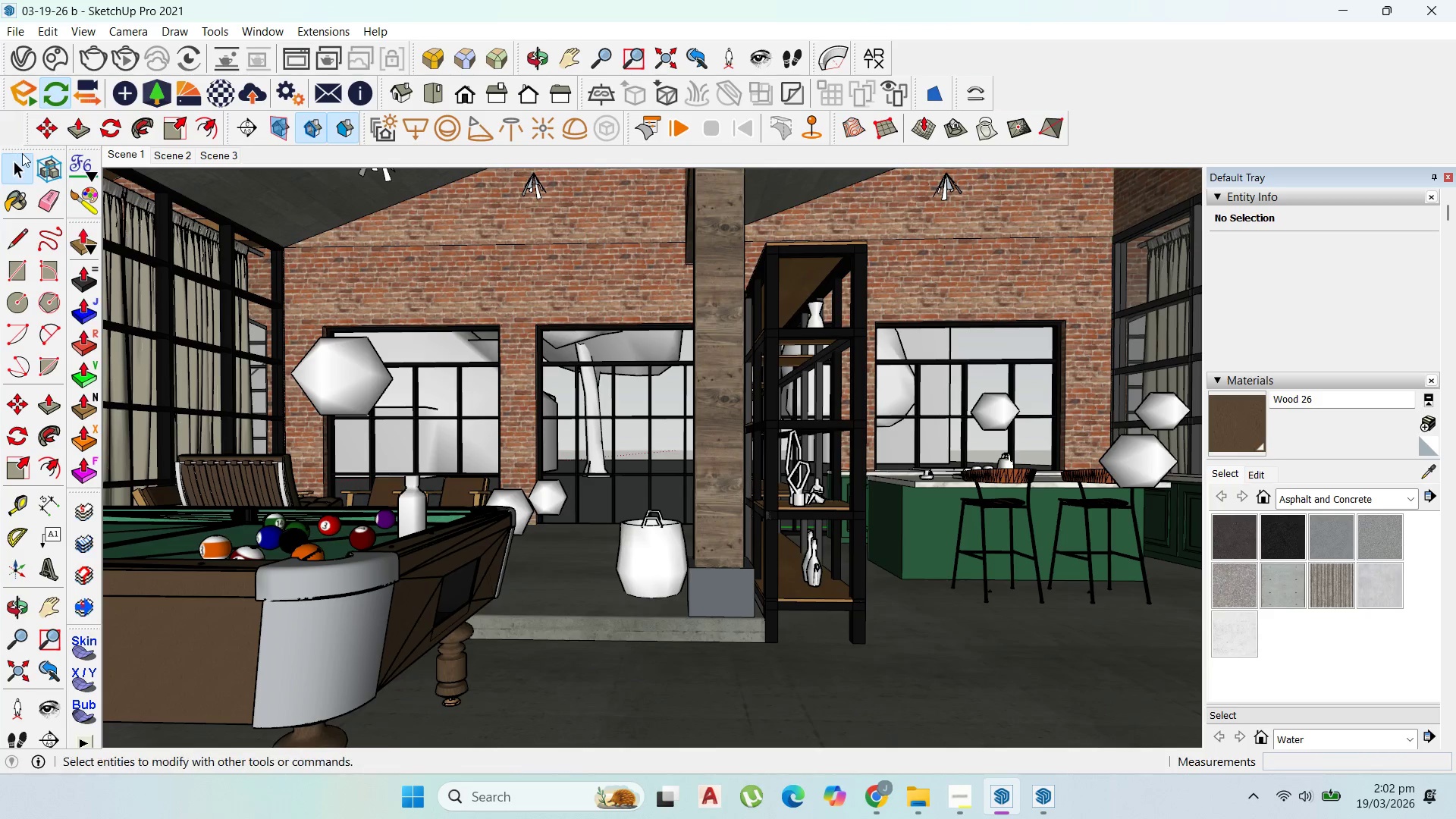 
left_click_drag(start_coordinate=[24, 164], to_coordinate=[33, 168])
 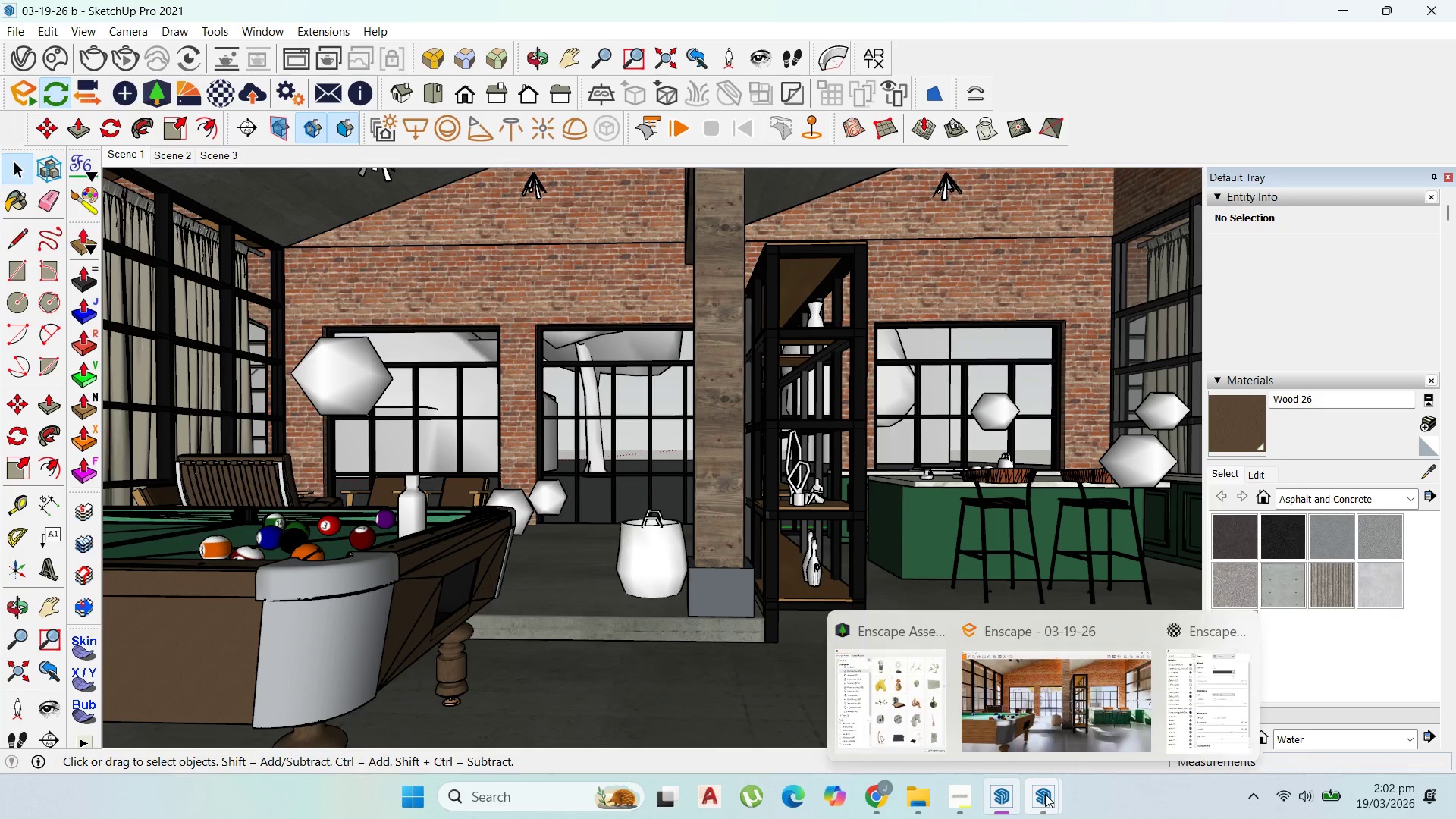 
left_click([1046, 794])
 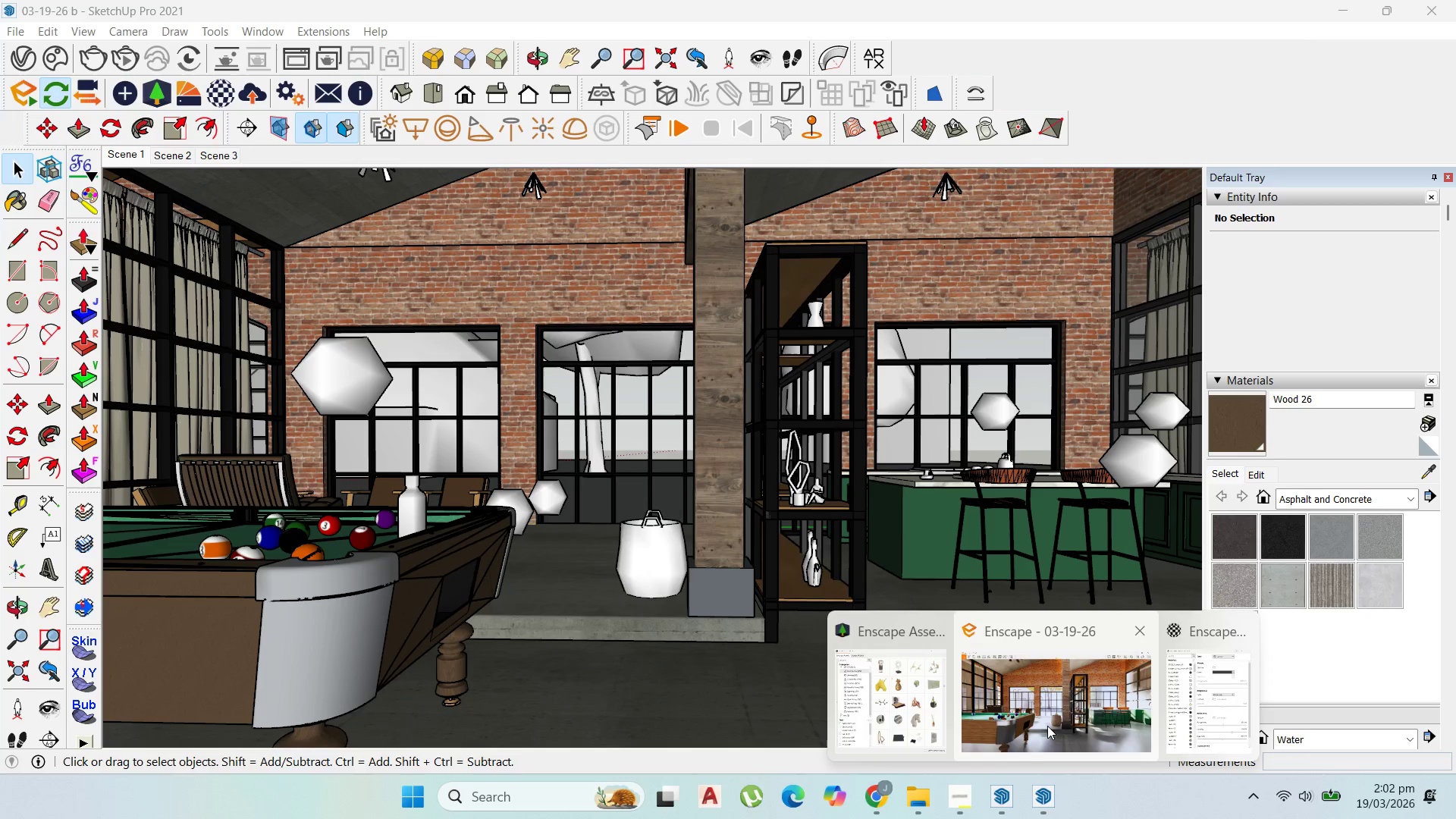 
left_click([1037, 722])
 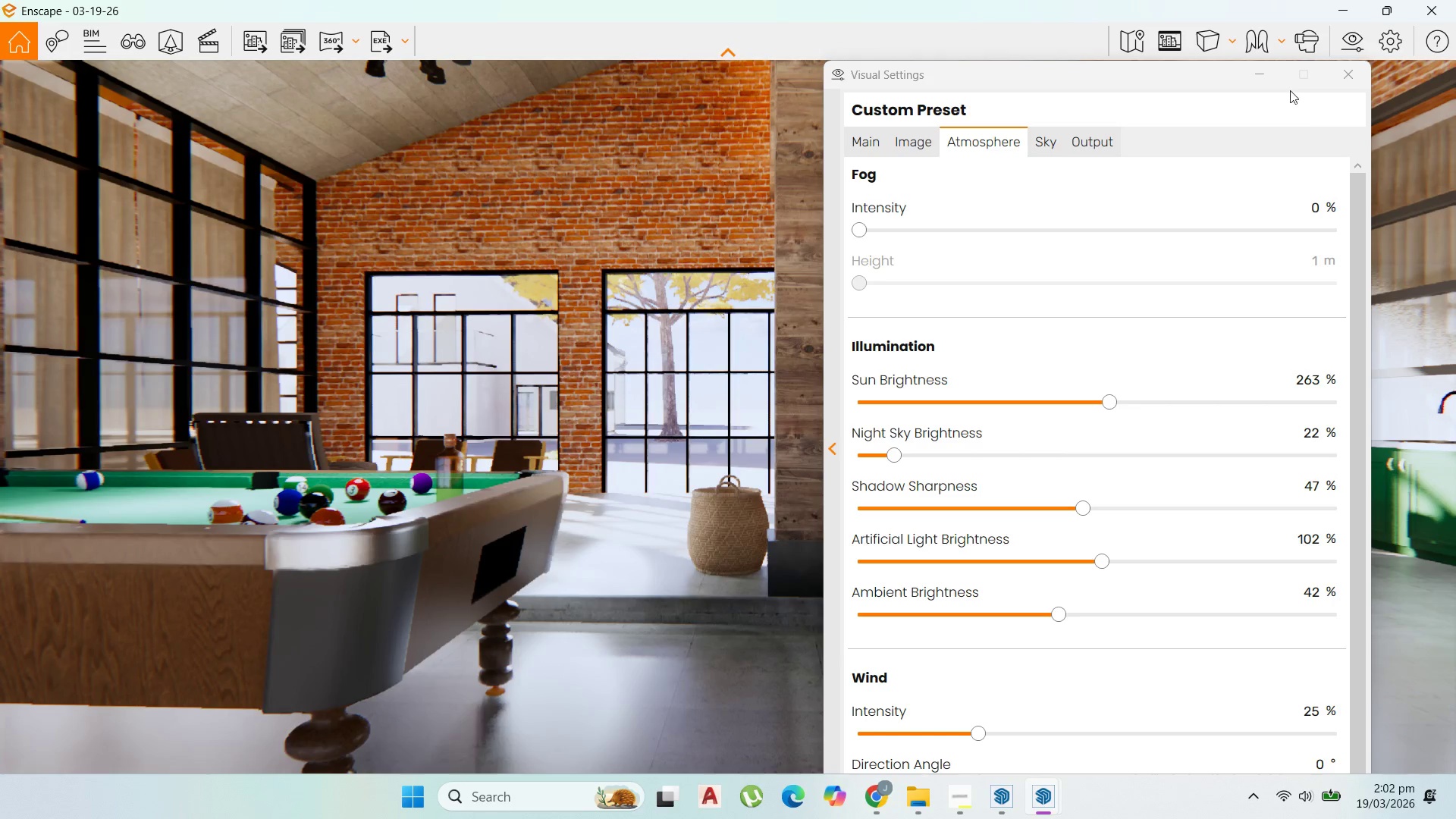 
left_click([1263, 71])
 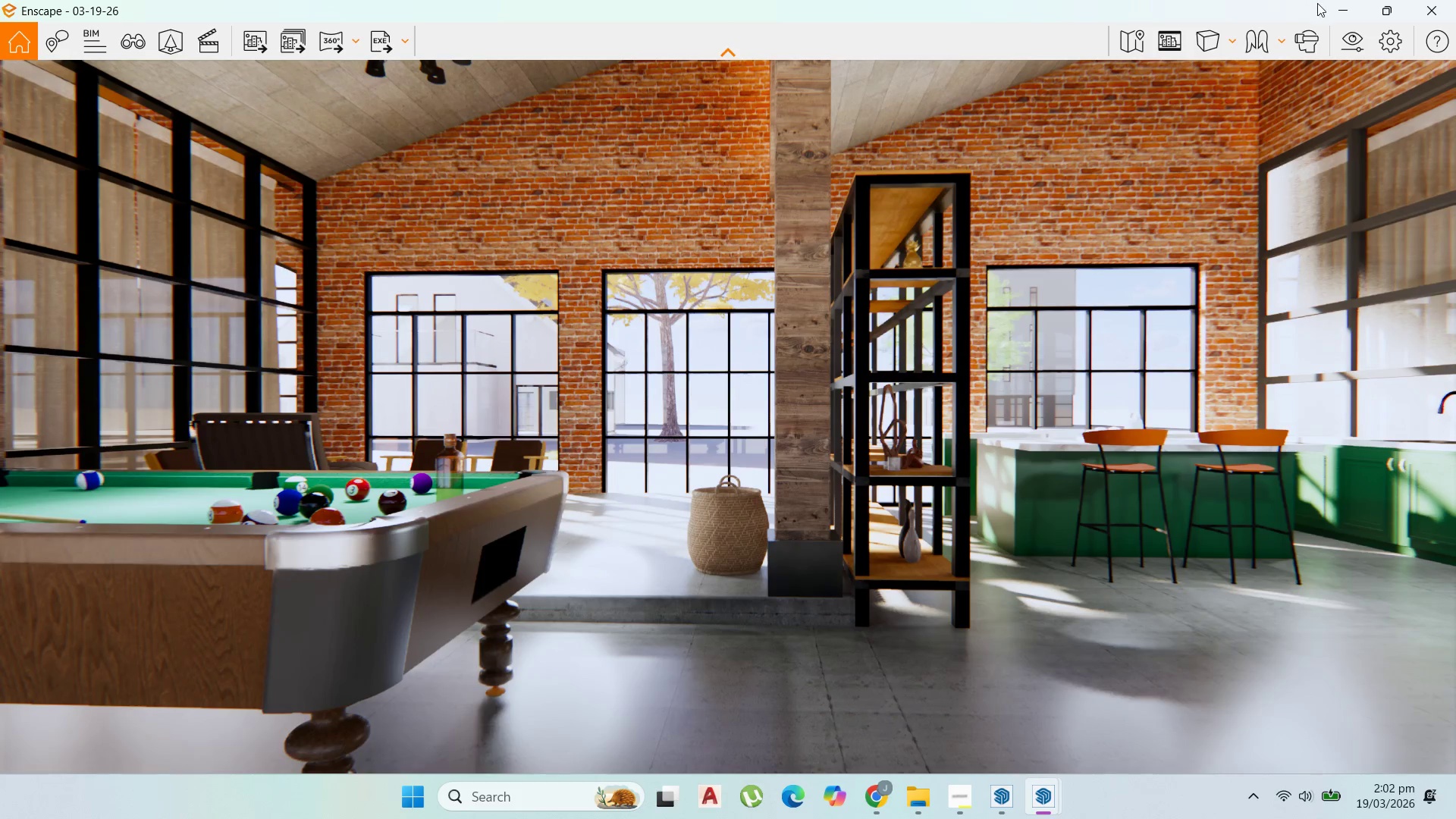 
left_click([1331, 5])
 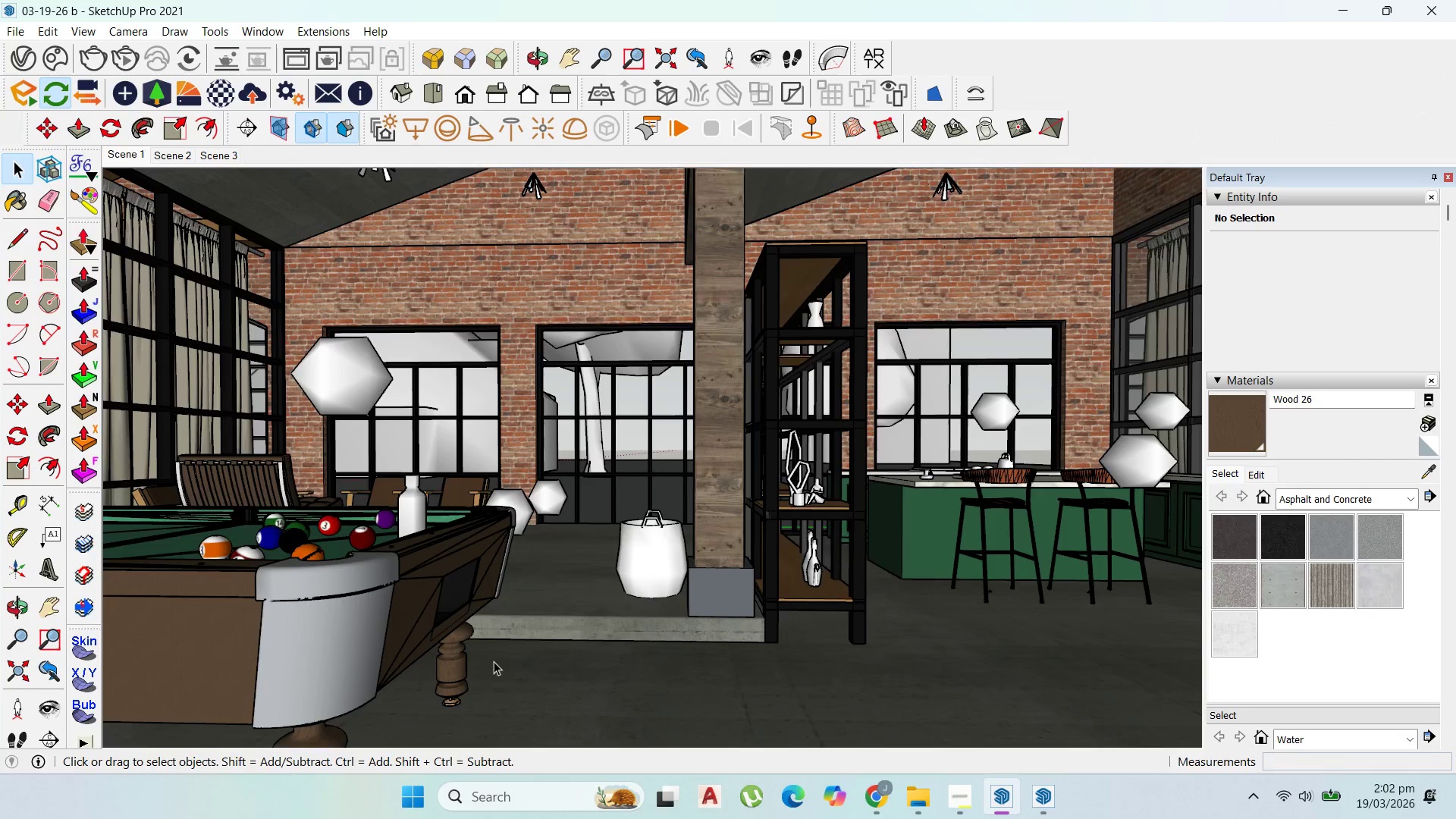 
scroll: coordinate [387, 648], scroll_direction: up, amount: 12.0
 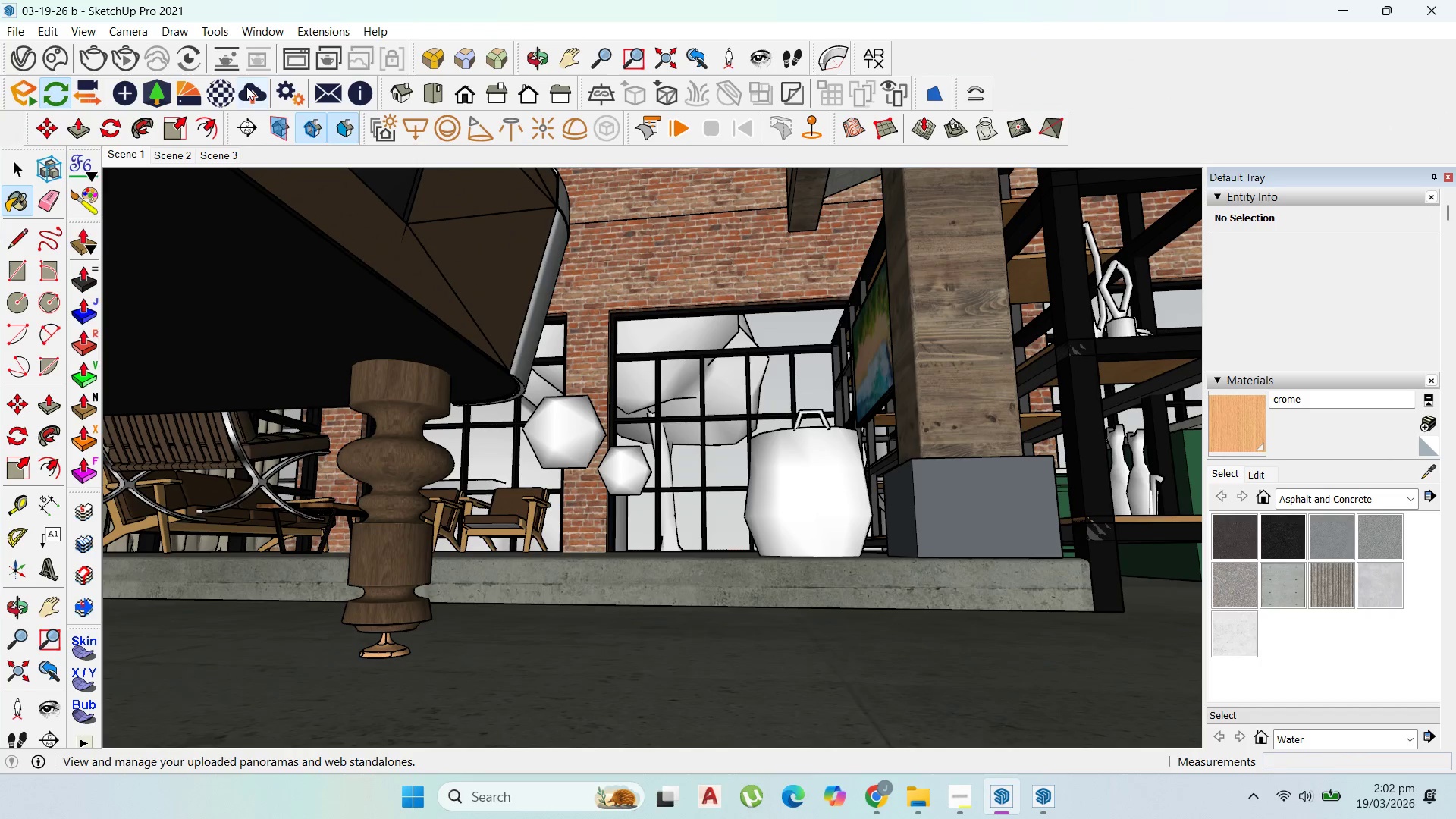 
left_click([228, 86])
 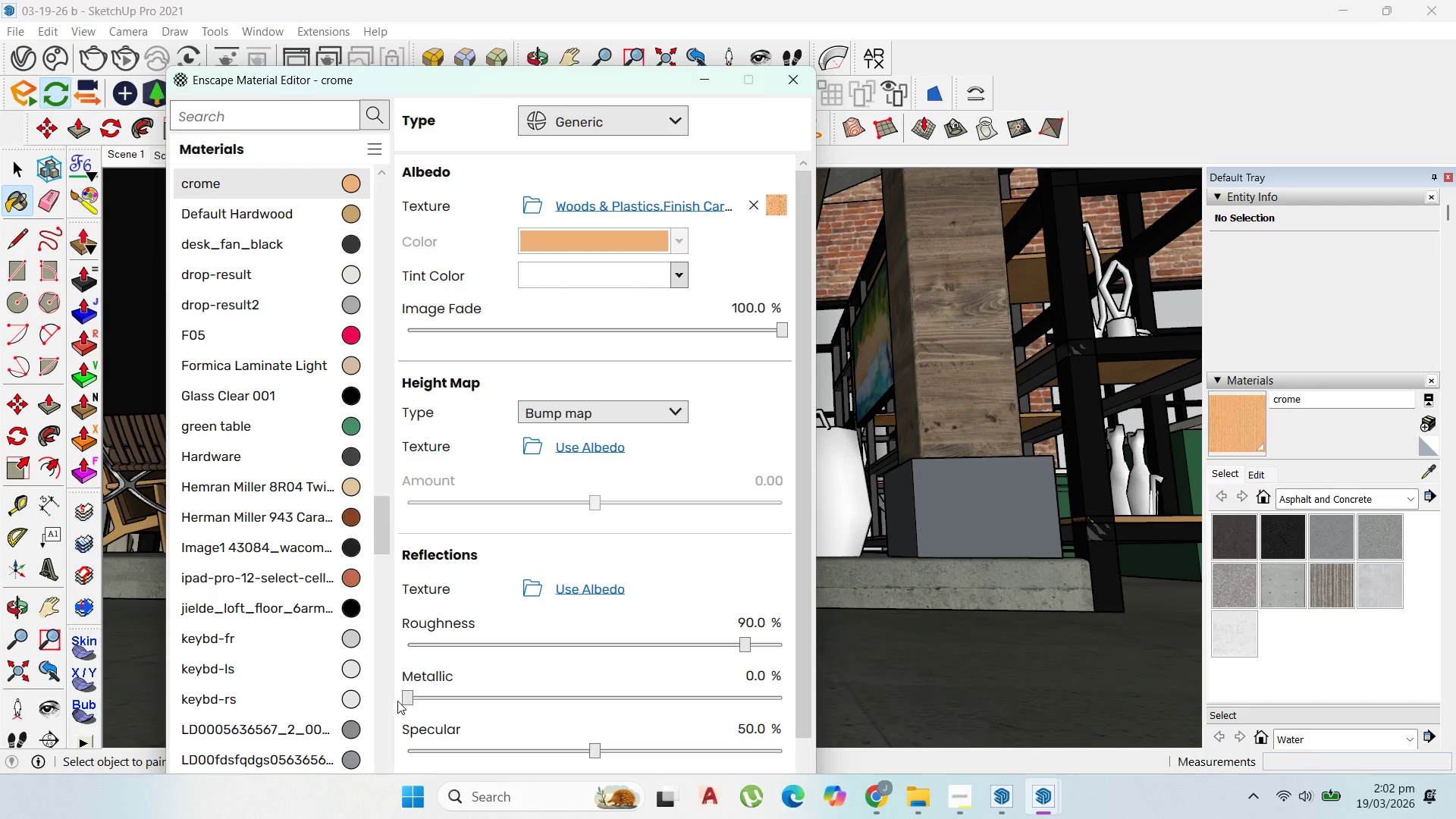 
left_click_drag(start_coordinate=[415, 698], to_coordinate=[583, 689])
 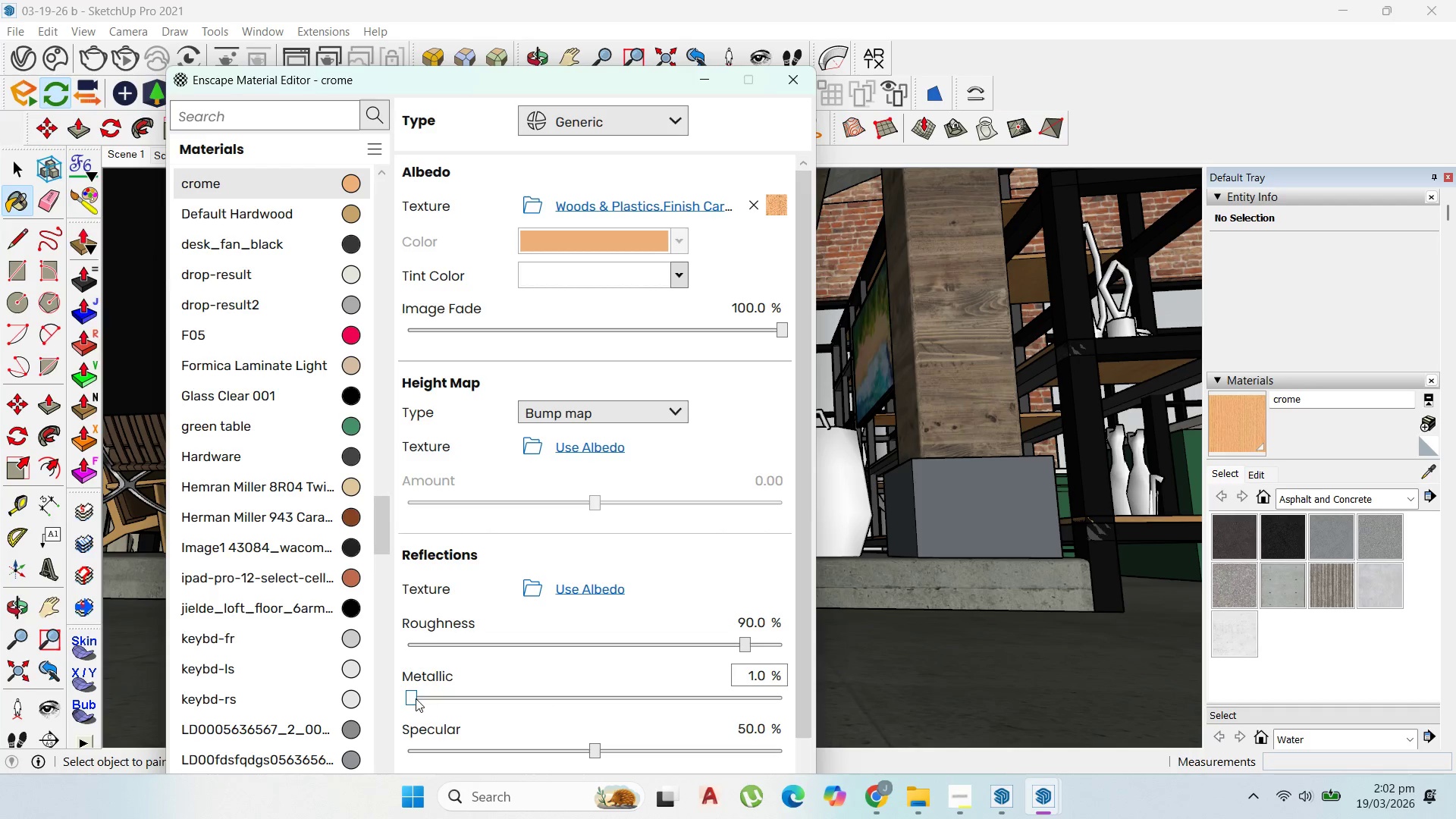 
left_click_drag(start_coordinate=[412, 699], to_coordinate=[757, 700])
 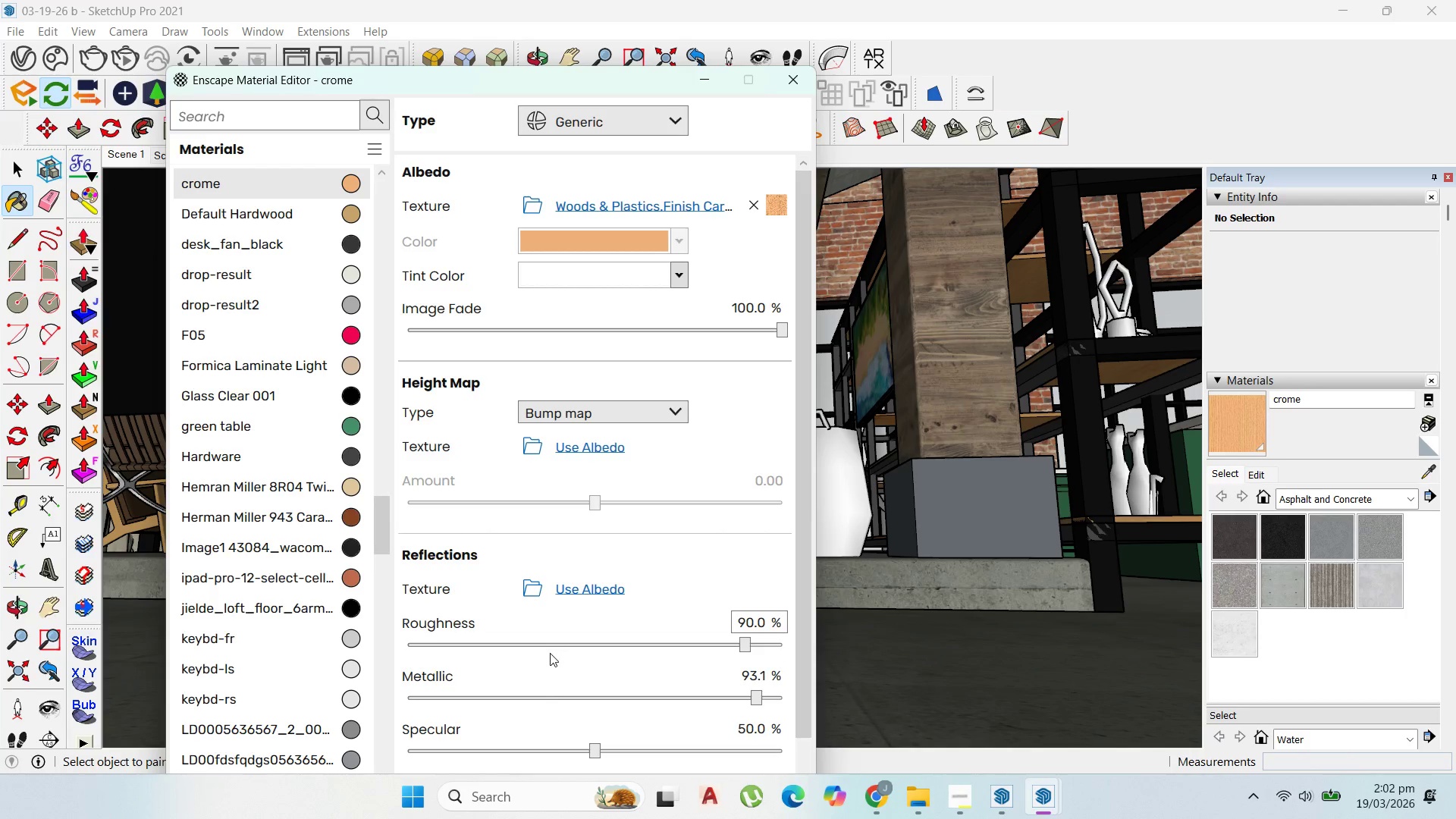 
left_click_drag(start_coordinate=[549, 653], to_coordinate=[400, 655])
 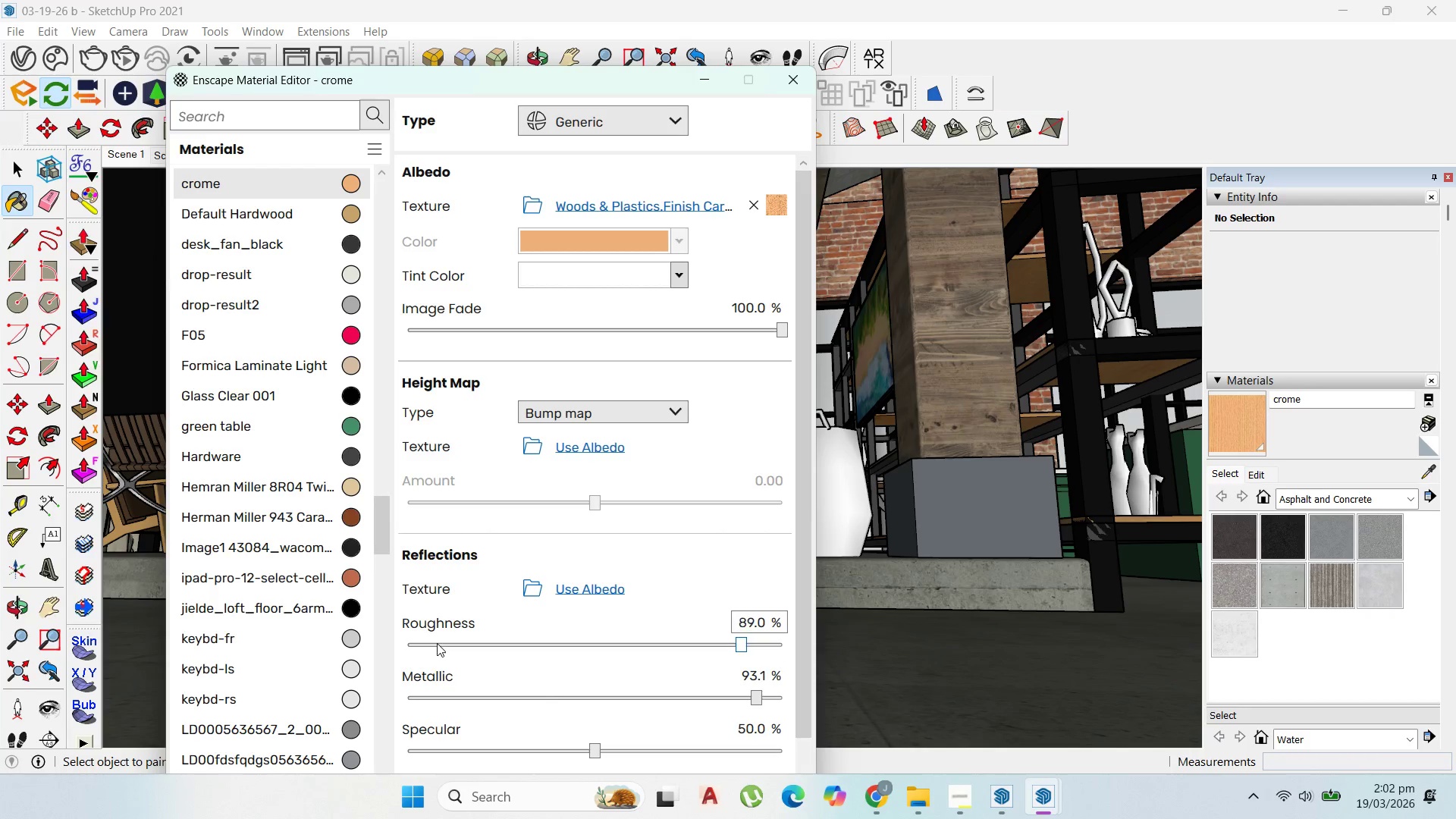 
left_click_drag(start_coordinate=[437, 643], to_coordinate=[294, 645])
 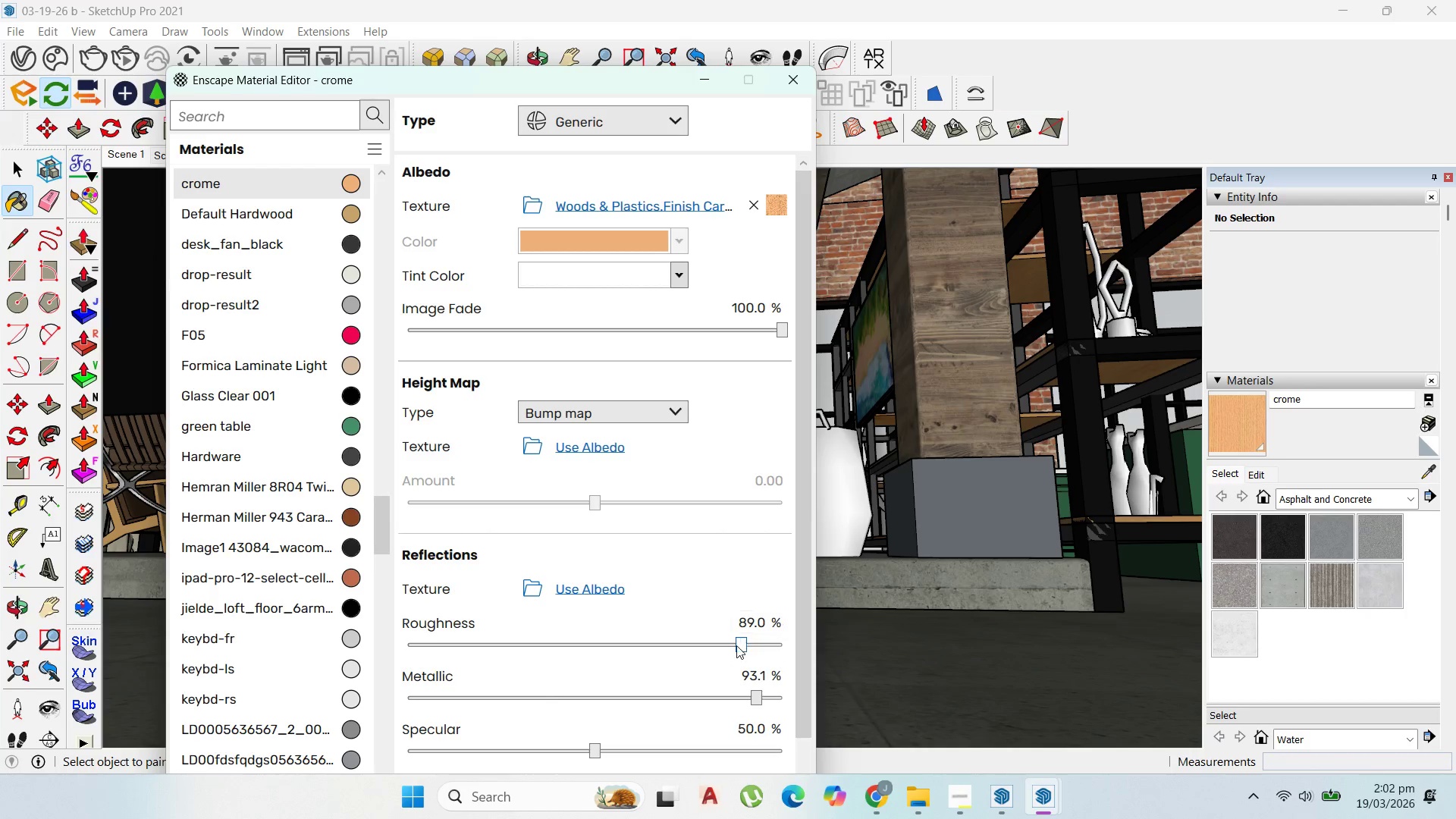 
left_click_drag(start_coordinate=[742, 645], to_coordinate=[336, 664])
 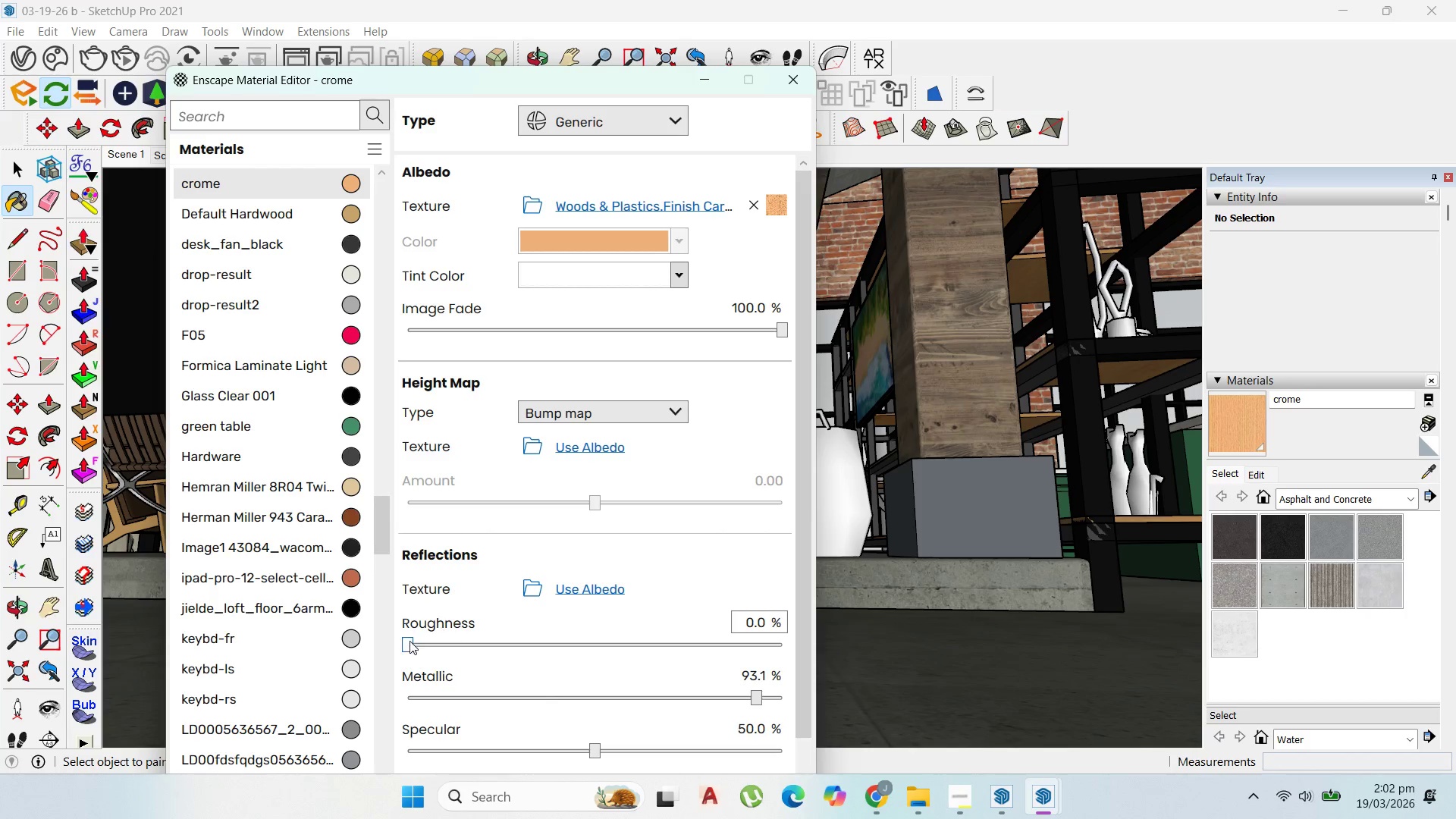 
left_click_drag(start_coordinate=[410, 644], to_coordinate=[543, 640])
 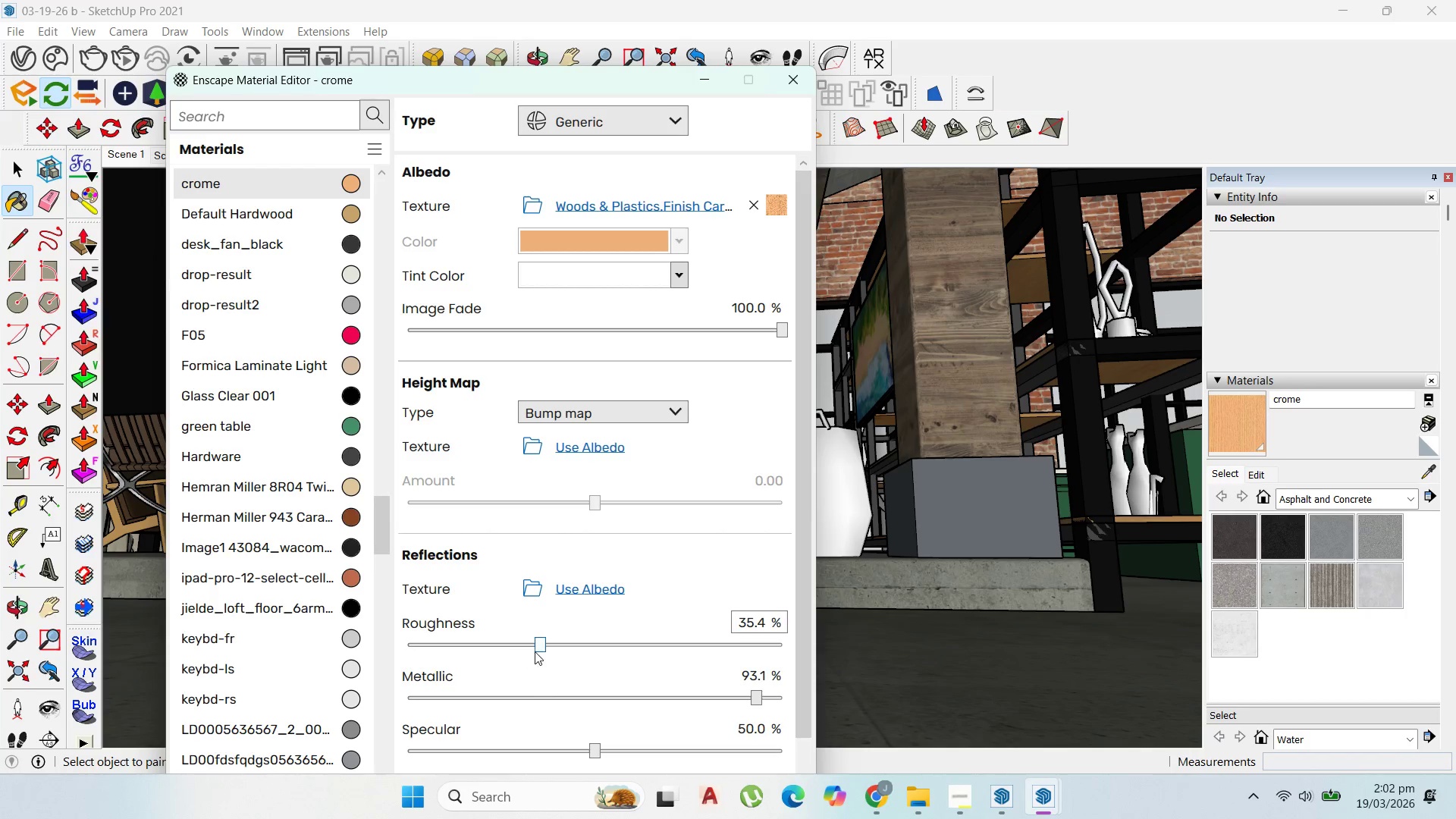 
left_click_drag(start_coordinate=[540, 647], to_coordinate=[464, 630])
 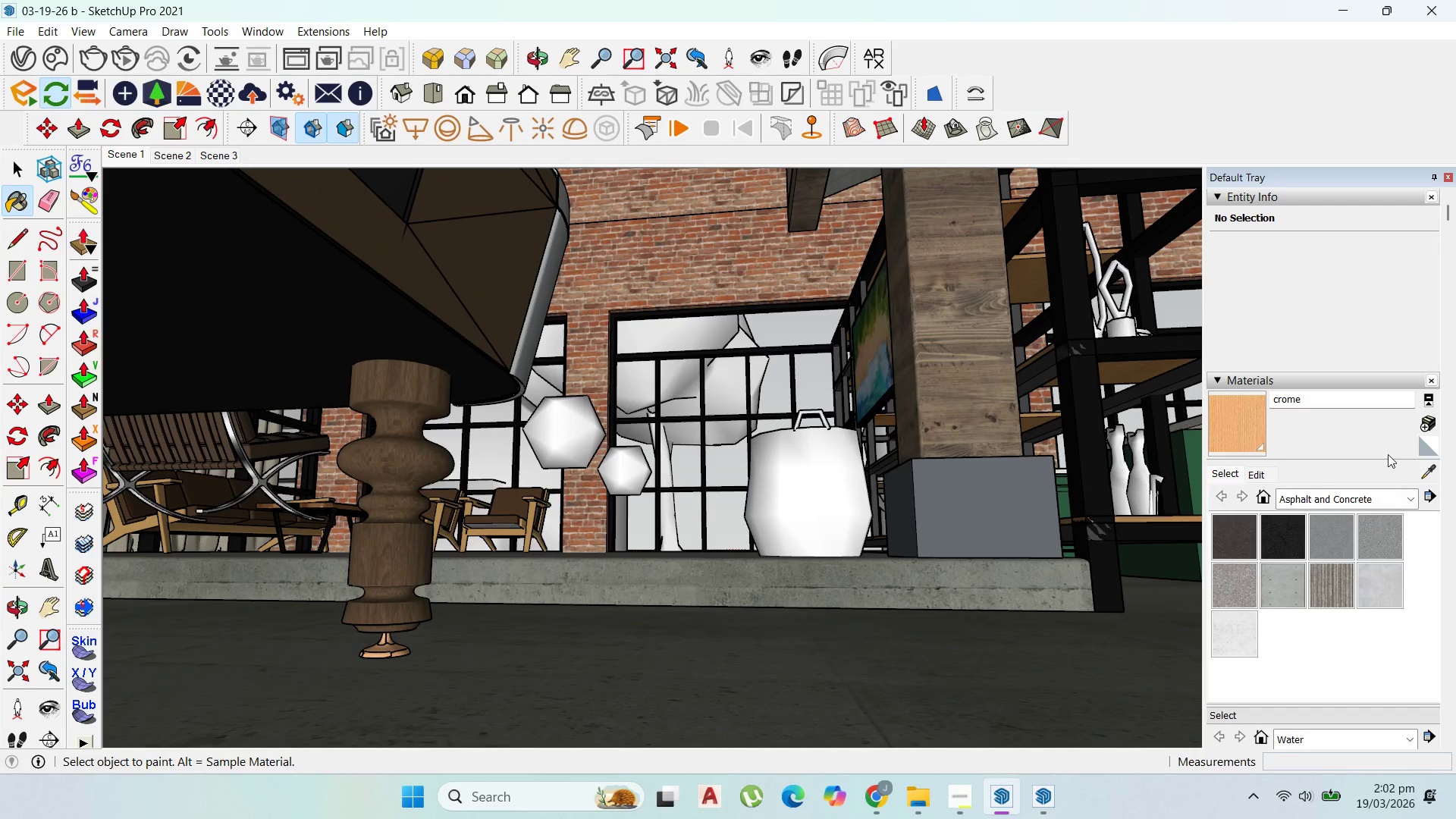 
left_click([1426, 471])
 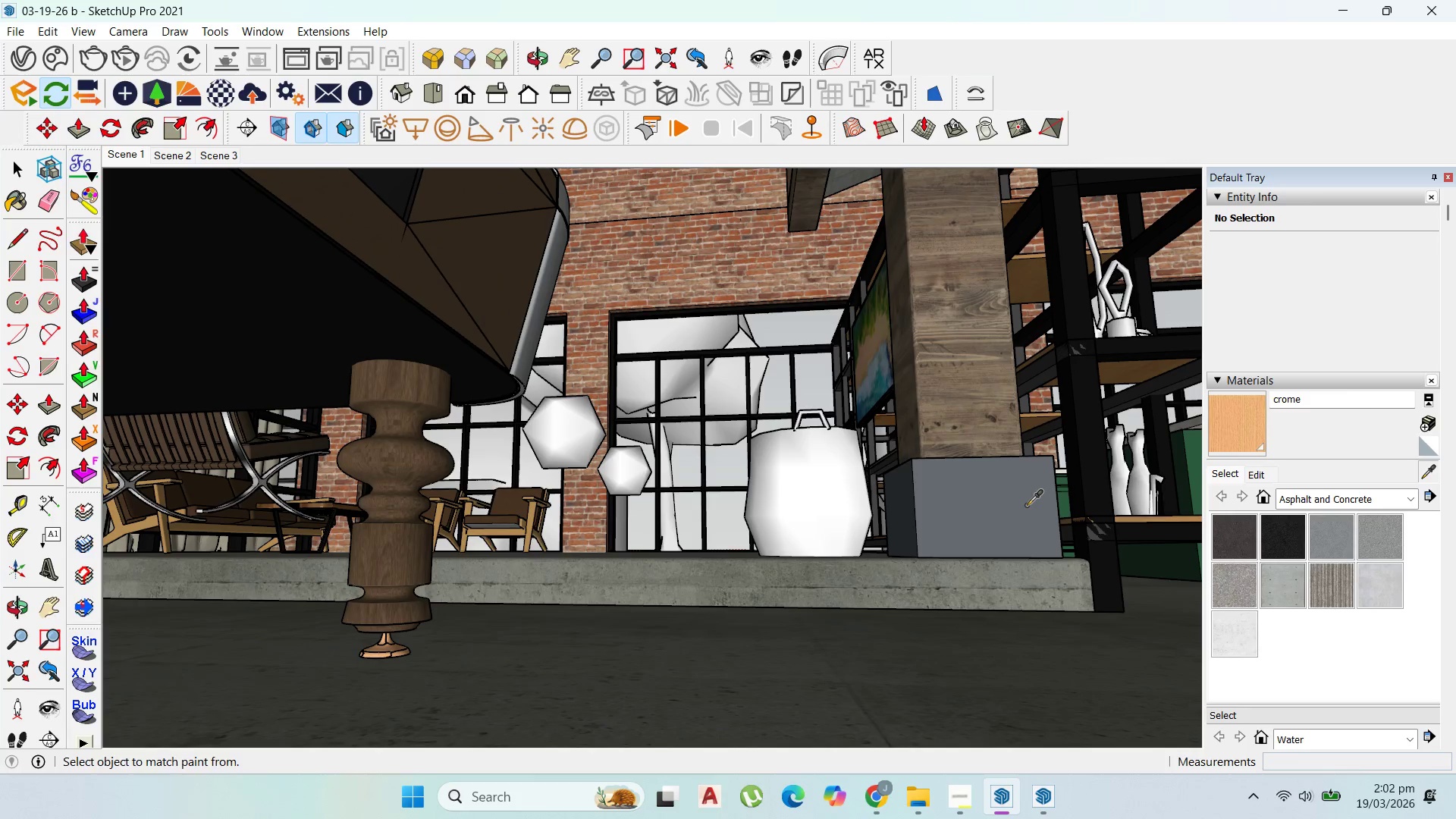 
left_click([1027, 505])
 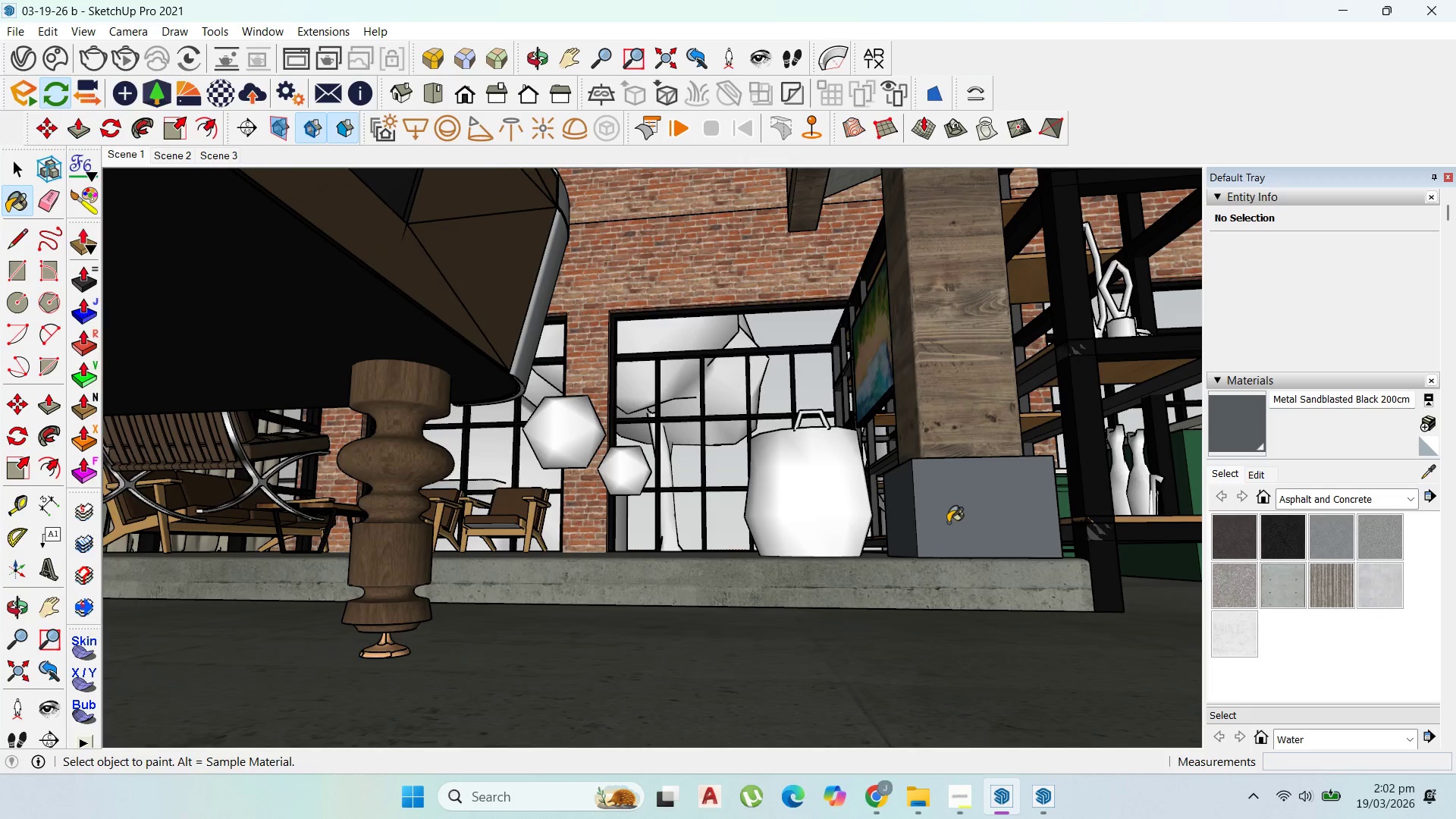 
scroll: coordinate [946, 527], scroll_direction: up, amount: 1.0
 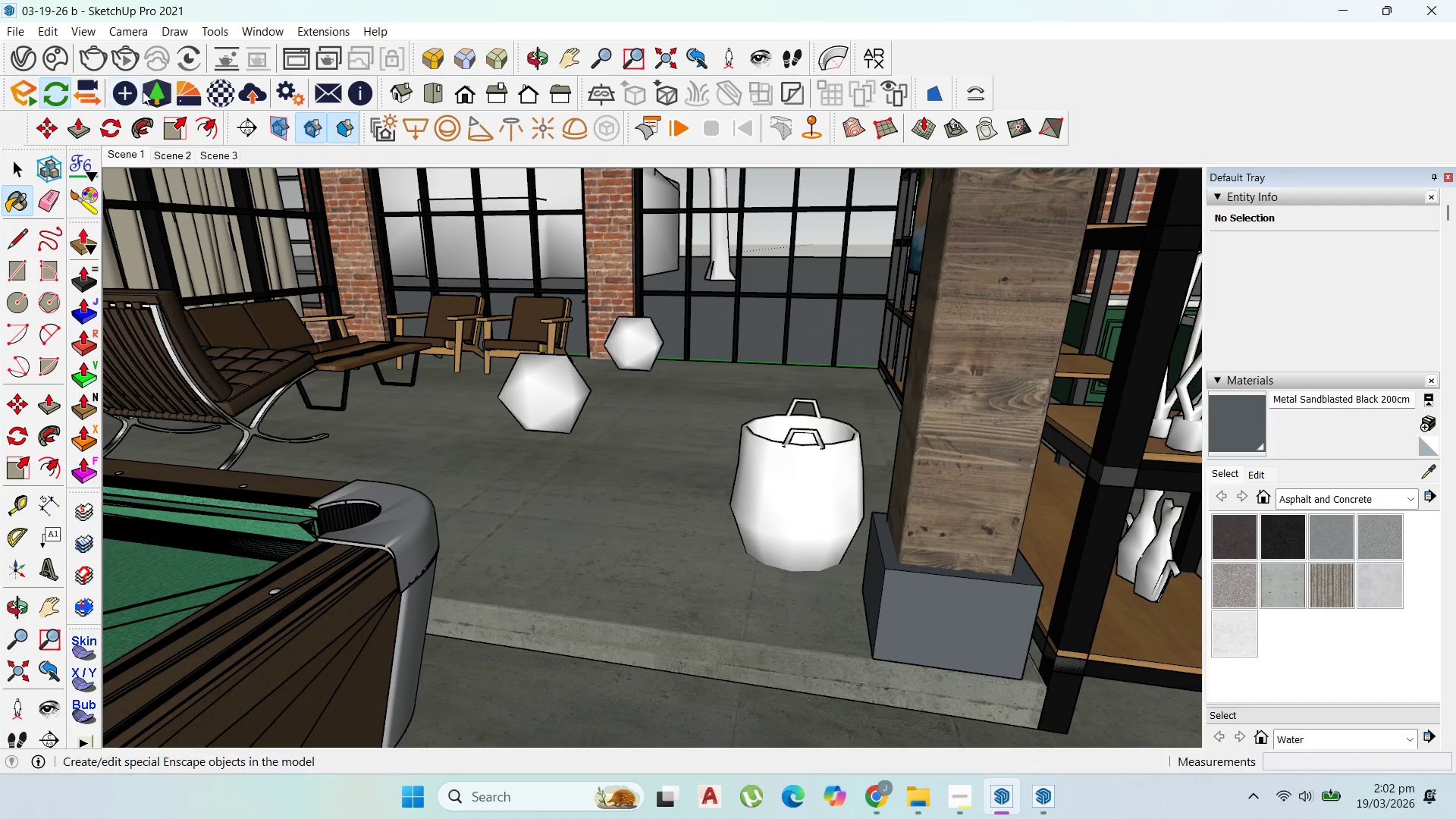 
left_click([222, 88])
 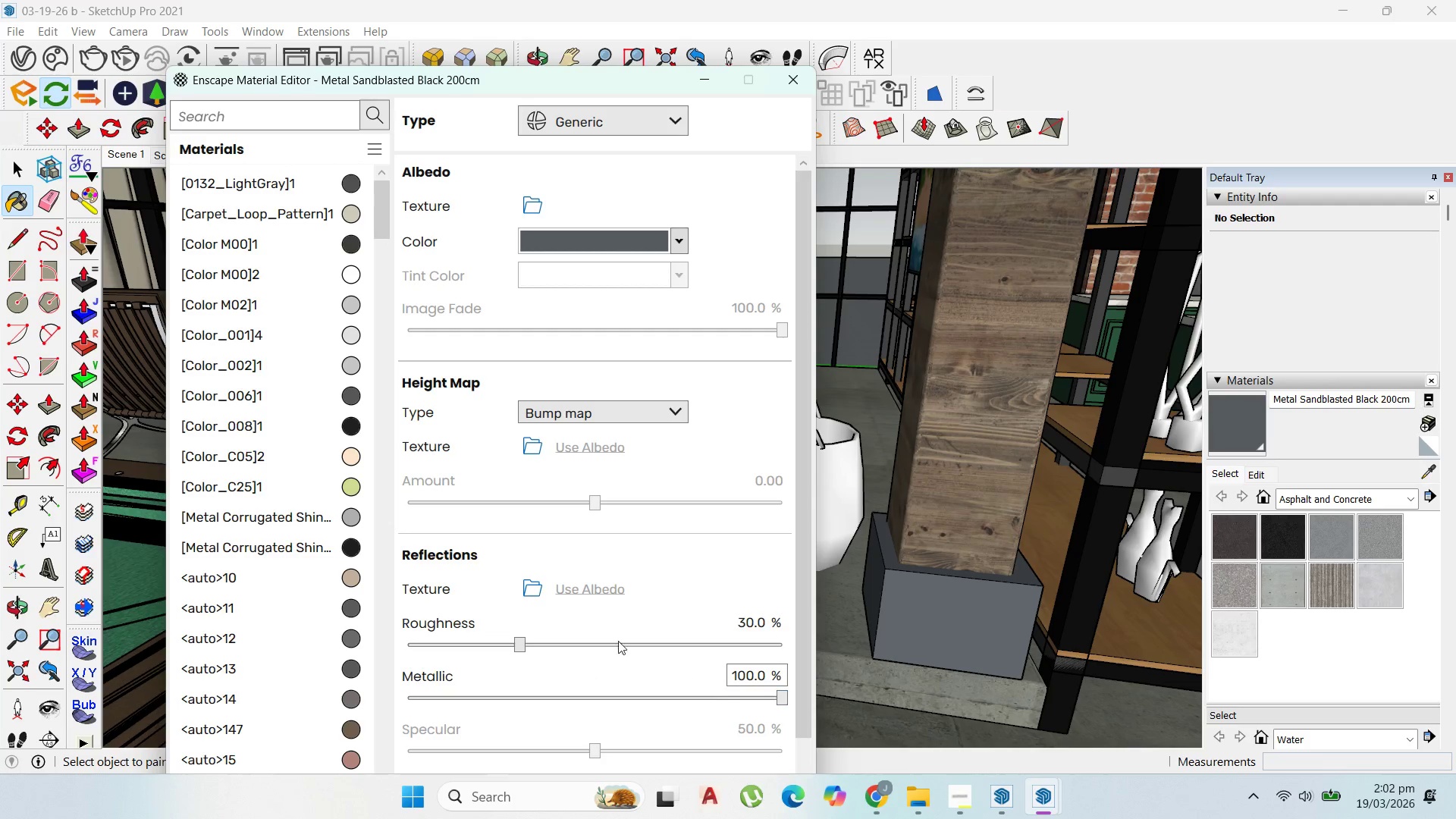 
wait(5.44)
 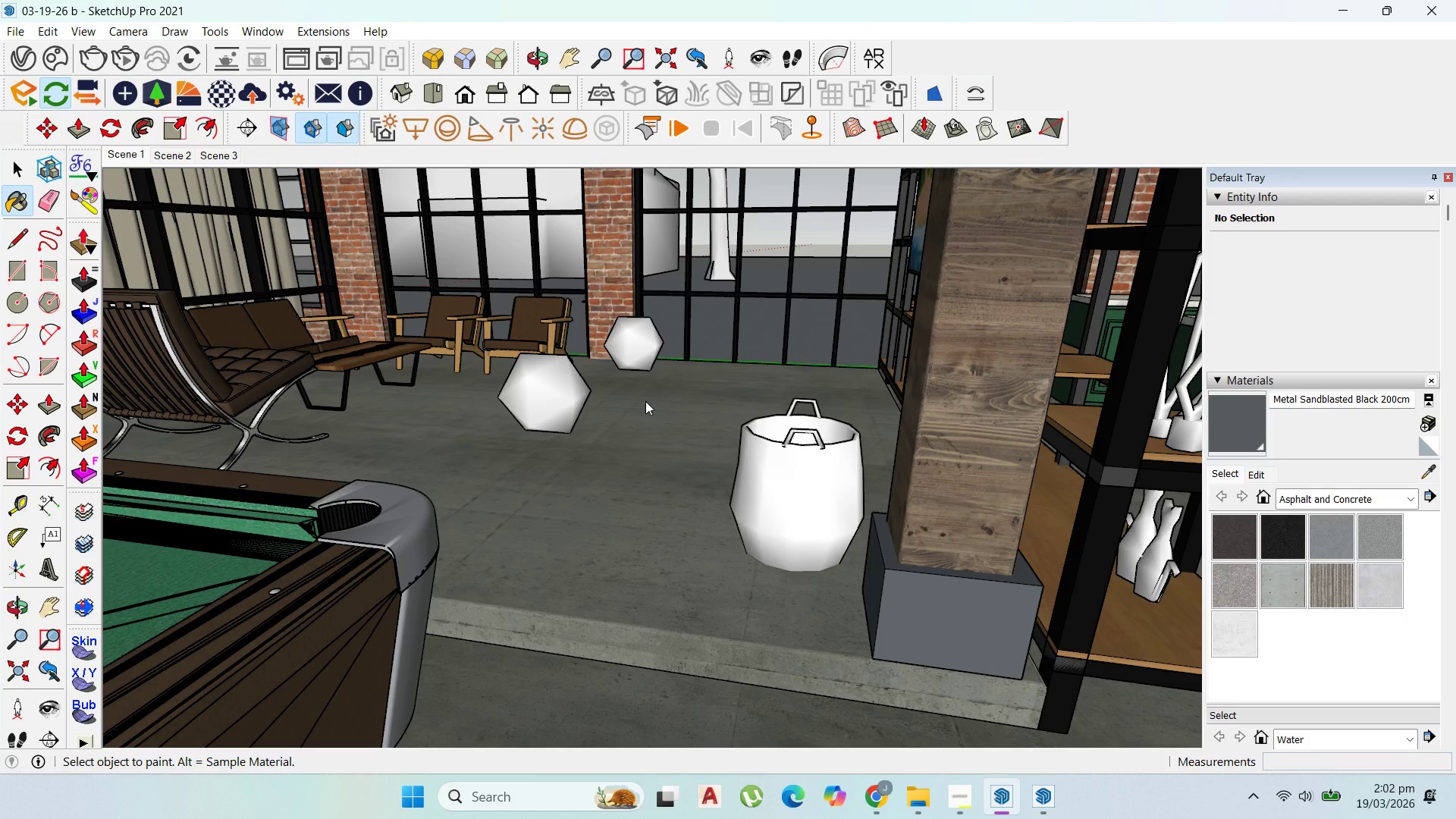 
left_click_drag(start_coordinate=[519, 648], to_coordinate=[512, 647])
 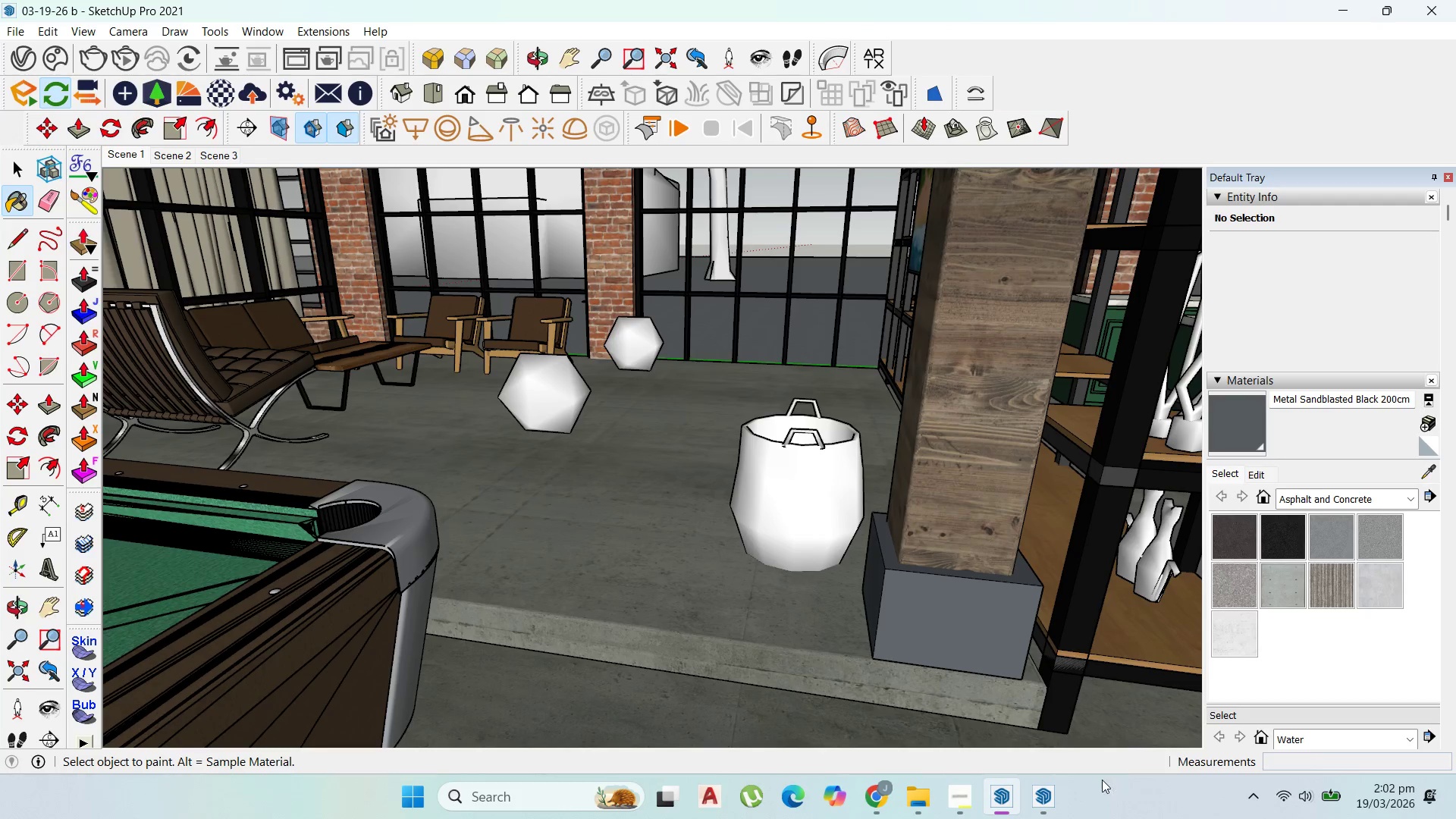 
left_click([1060, 788])
 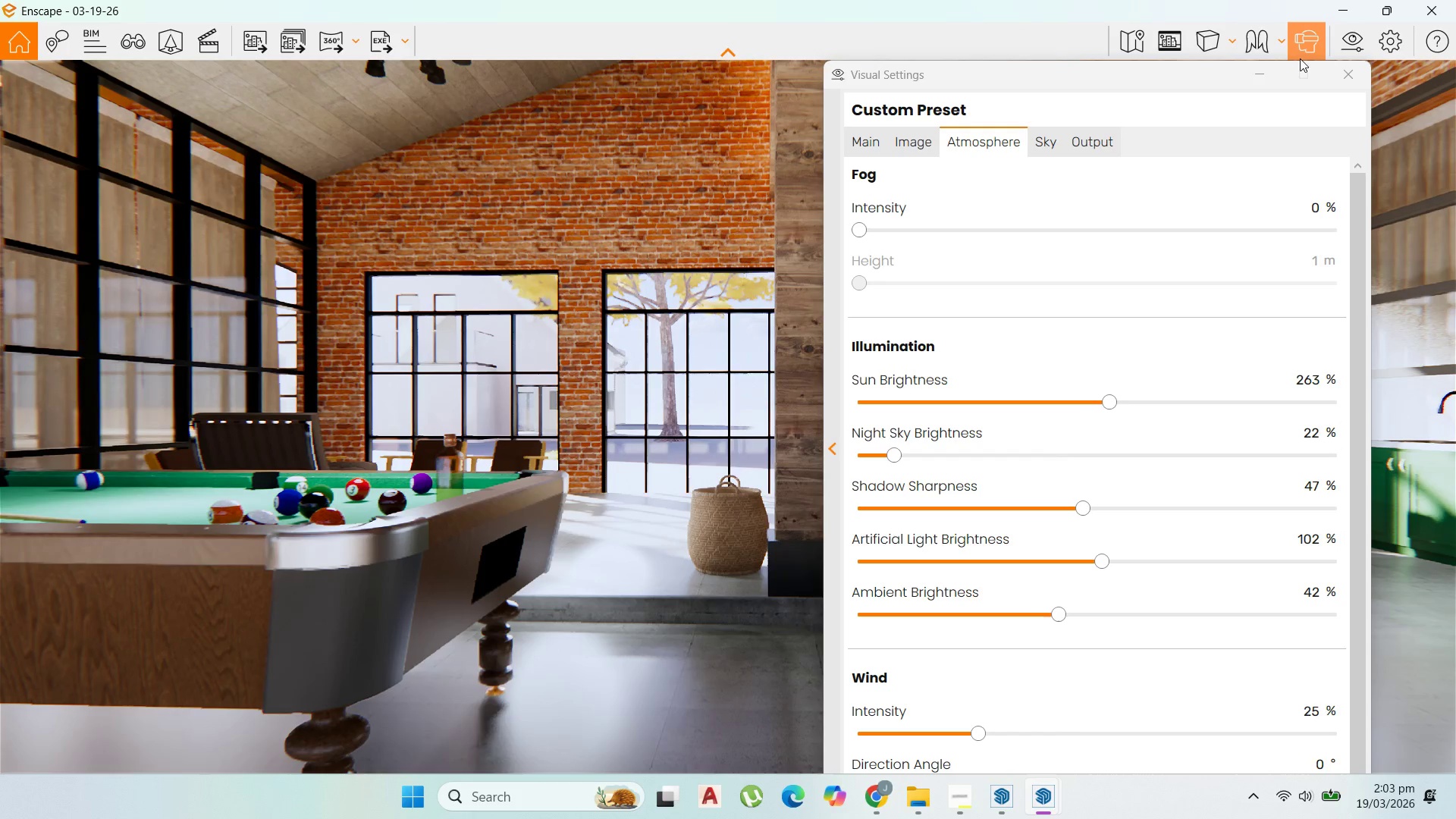 
left_click([1268, 66])
 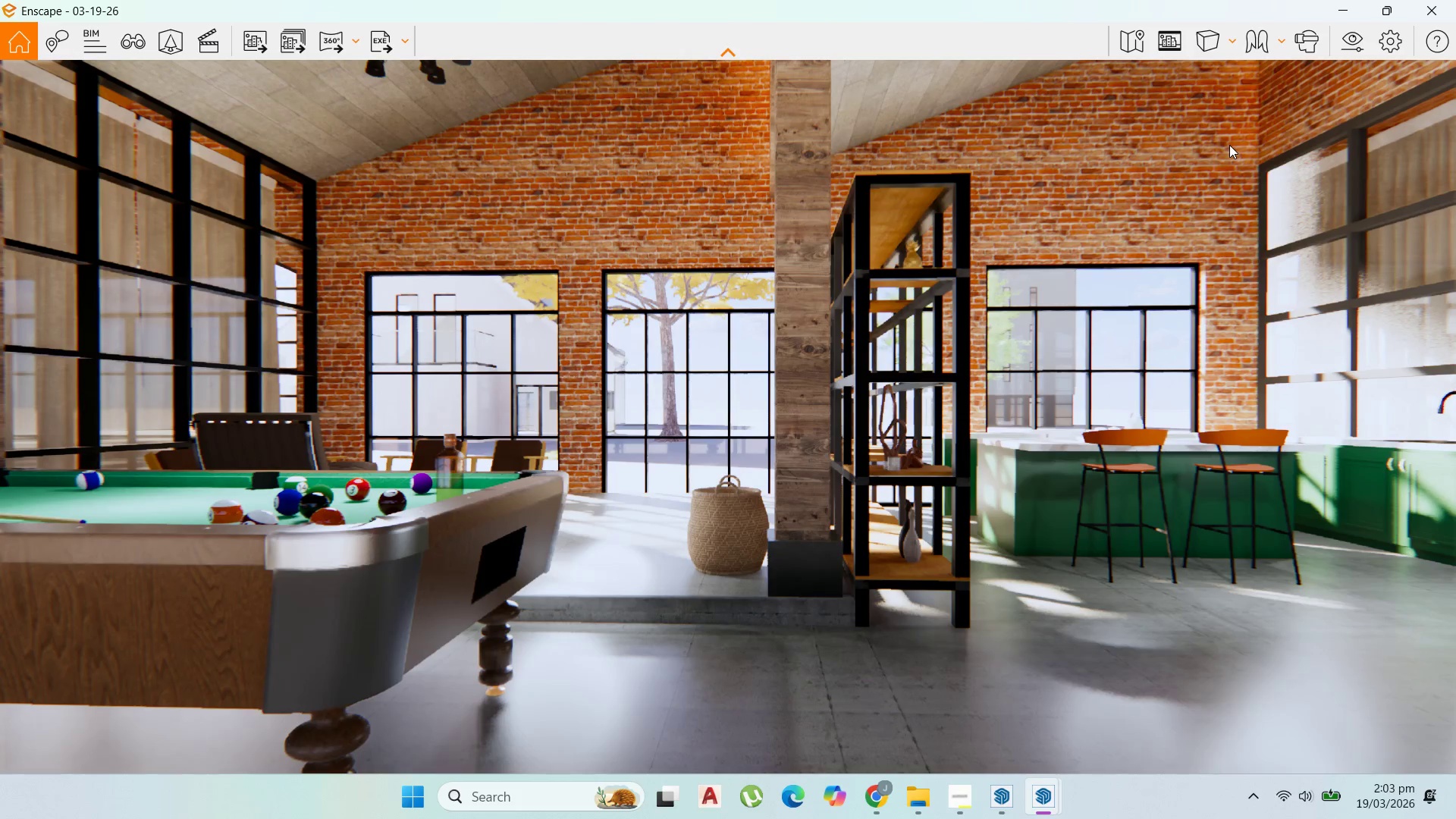 
wait(10.7)
 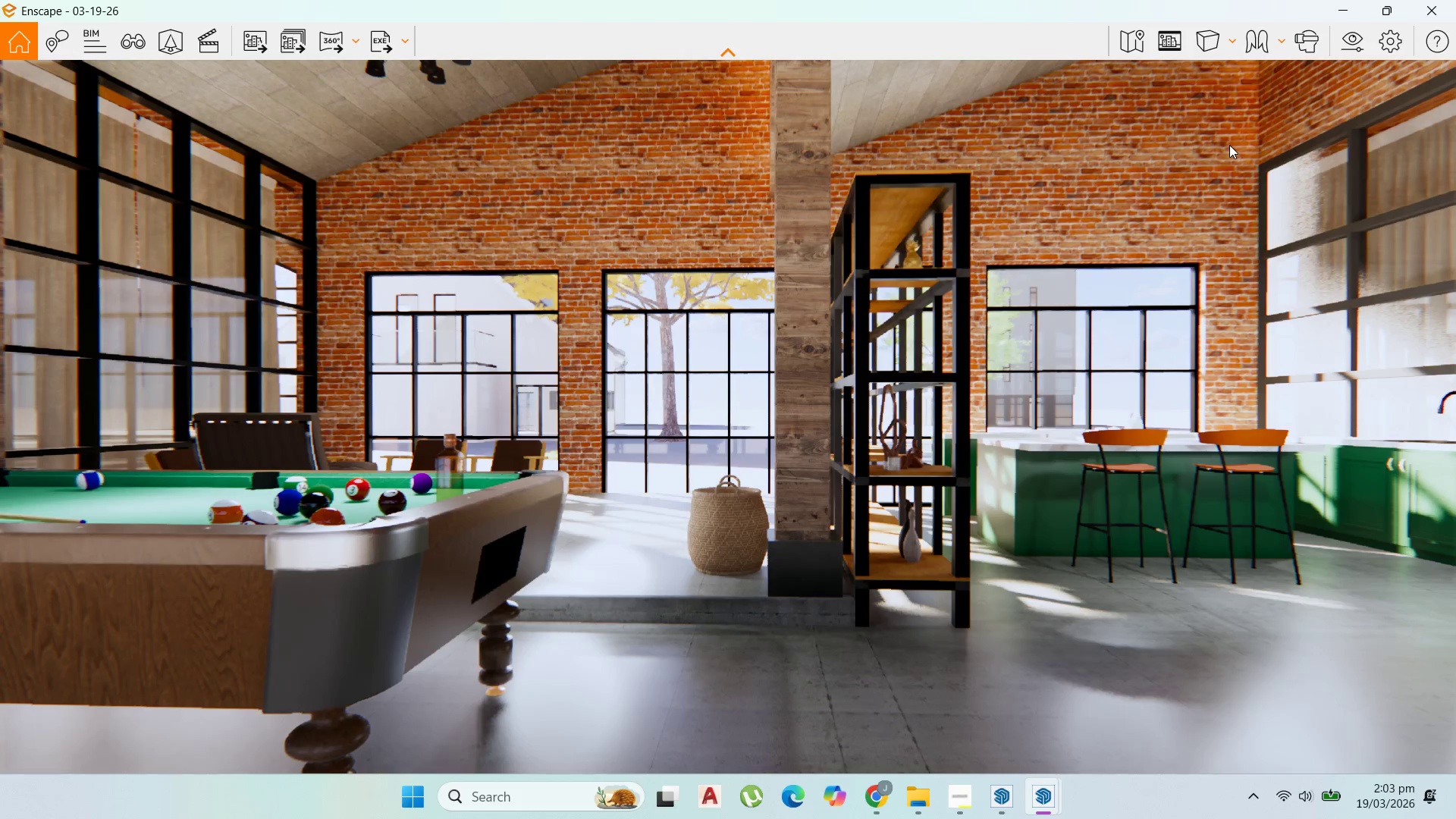 
left_click([1332, 11])
 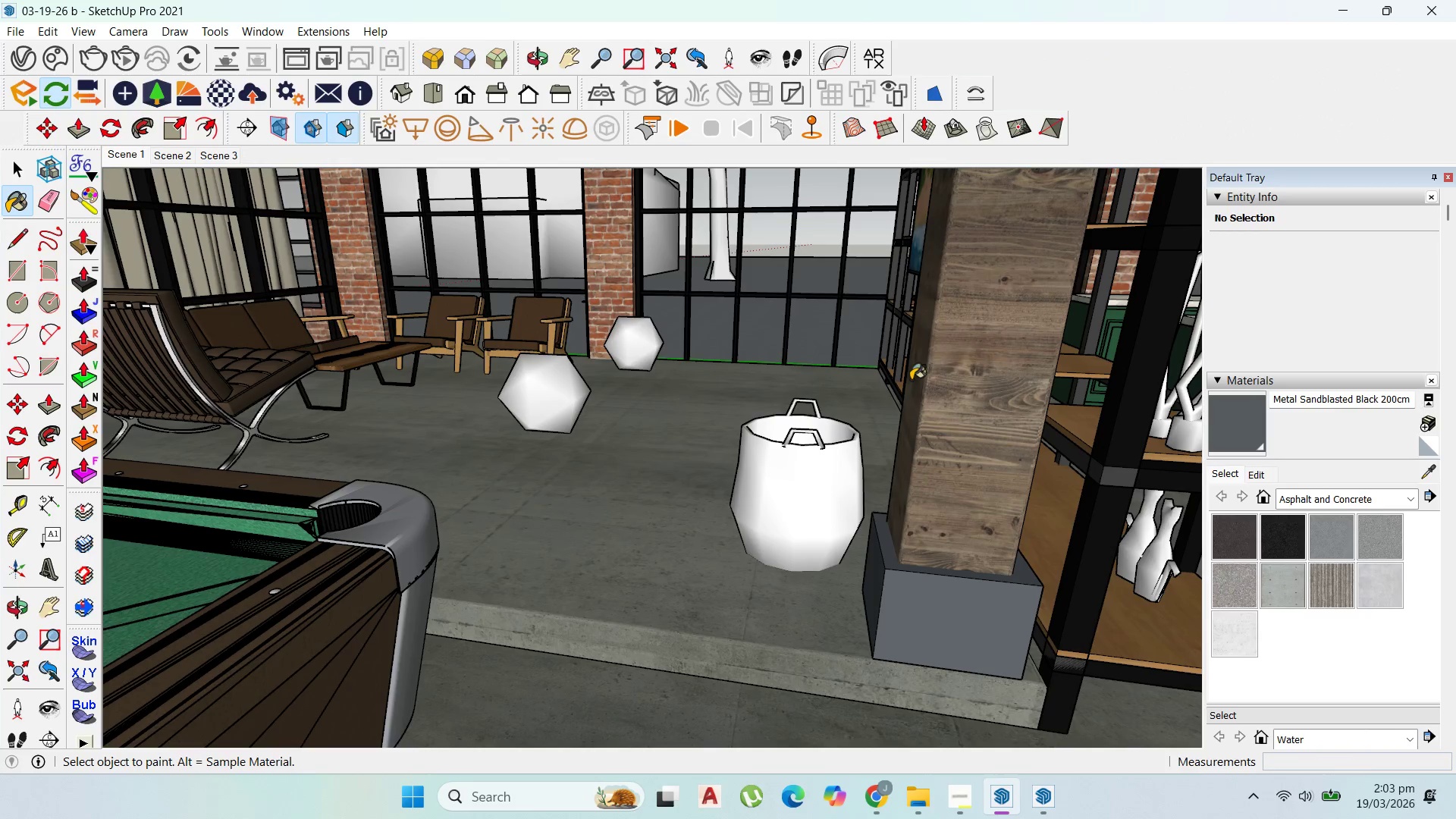 
scroll: coordinate [948, 368], scroll_direction: down, amount: 5.0
 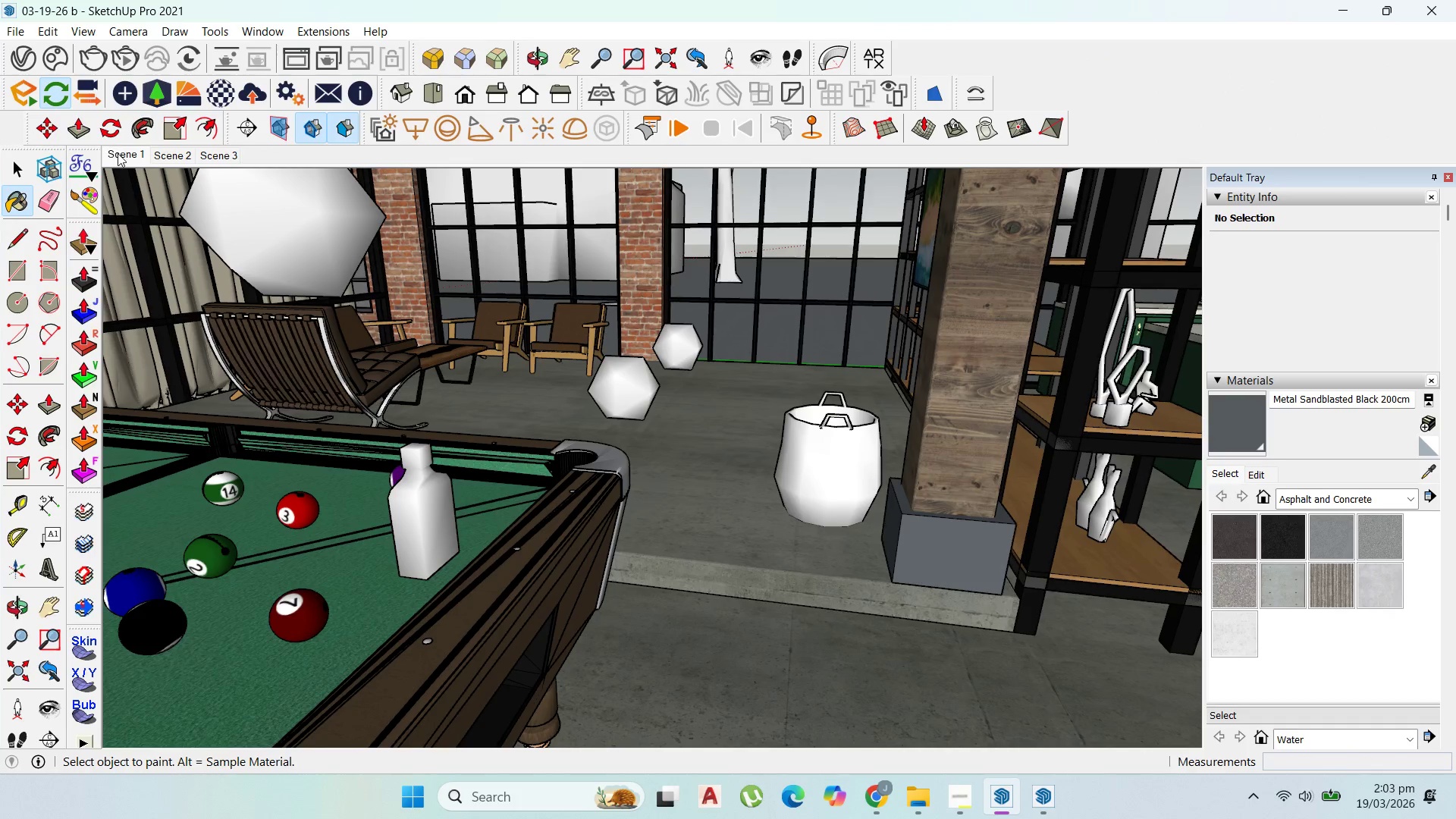 
double_click([123, 154])
 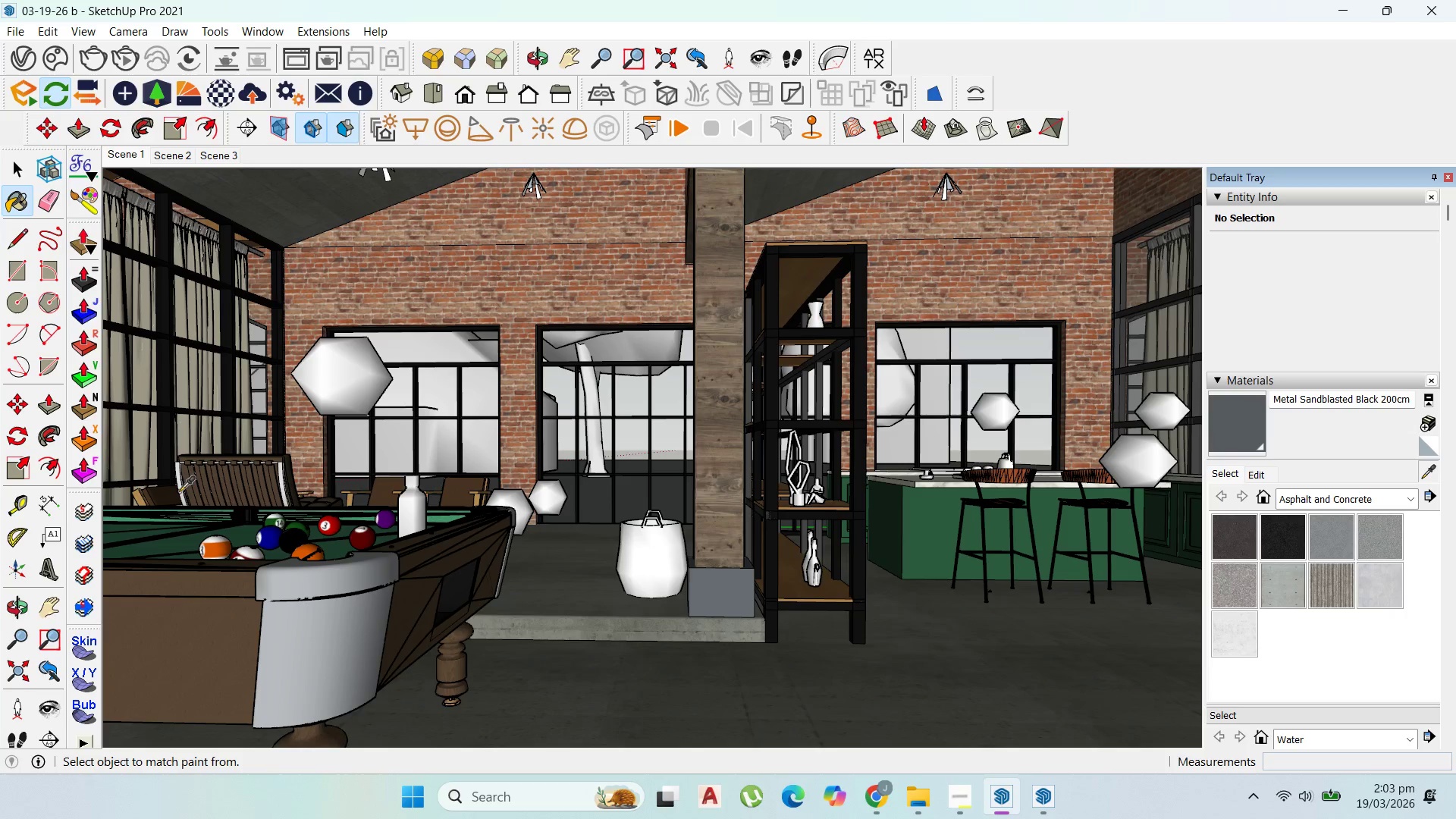 
left_click([270, 532])
 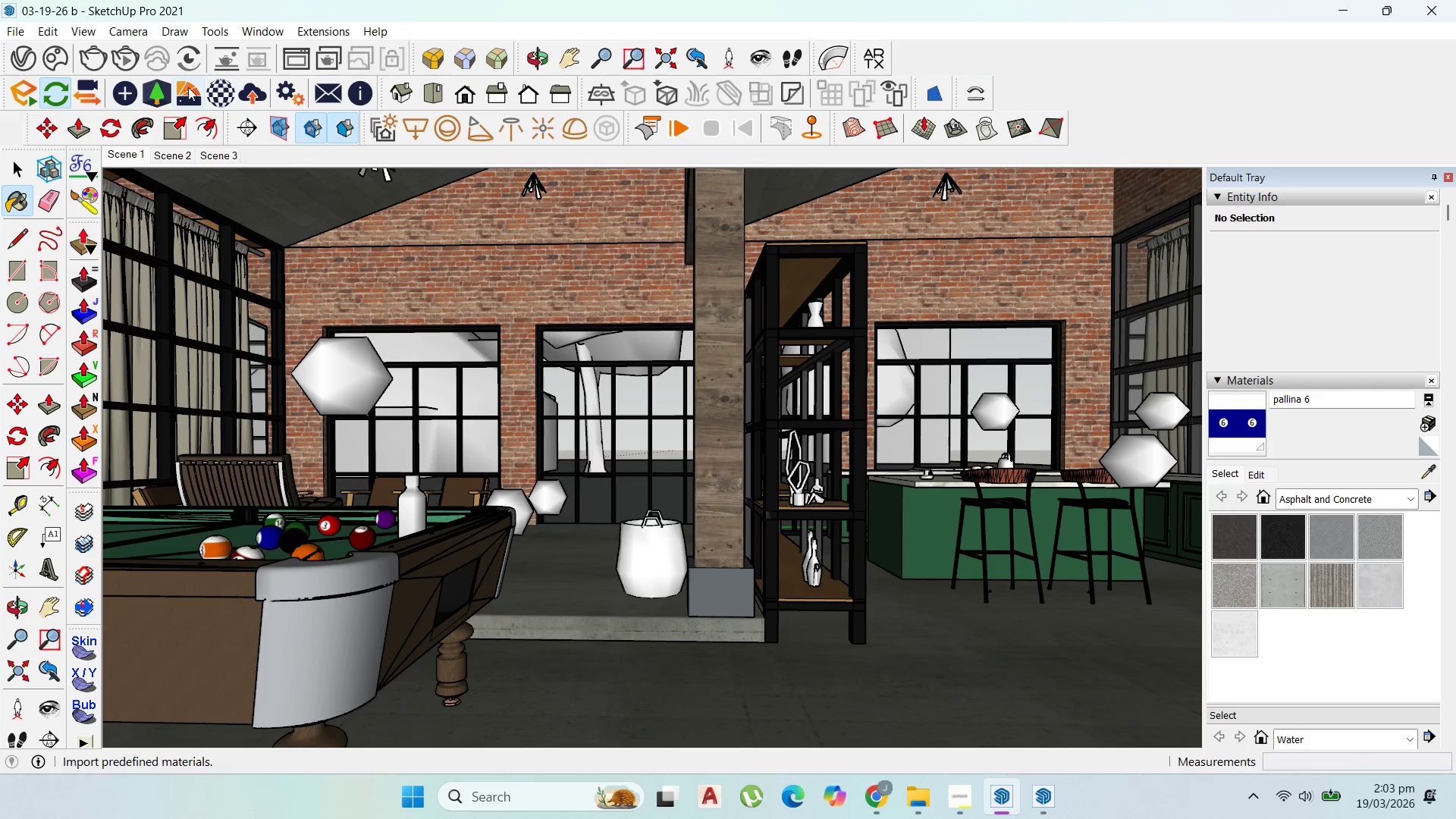 
left_click([220, 86])
 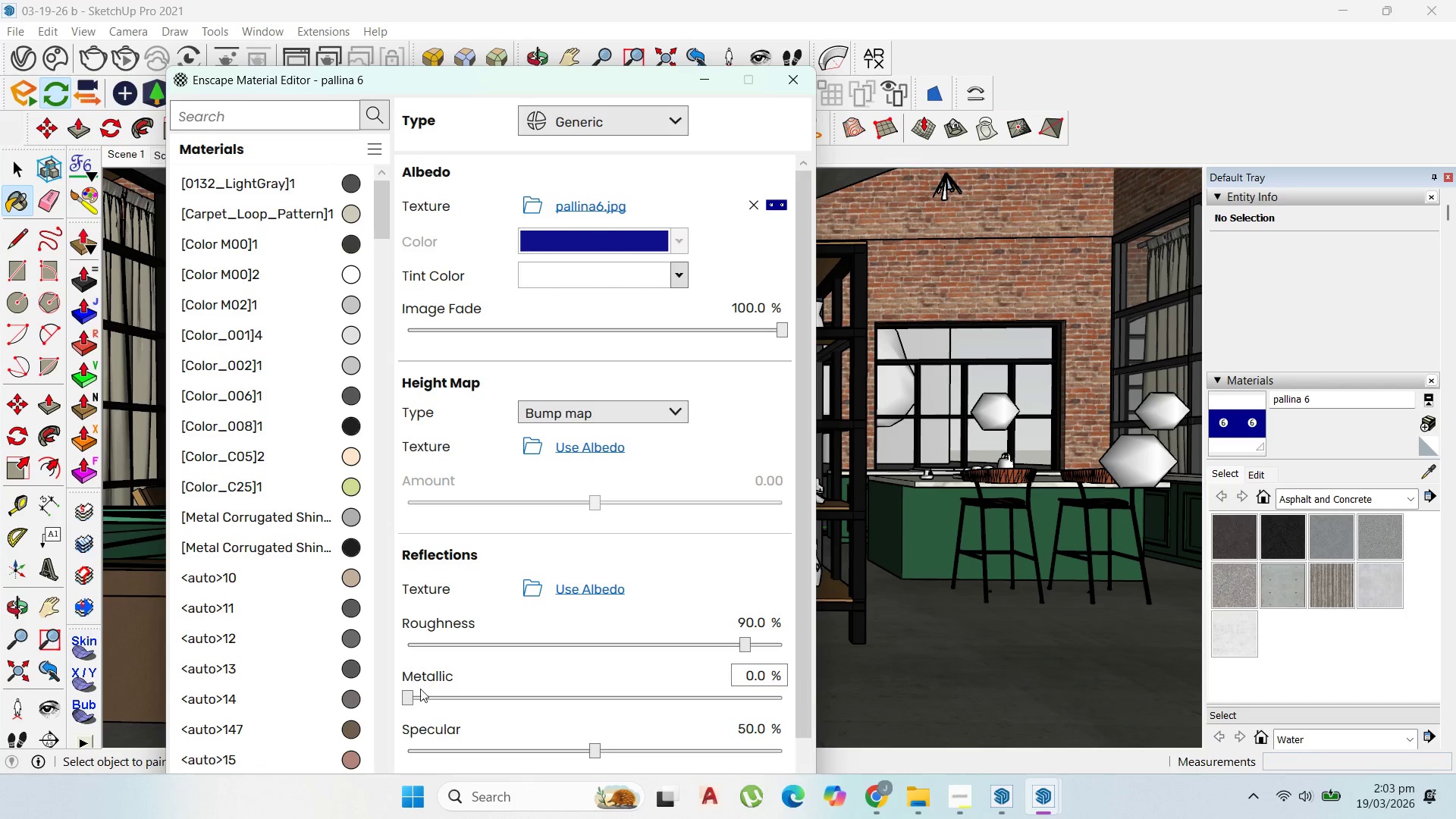 
wait(6.09)
 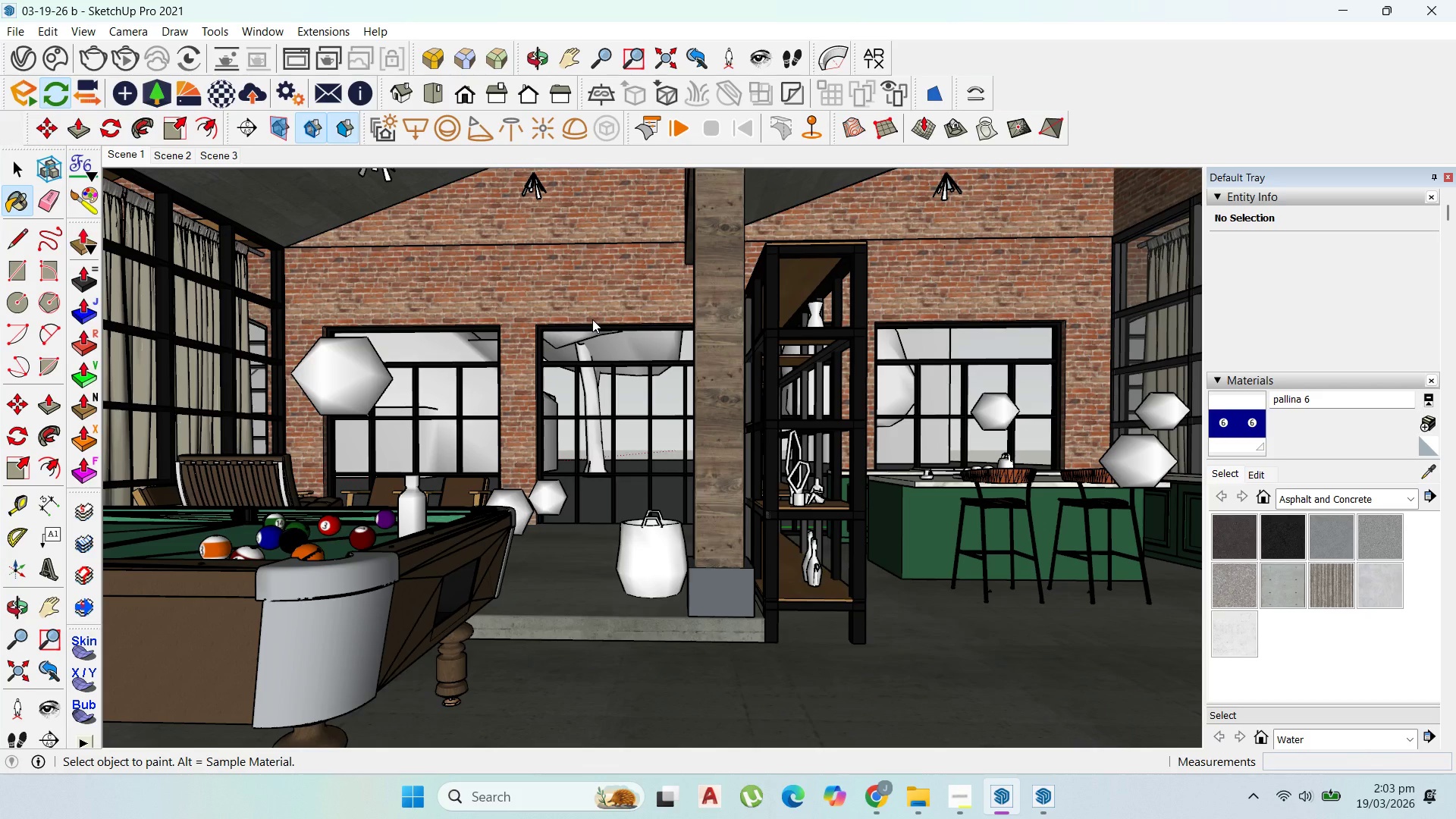 
left_click_drag(start_coordinate=[744, 647], to_coordinate=[253, 623])
 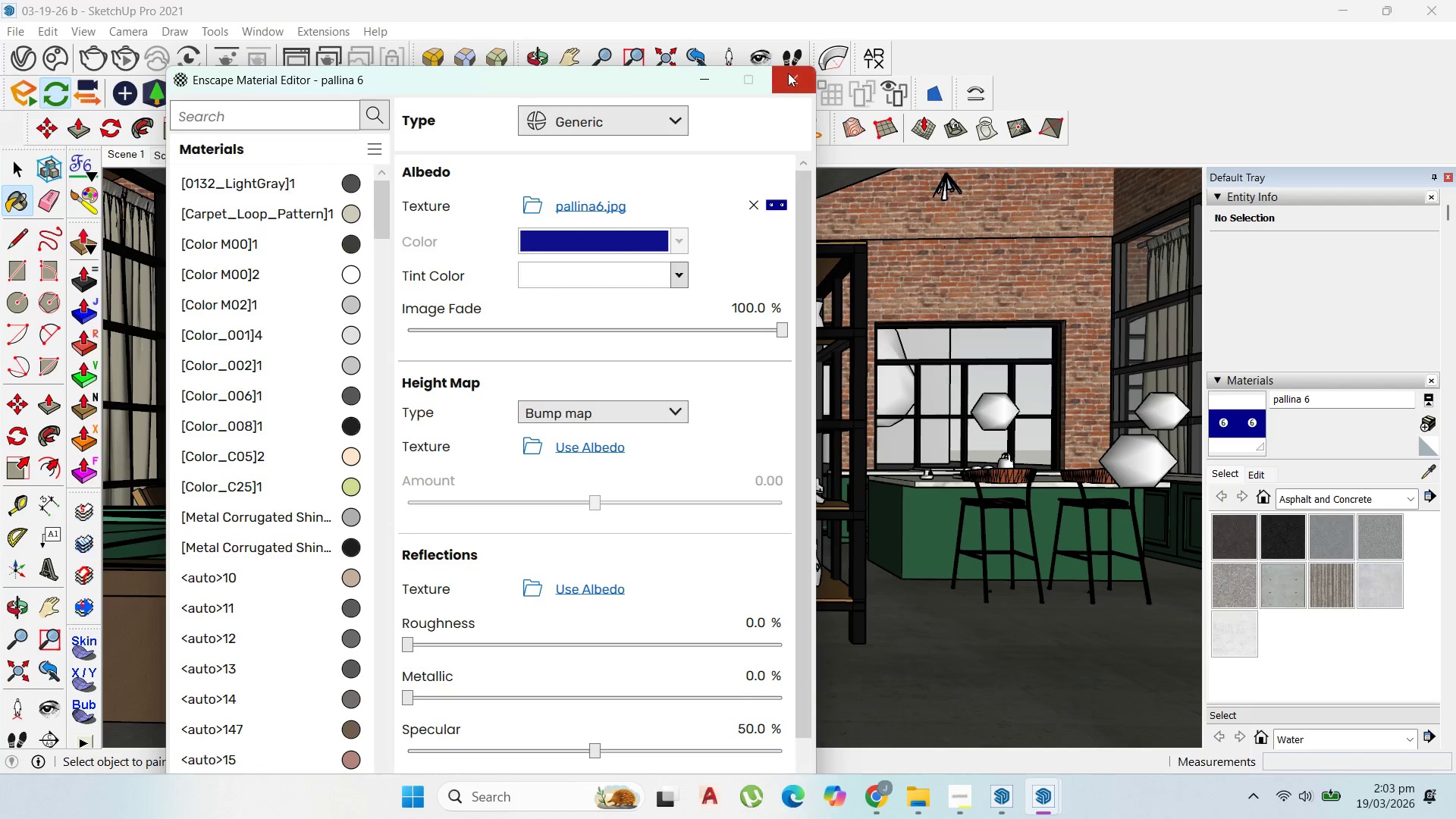 
left_click([788, 73])
 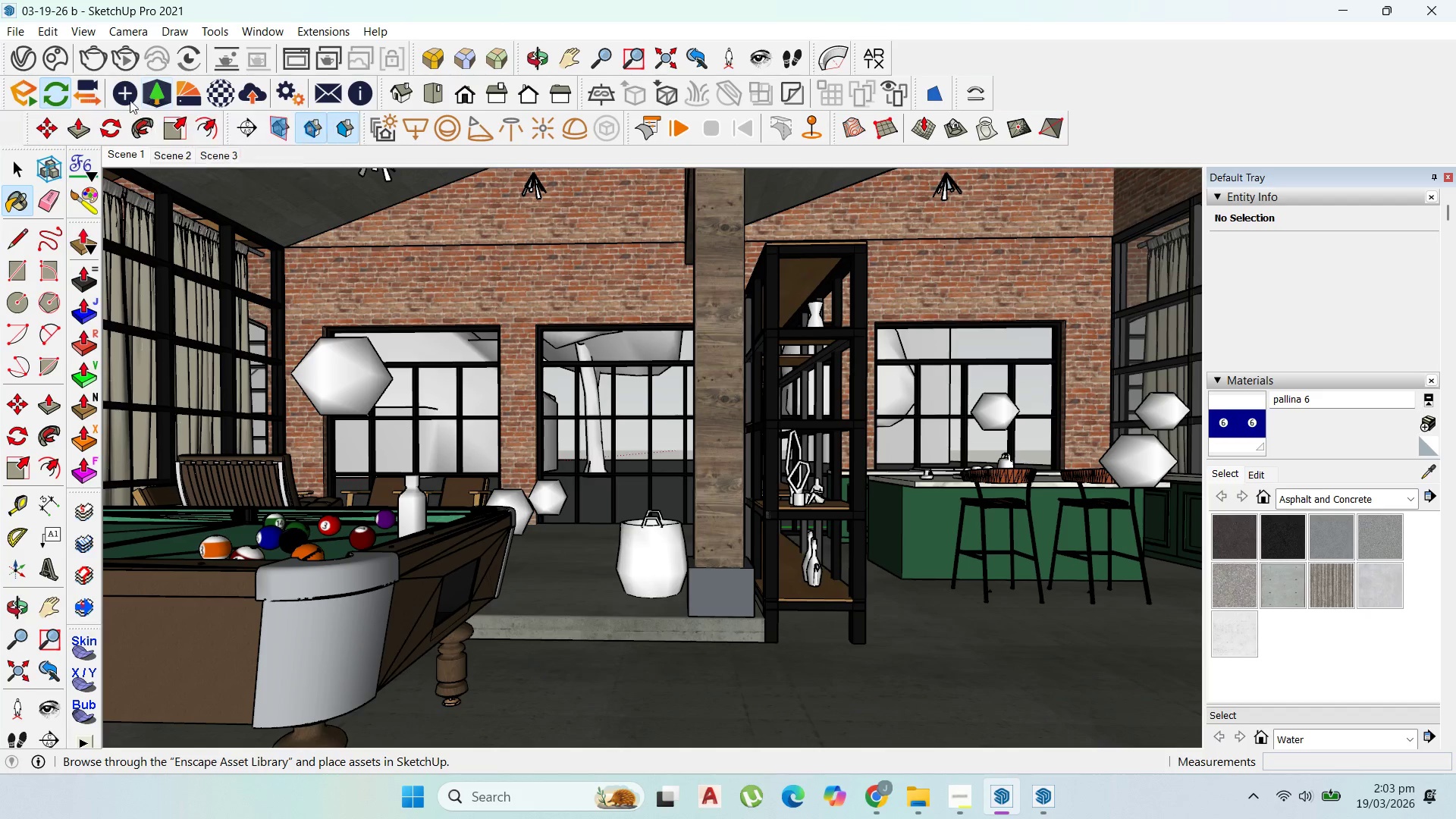 
left_click([121, 100])
 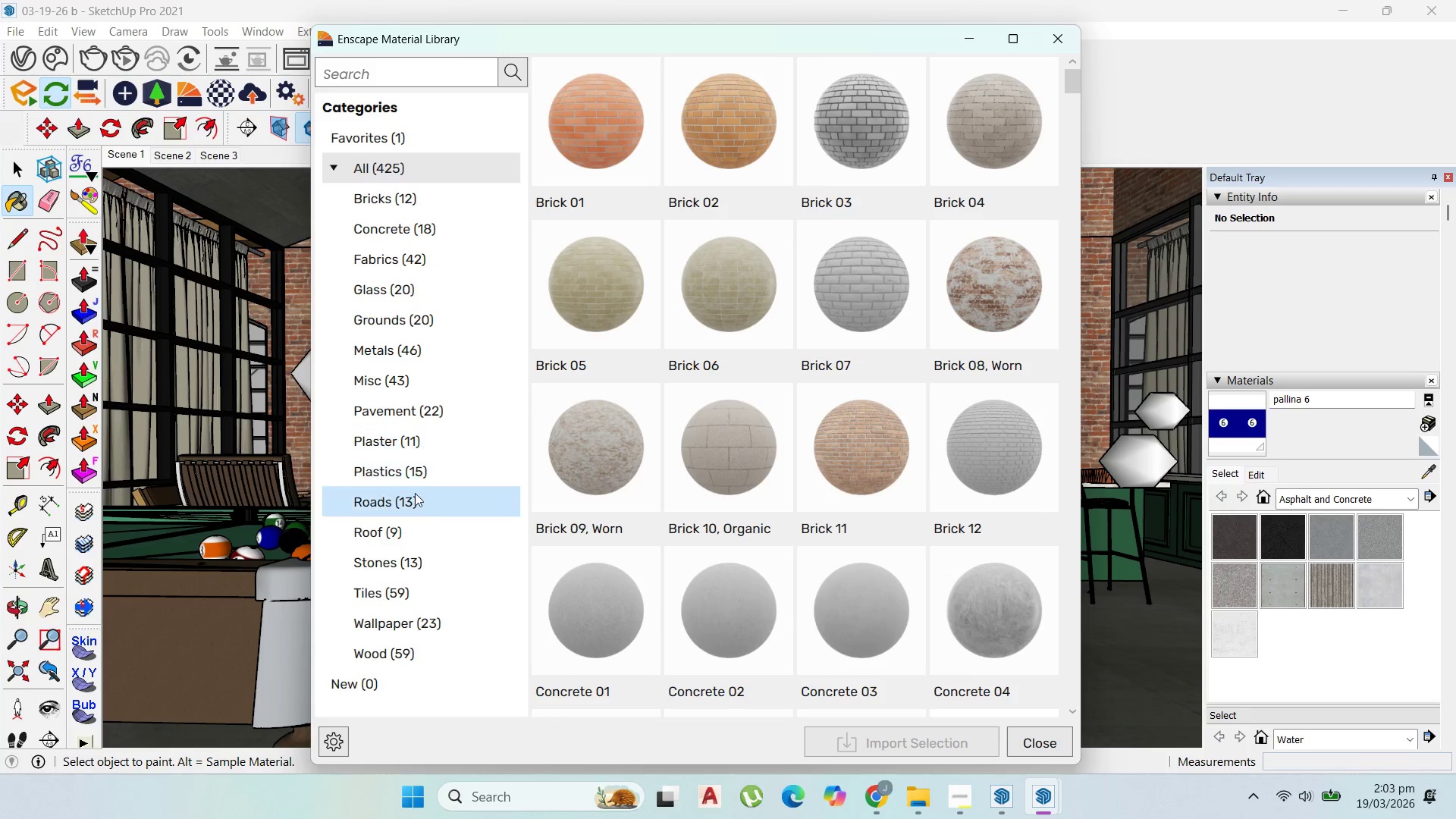 
wait(10.2)
 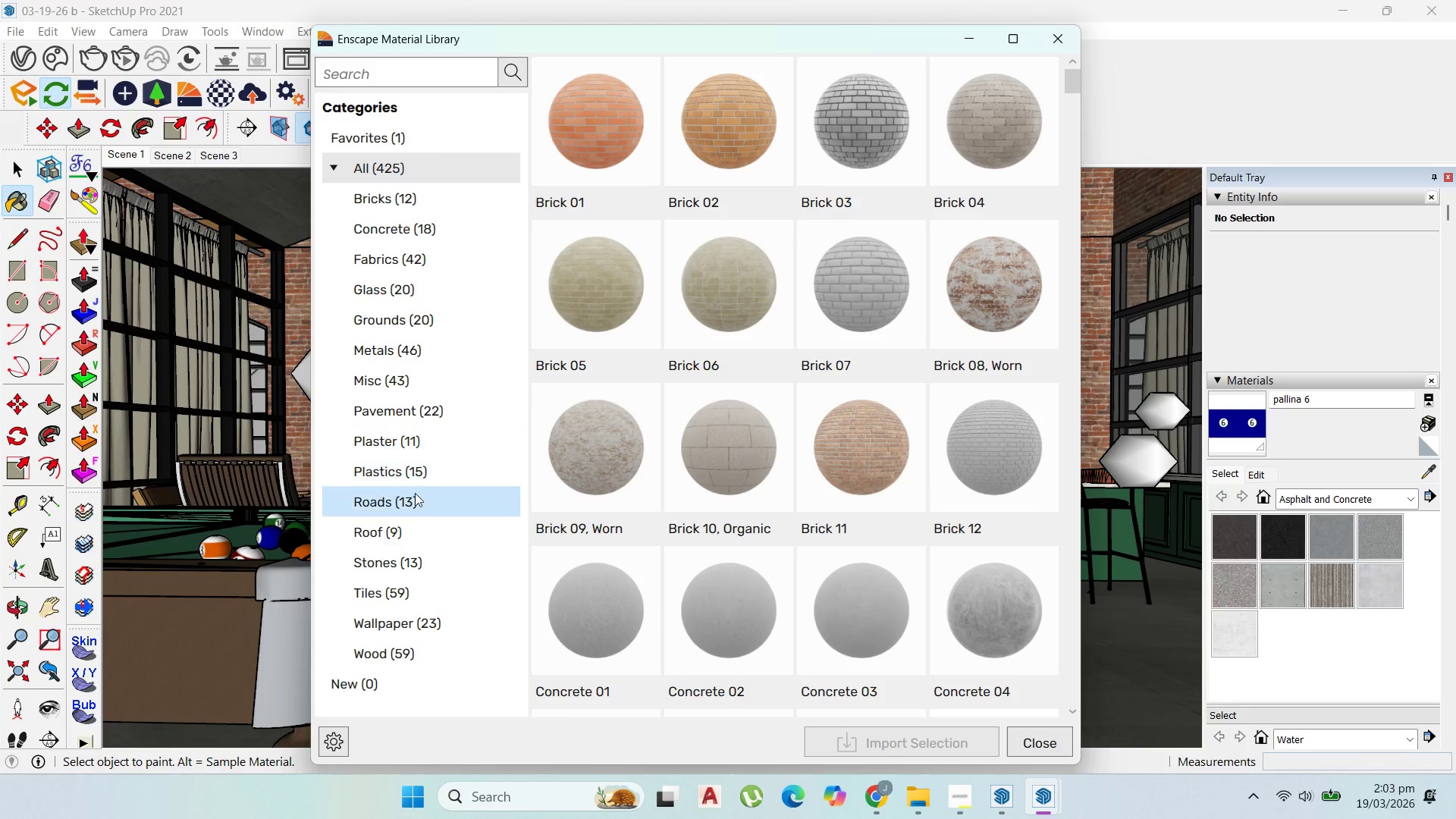 
scroll: coordinate [469, 557], scroll_direction: down, amount: 4.0
 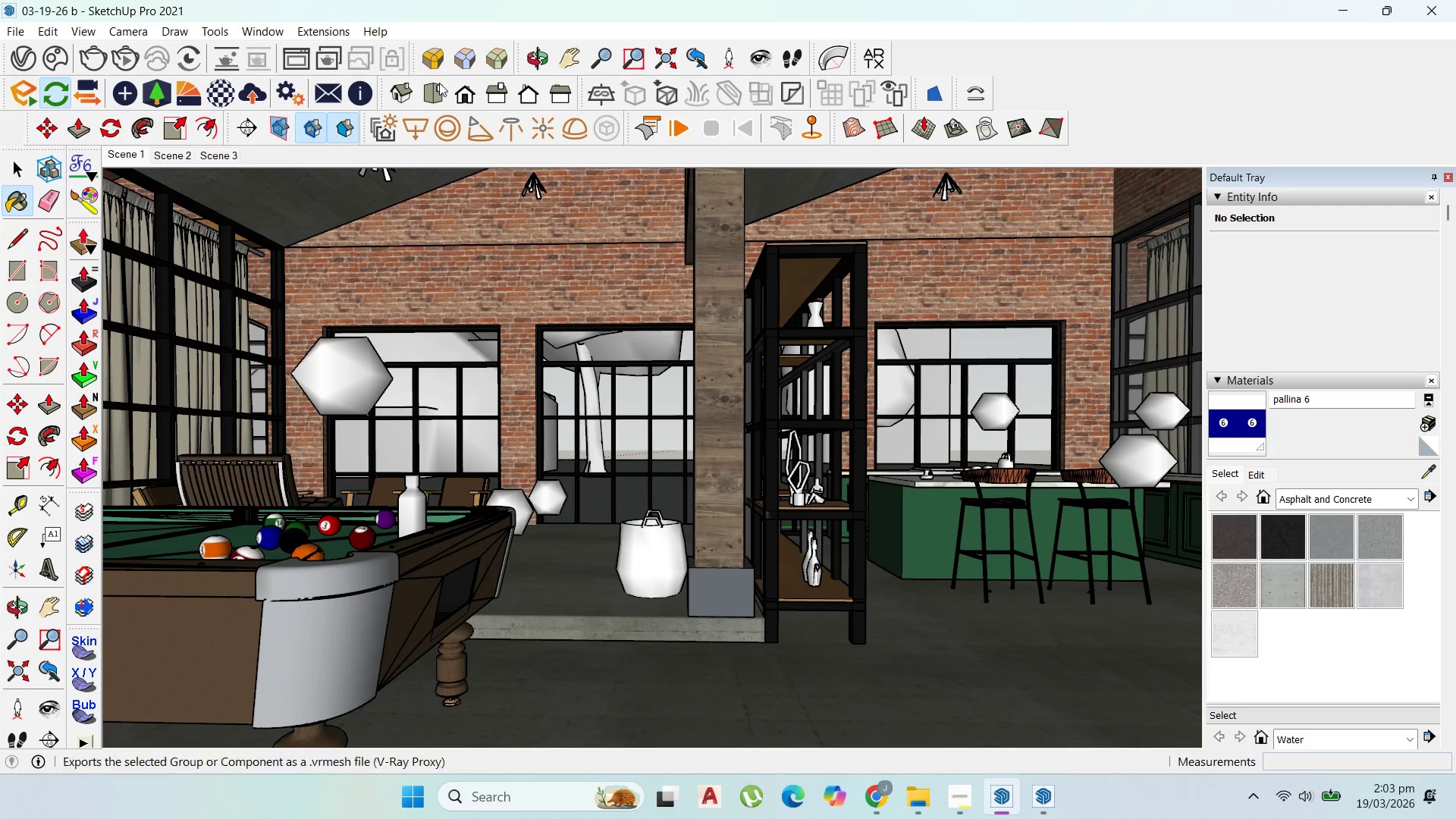 
left_click([153, 88])
 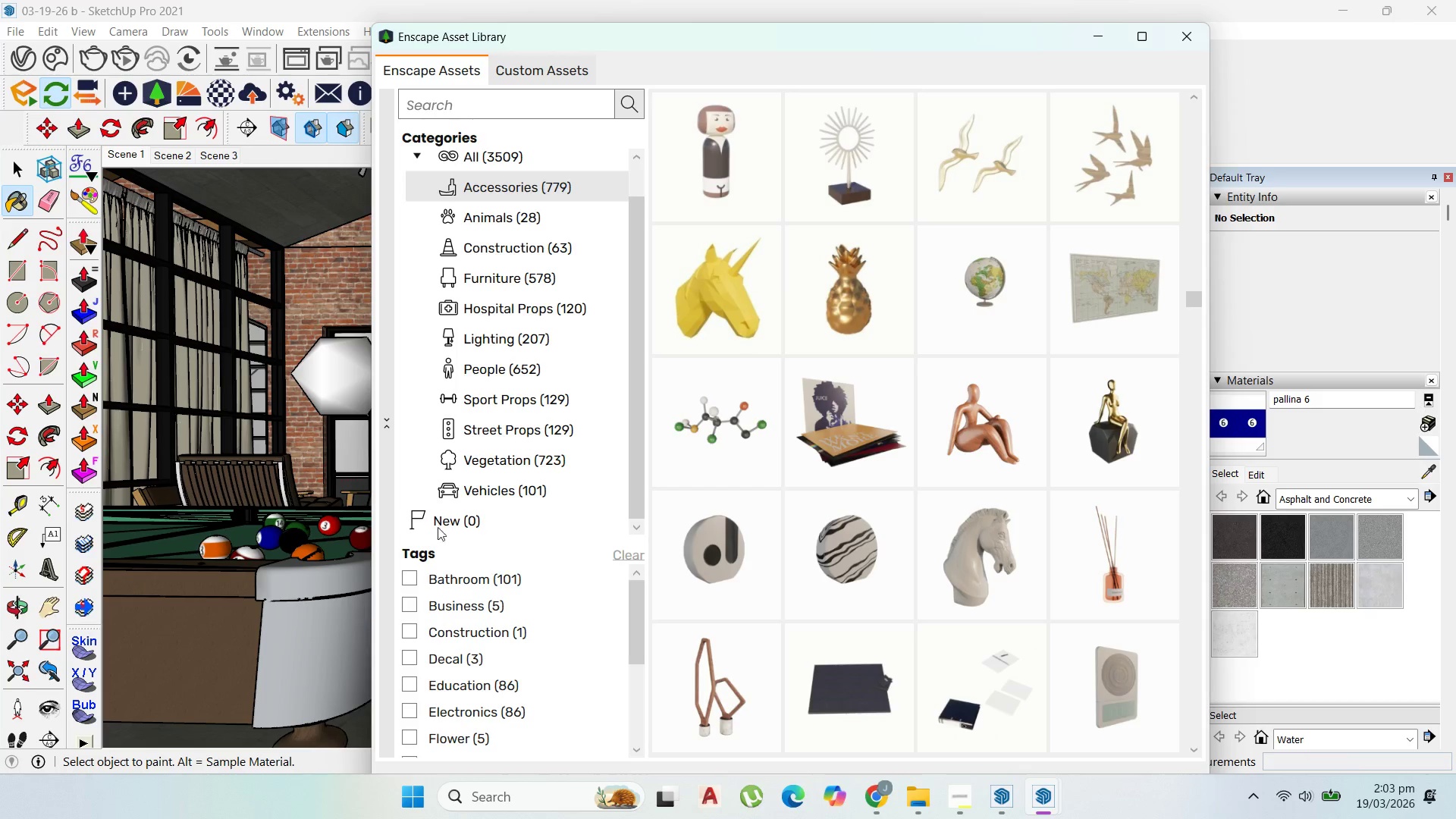 
left_click([499, 464])
 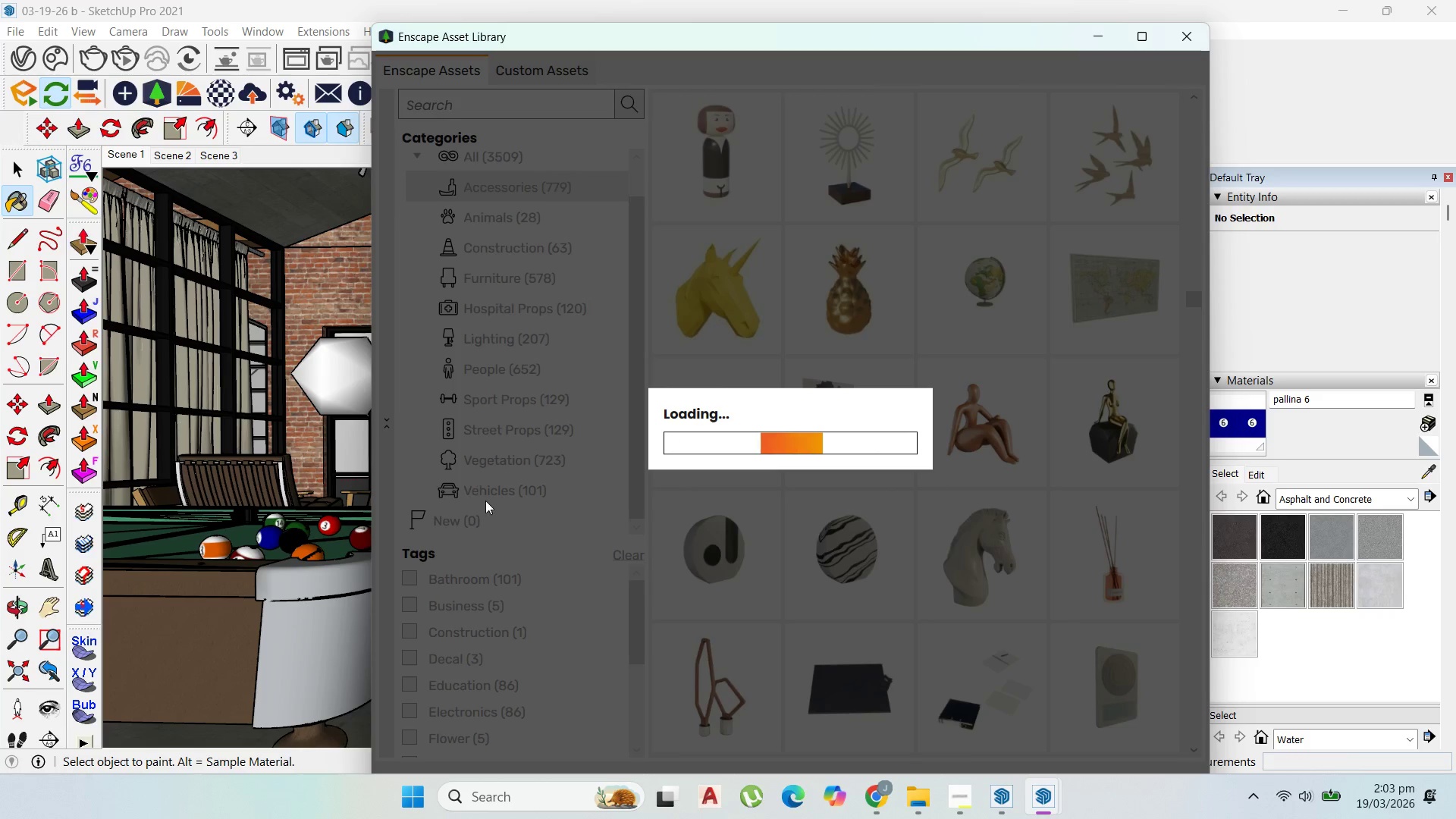 
mouse_move([491, 527])
 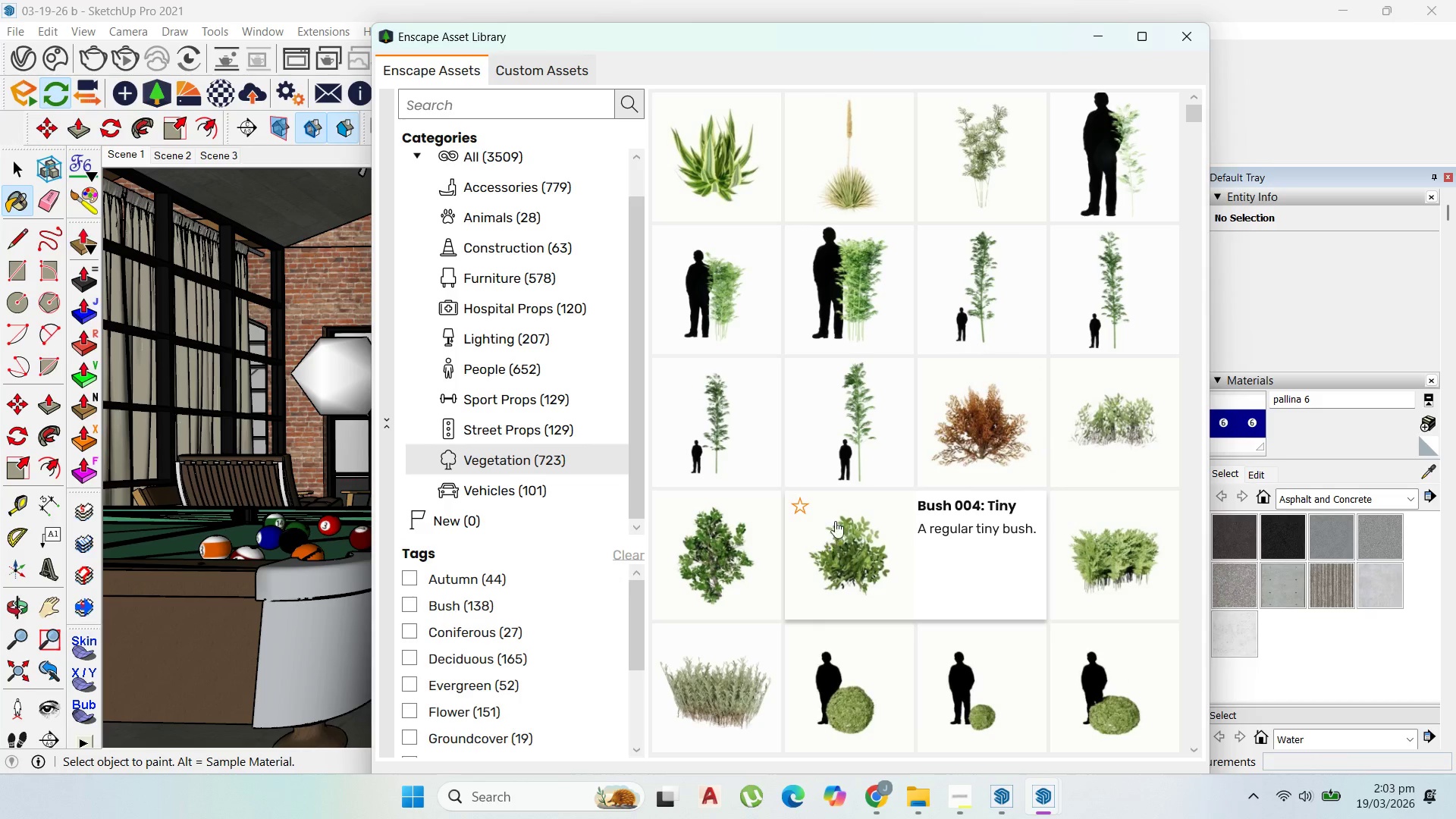 
scroll: coordinate [521, 541], scroll_direction: down, amount: 5.0
 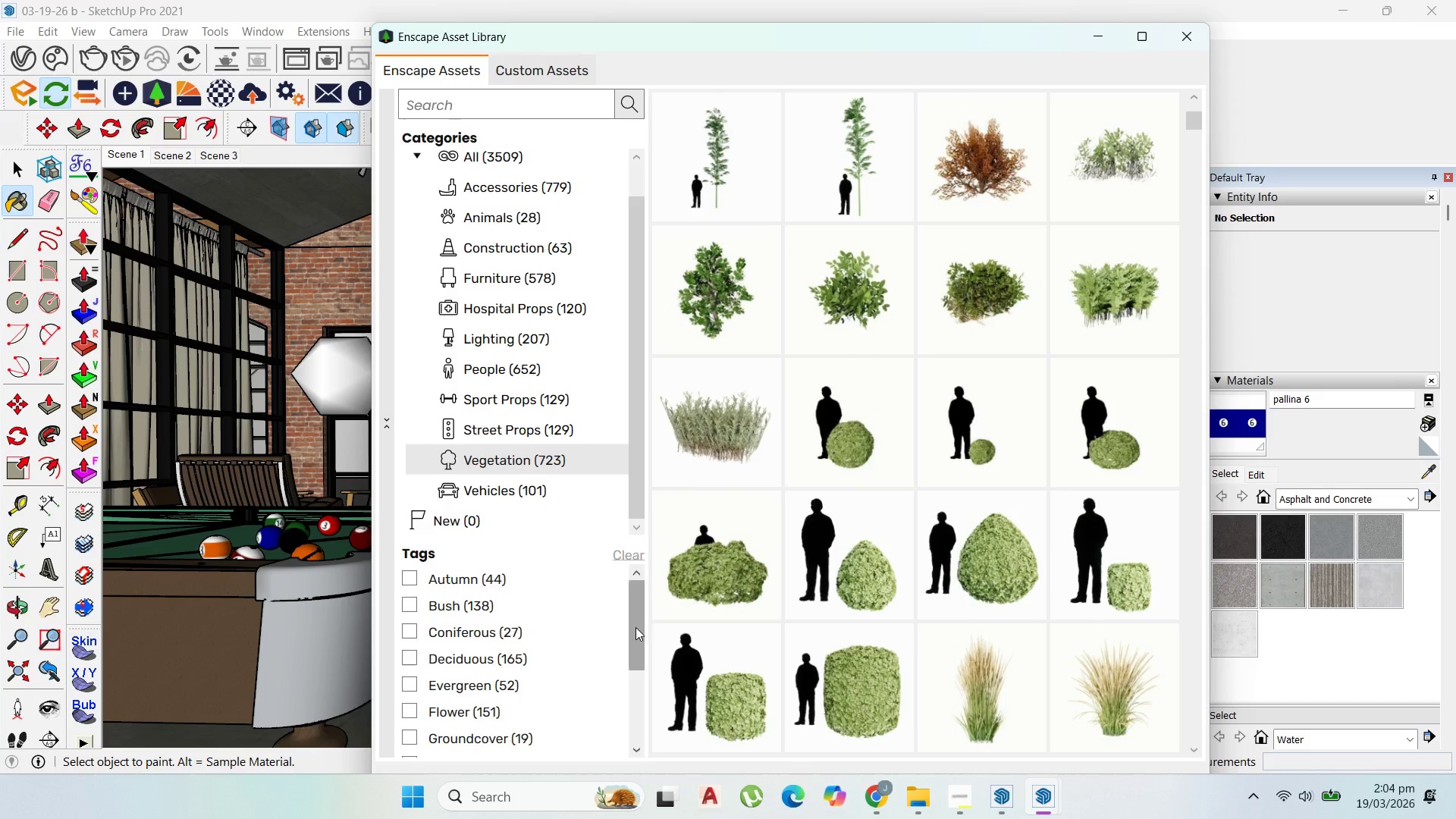 
left_click_drag(start_coordinate=[635, 627], to_coordinate=[624, 724])
 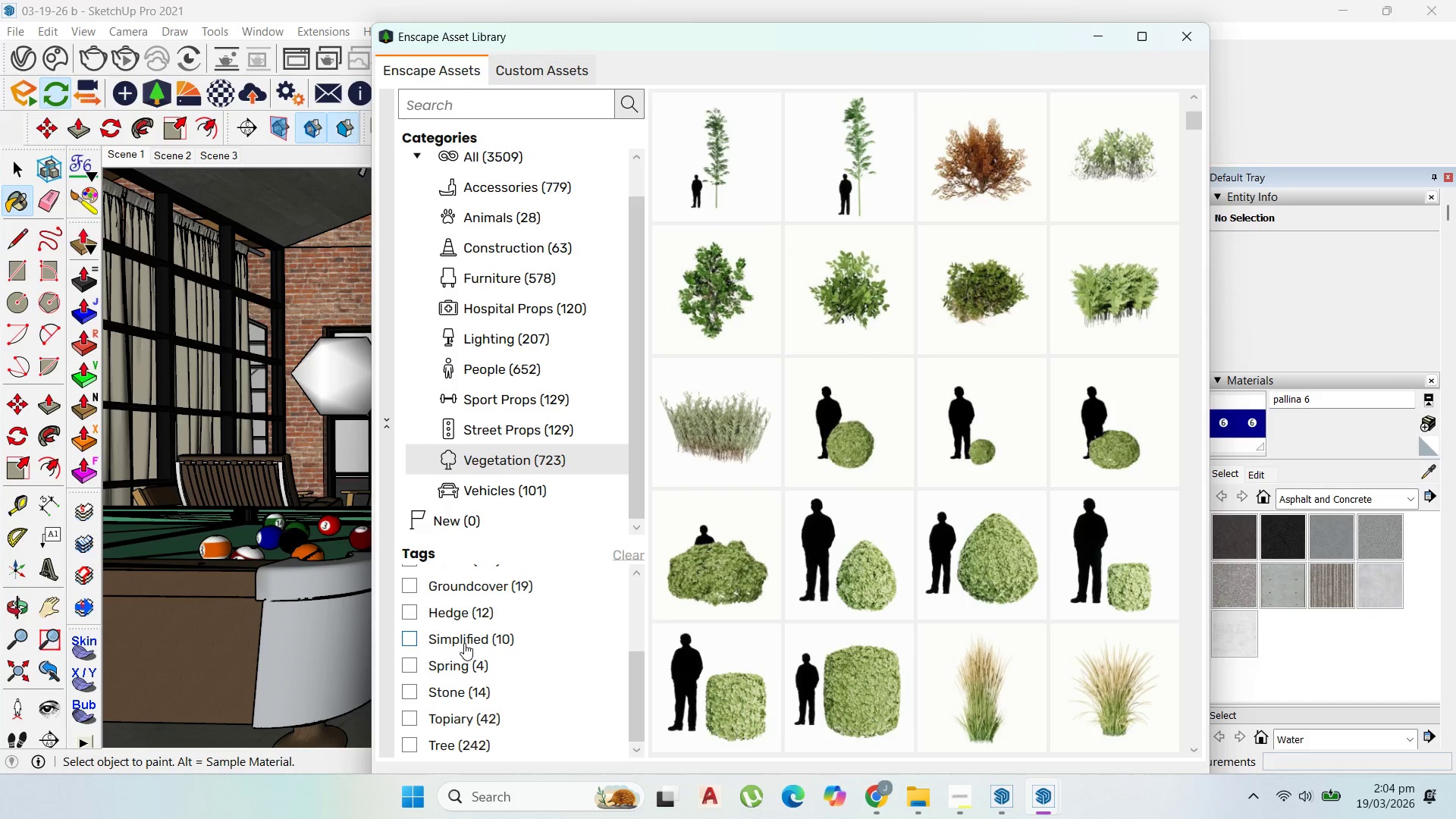 
scroll: coordinate [469, 645], scroll_direction: up, amount: 2.0
 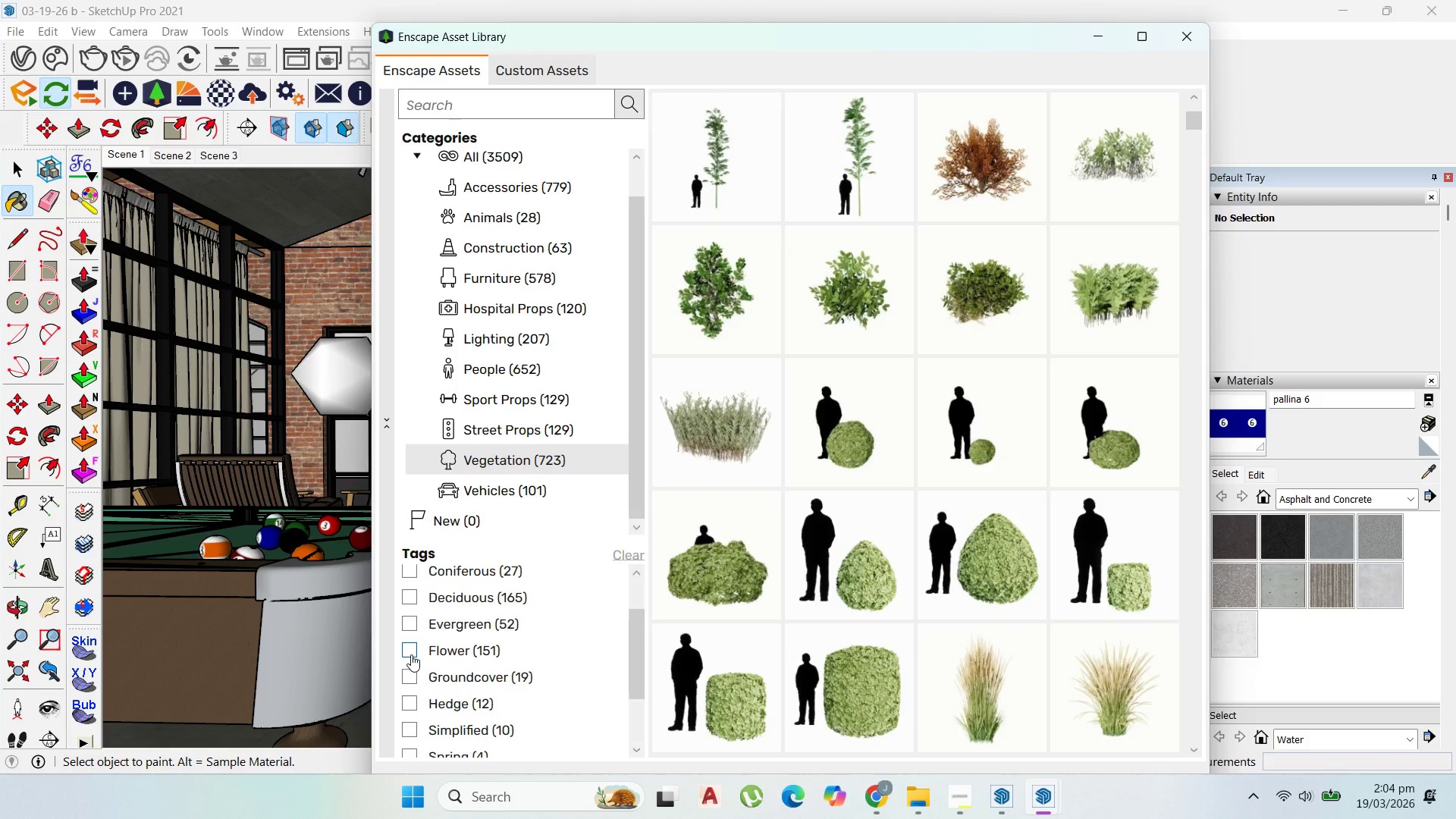 
left_click([411, 654])
 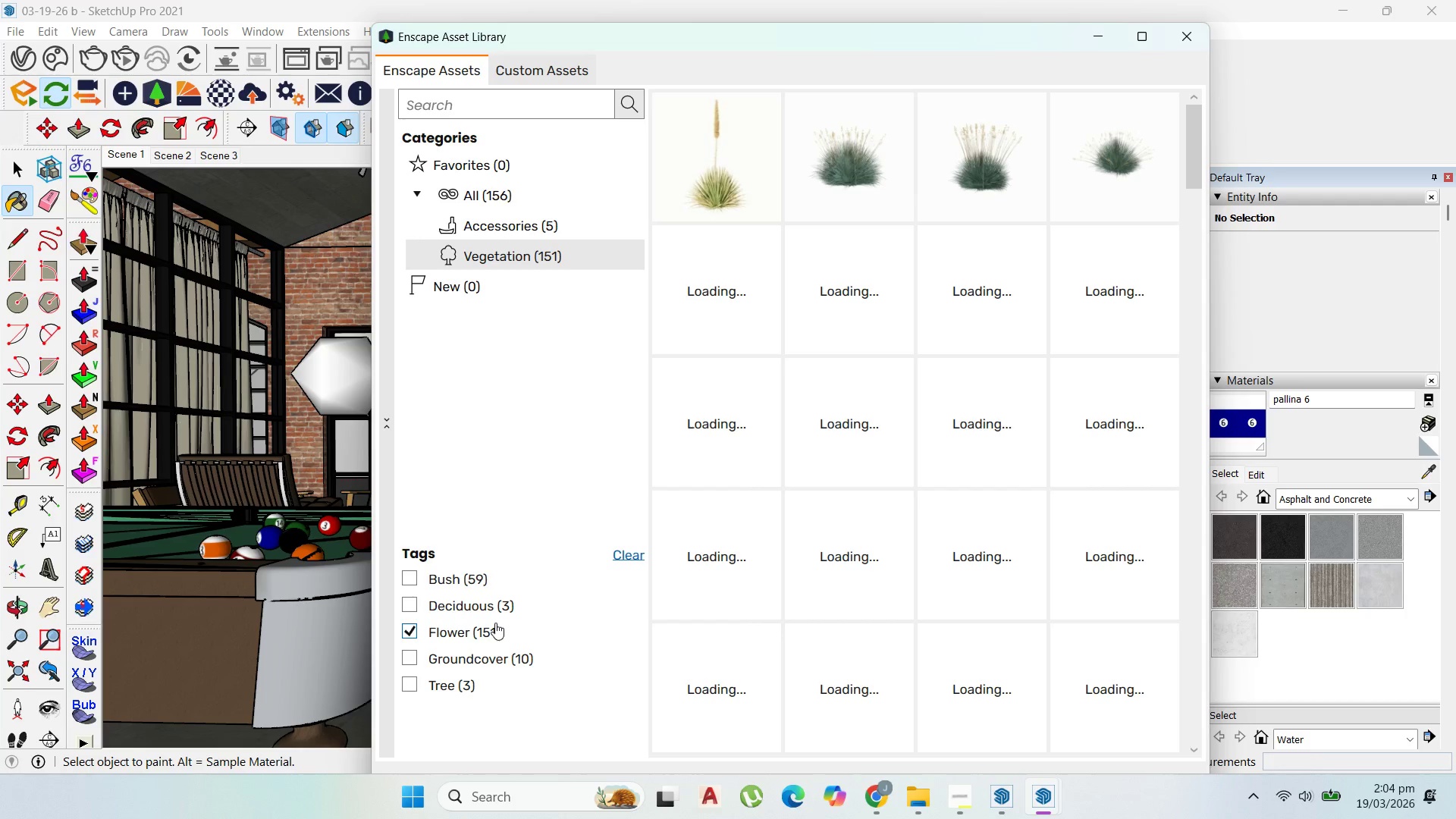 
scroll: coordinate [946, 555], scroll_direction: down, amount: 4.0
 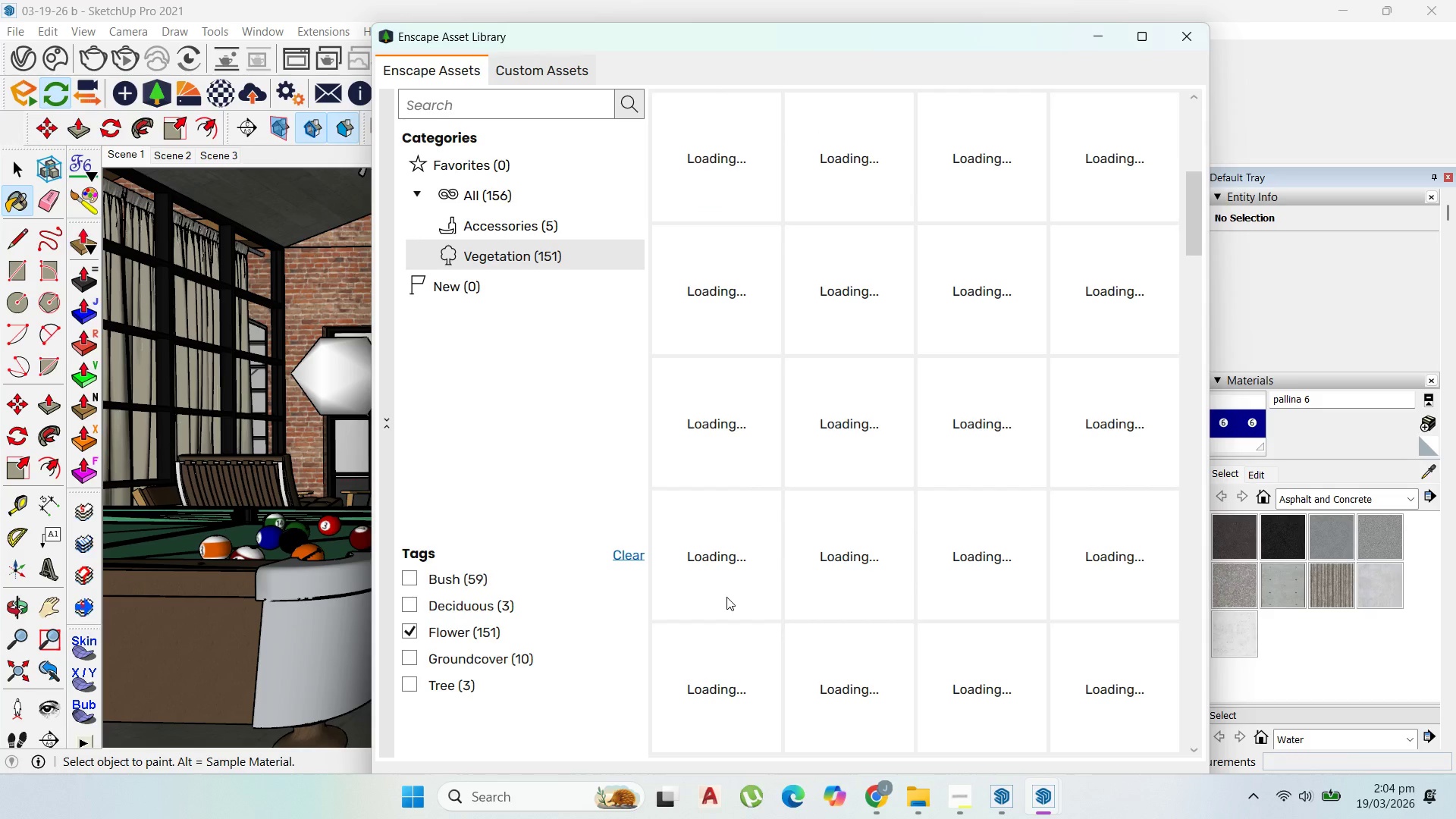 
scroll: coordinate [511, 607], scroll_direction: up, amount: 6.0
 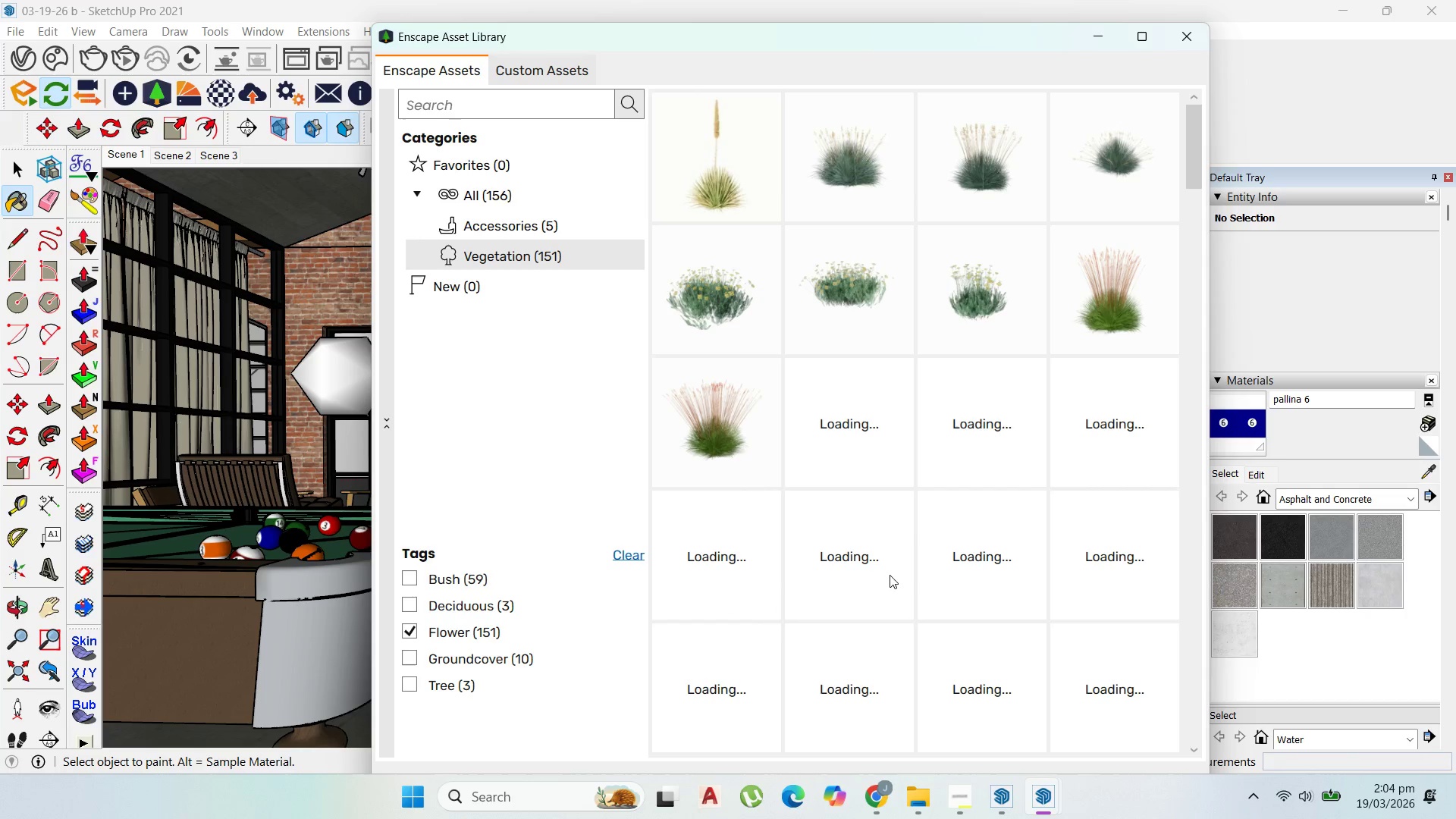 
scroll: coordinate [833, 586], scroll_direction: down, amount: 7.0
 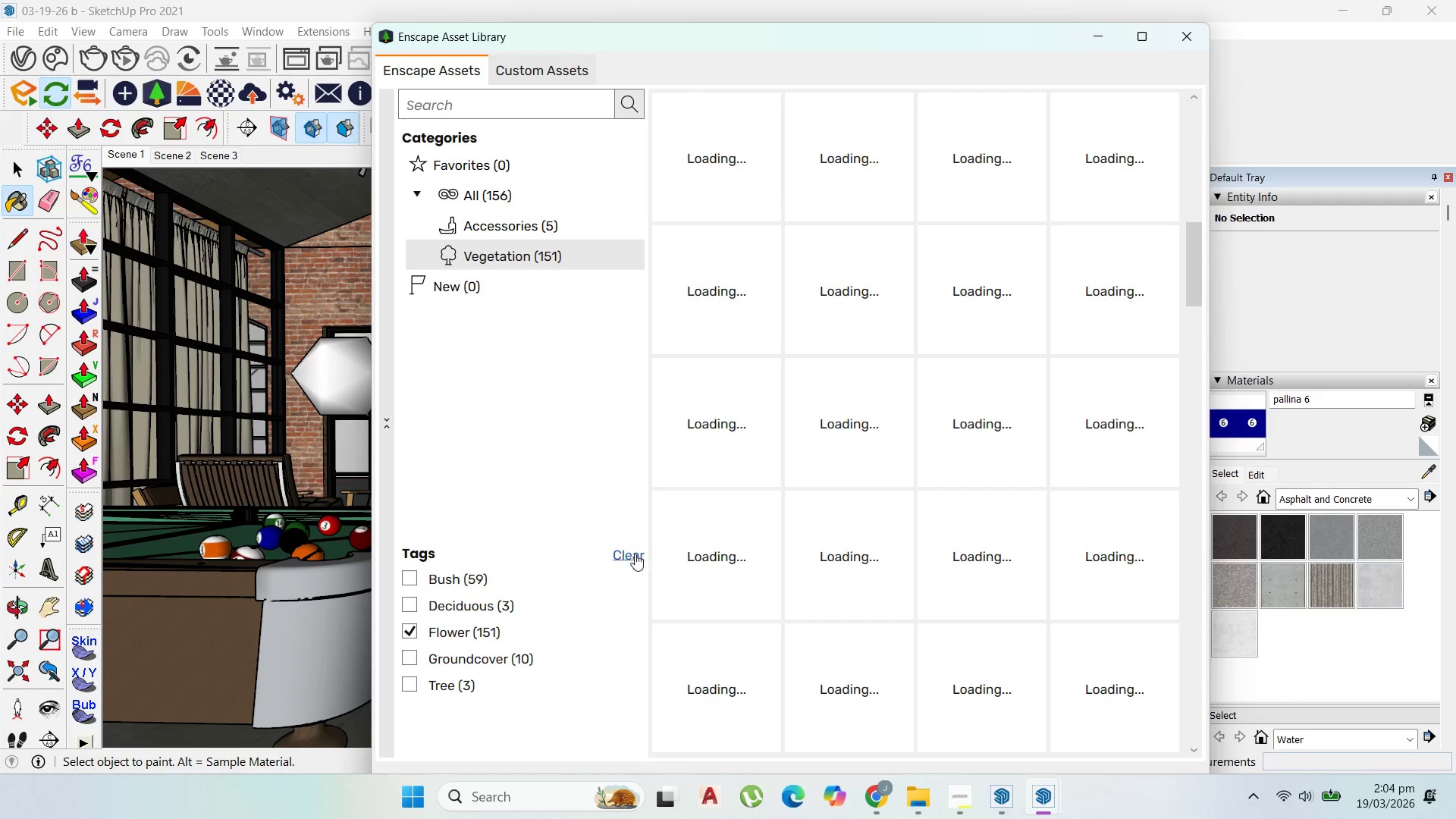 
left_click([634, 553])
 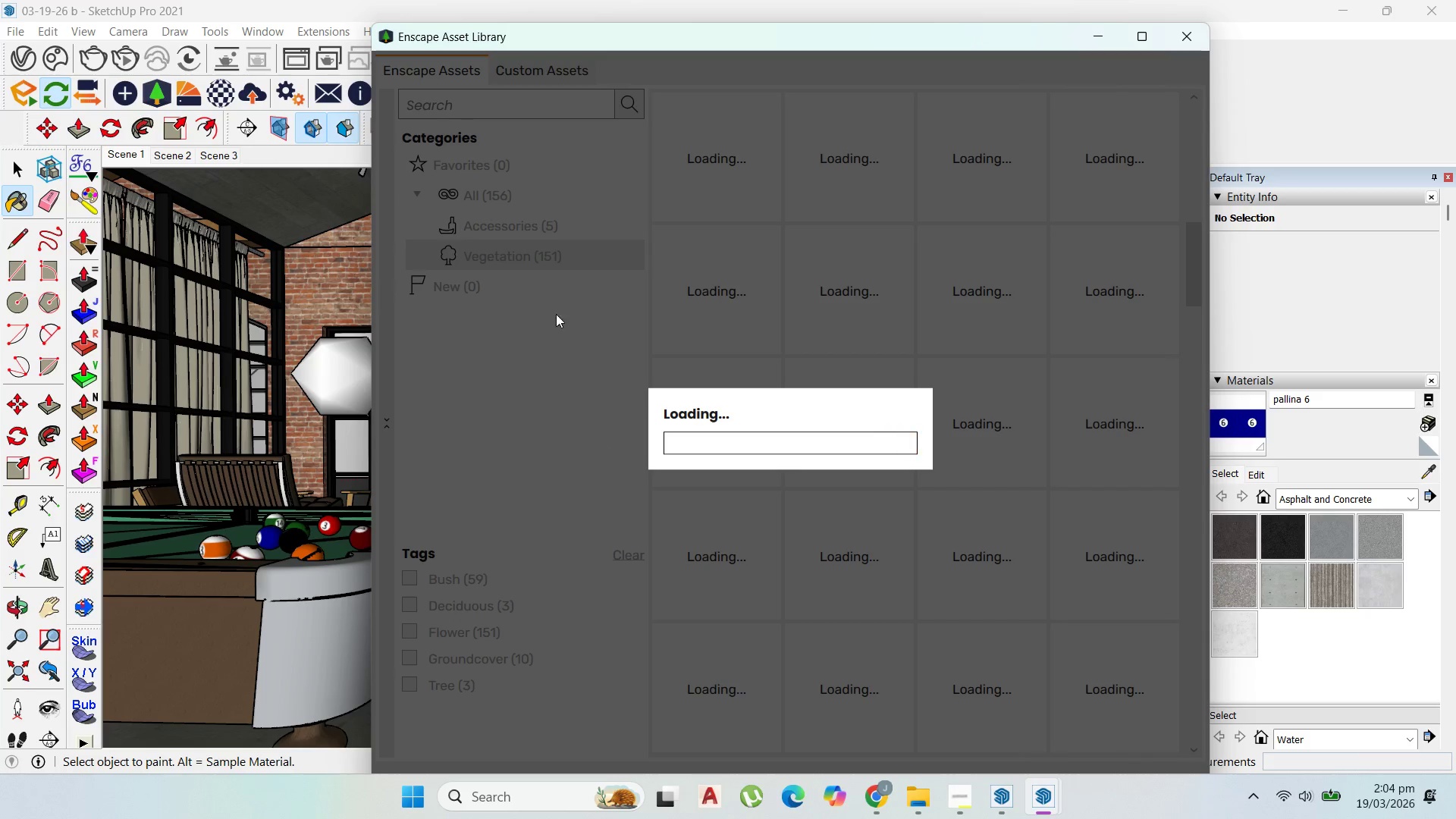 
mouse_move([567, 137])
 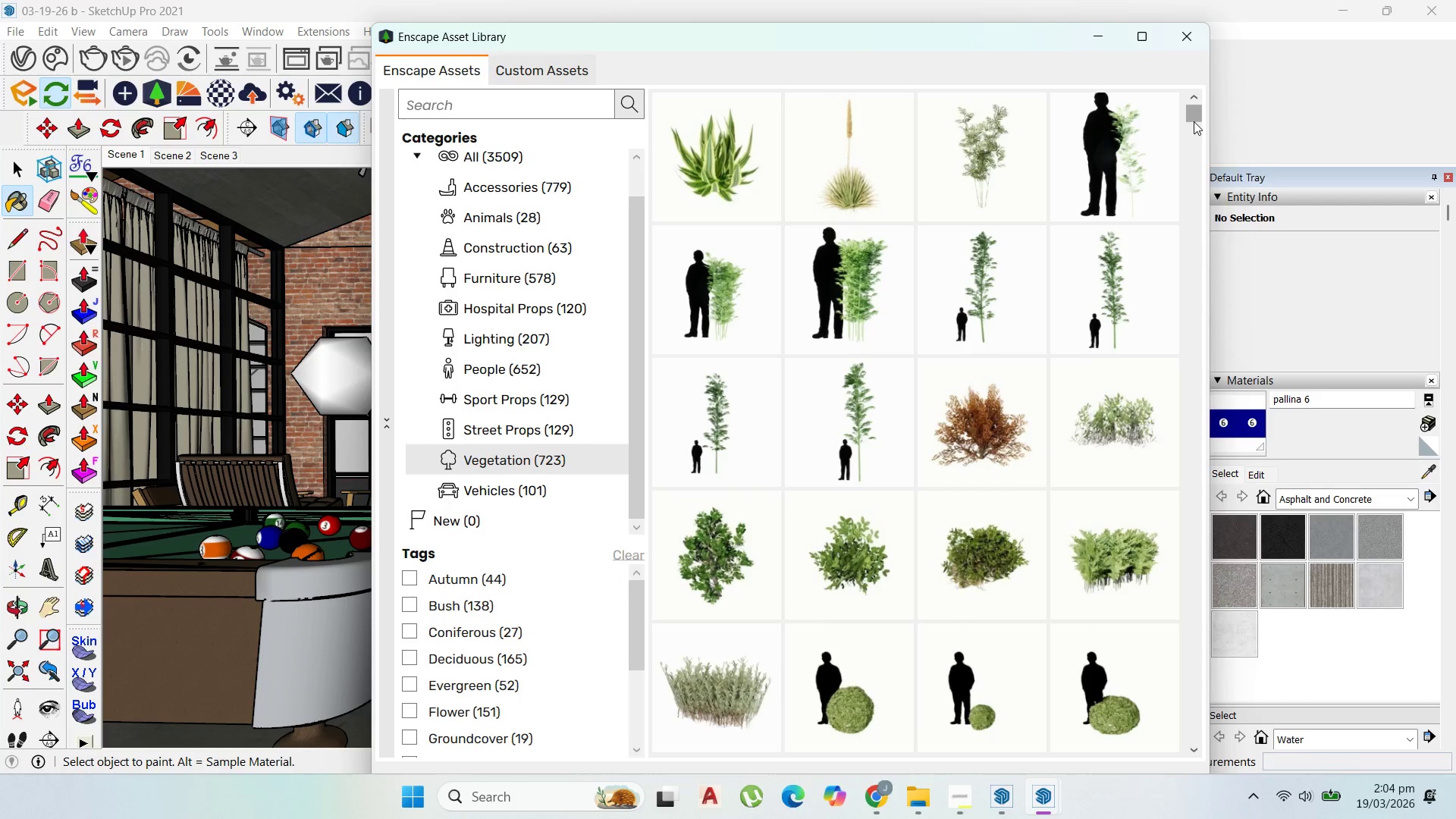 
left_click_drag(start_coordinate=[1194, 115], to_coordinate=[1178, 292])
 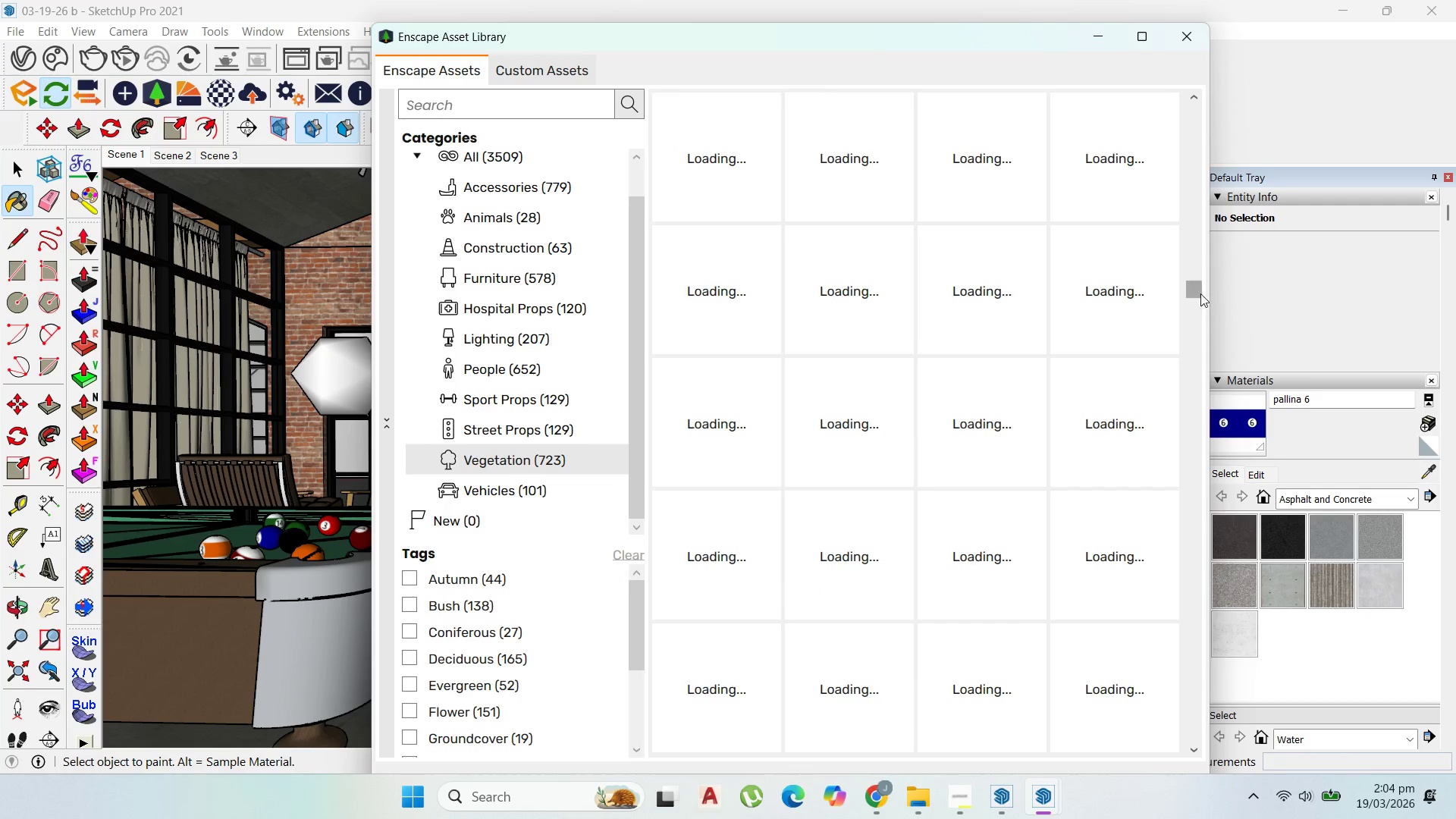 
left_click_drag(start_coordinate=[1186, 291], to_coordinate=[1207, 763])
 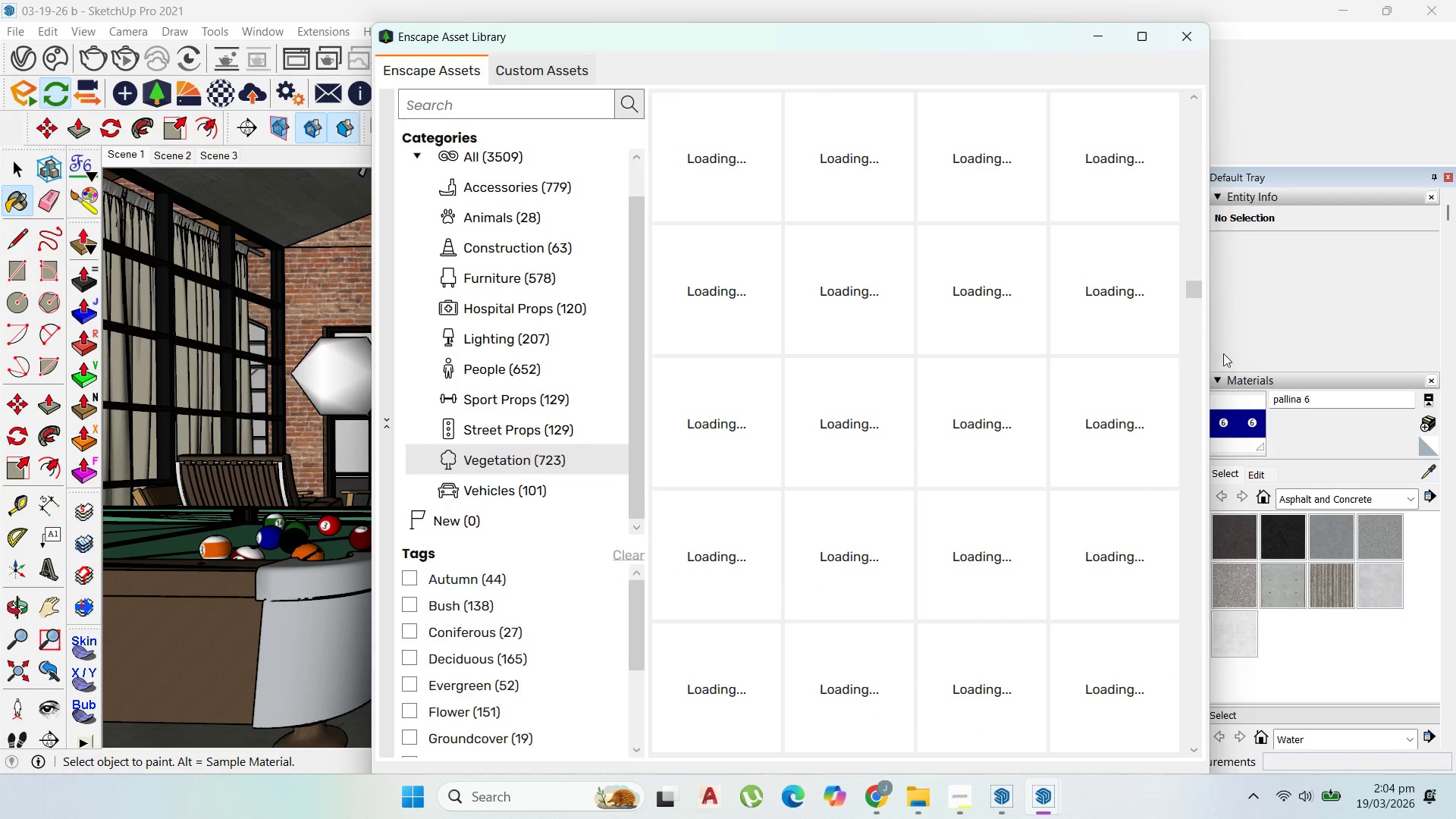 
left_click_drag(start_coordinate=[1194, 296], to_coordinate=[1170, 504])
 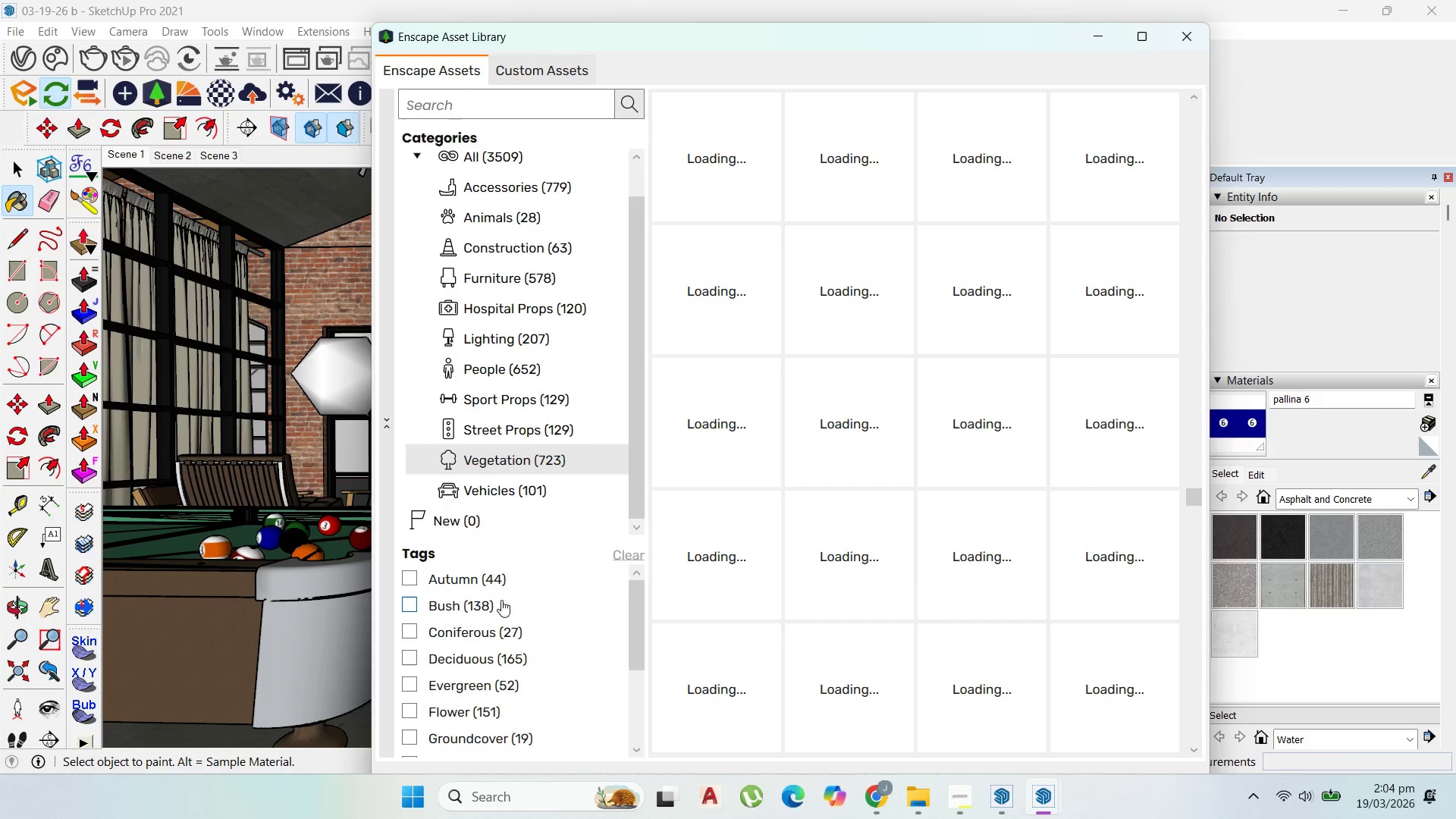 
wait(6.02)
 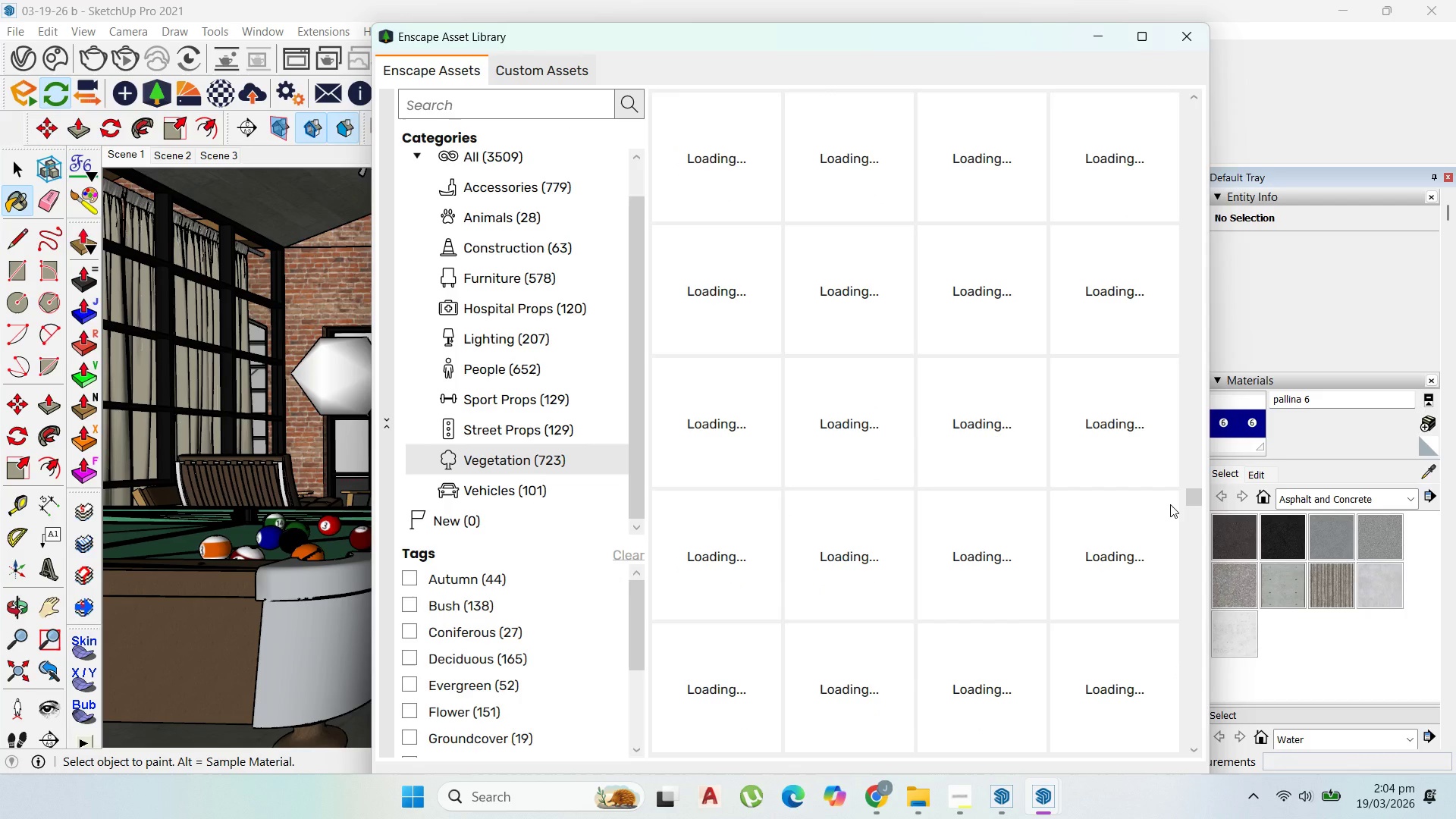 
left_click_drag(start_coordinate=[637, 497], to_coordinate=[640, 504])
 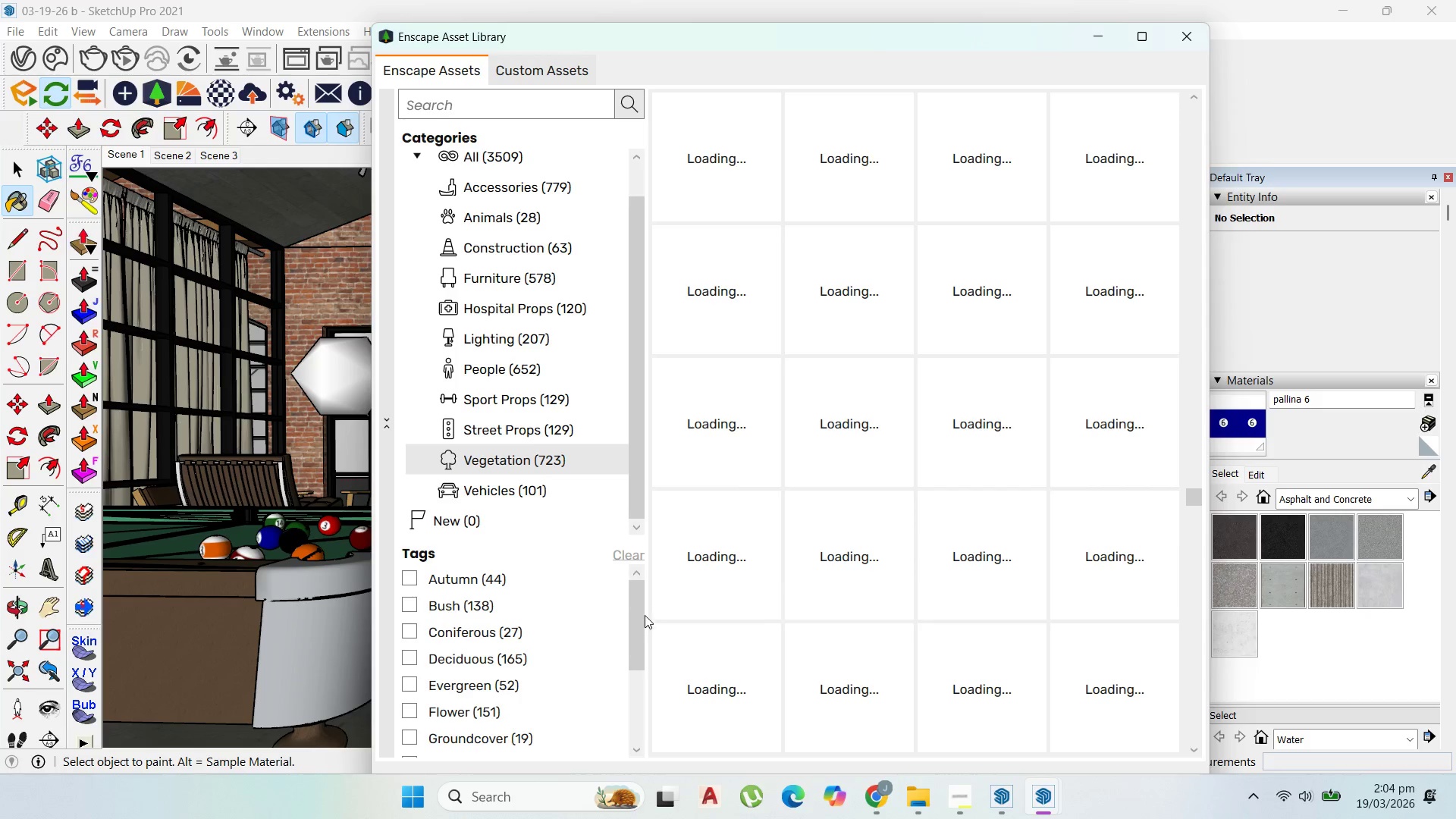 
left_click_drag(start_coordinate=[645, 609], to_coordinate=[639, 662])
 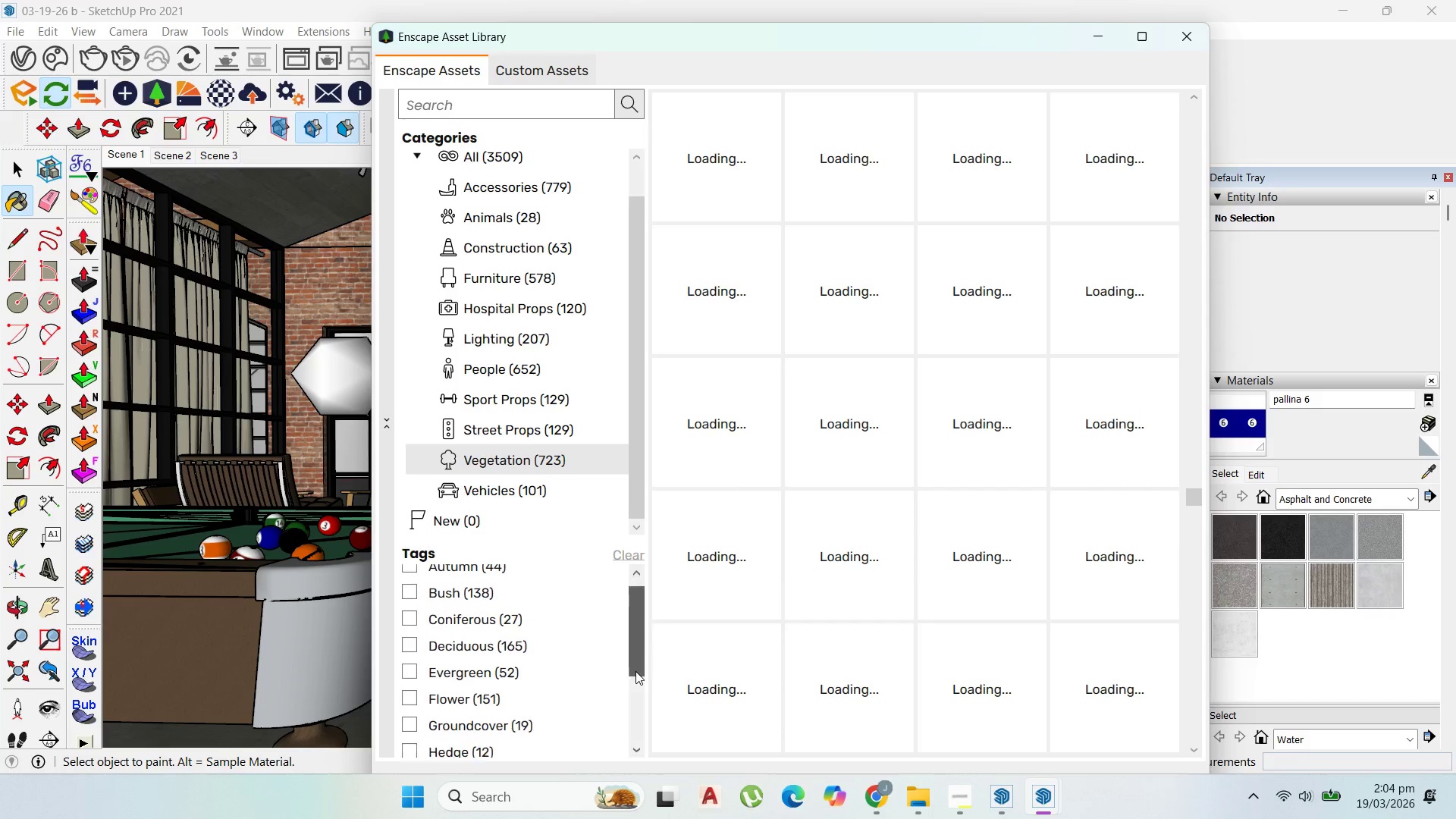 
left_click_drag(start_coordinate=[635, 653], to_coordinate=[644, 727])
 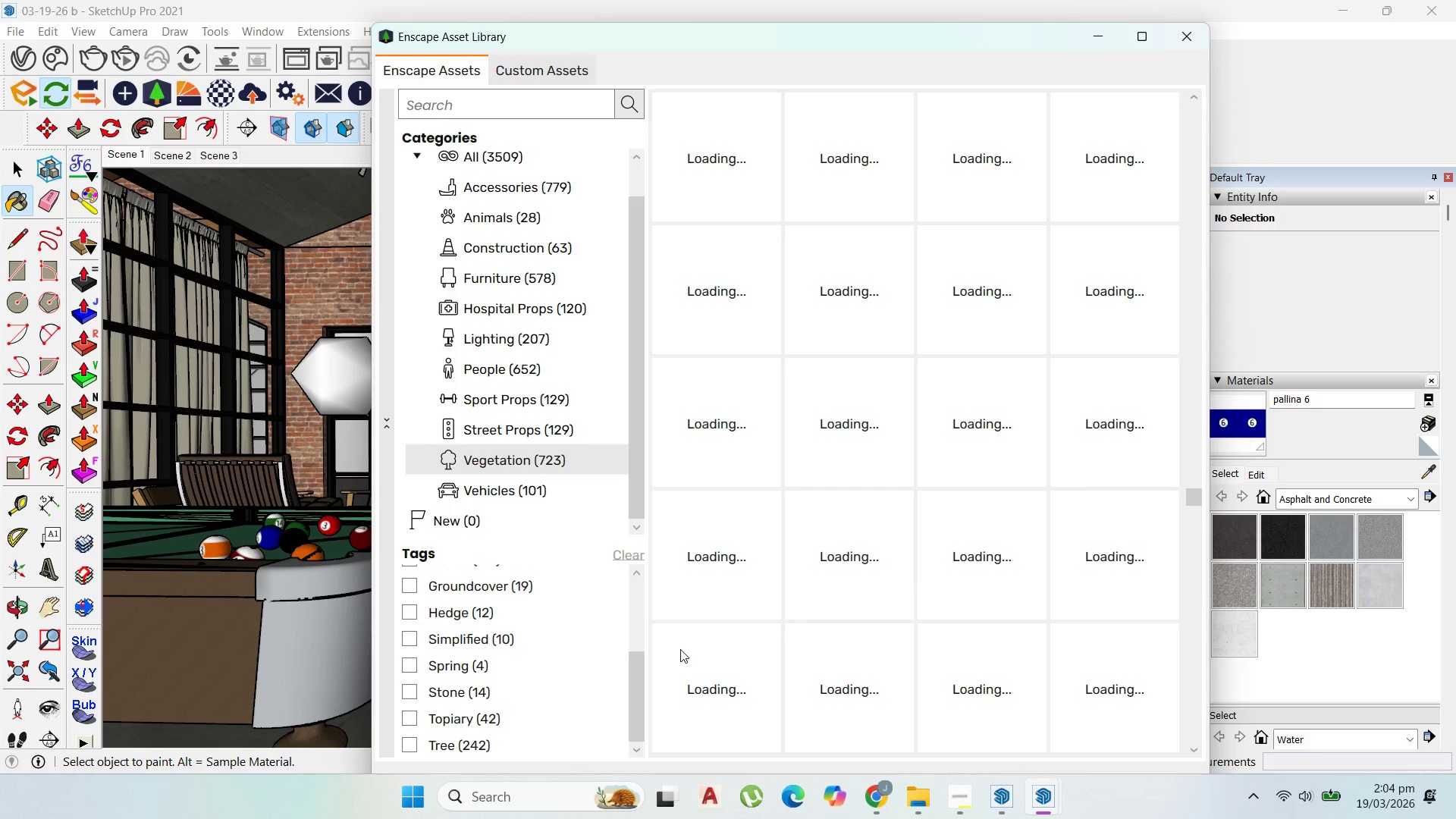 
scroll: coordinate [552, 636], scroll_direction: down, amount: 2.0
 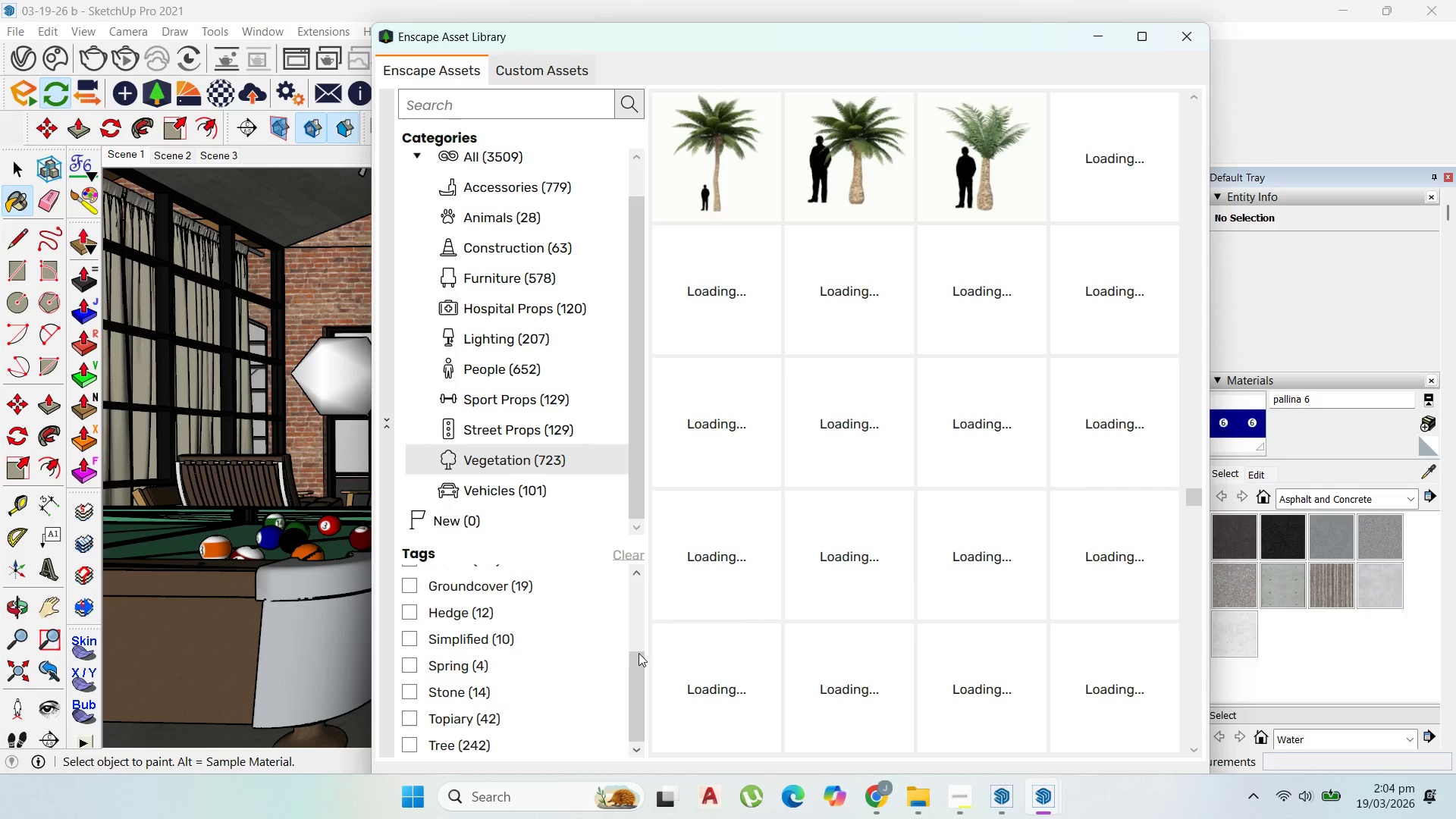 
left_click_drag(start_coordinate=[635, 672], to_coordinate=[651, 680])
 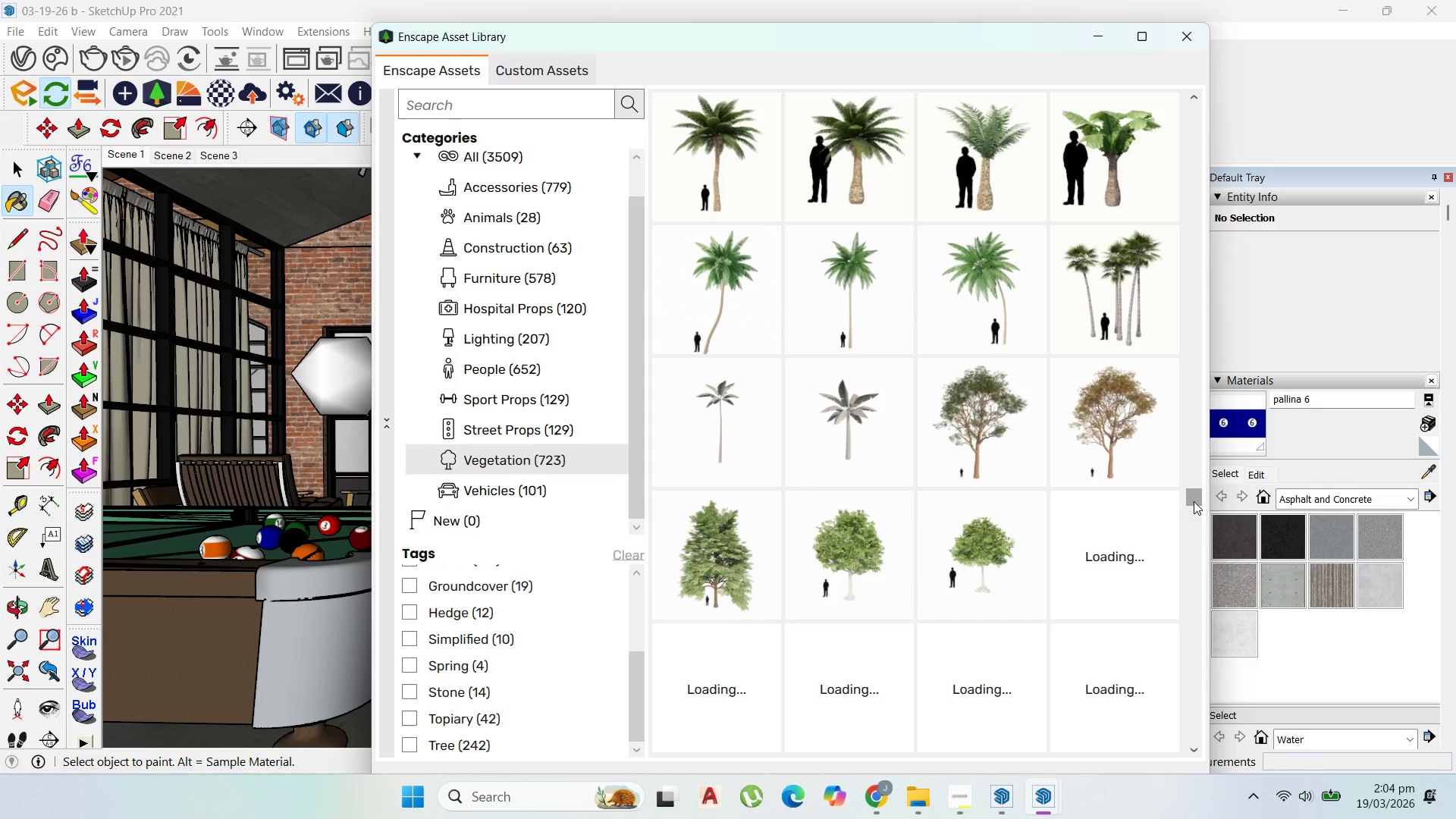 
left_click_drag(start_coordinate=[1194, 504], to_coordinate=[1193, 609])
 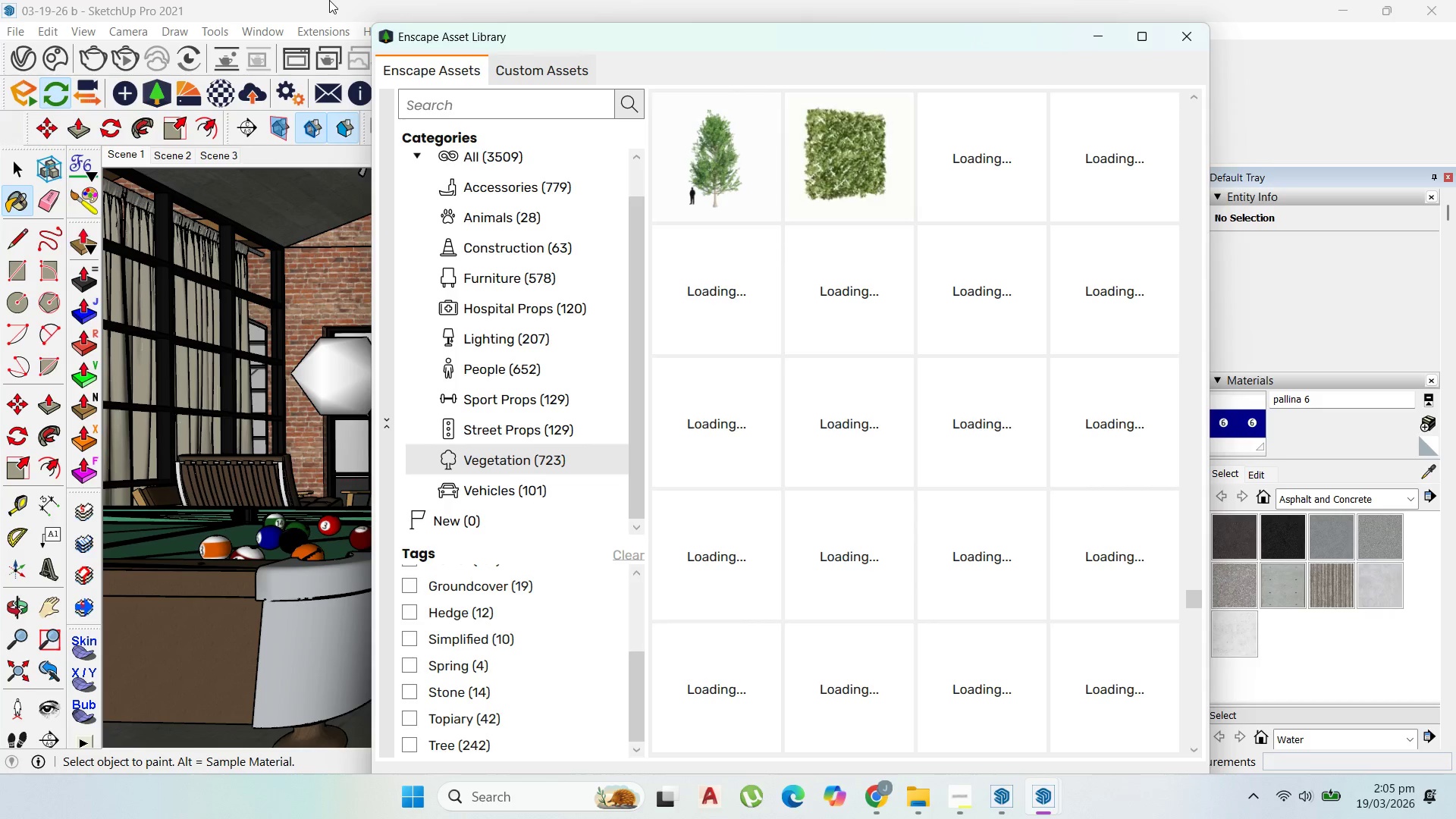 
wait(22.84)
 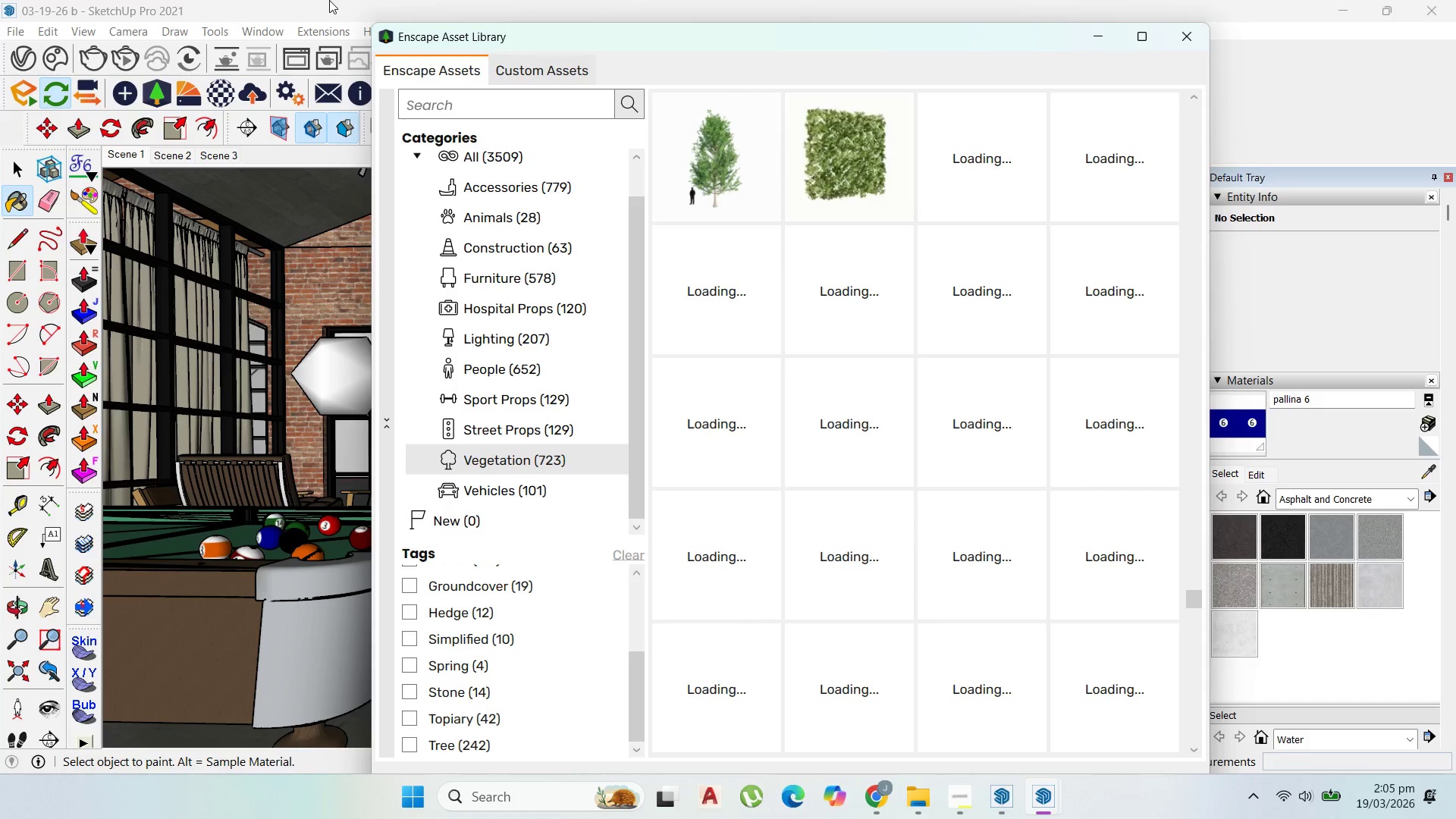 
left_click_drag(start_coordinate=[1191, 600], to_coordinate=[1185, 698])
 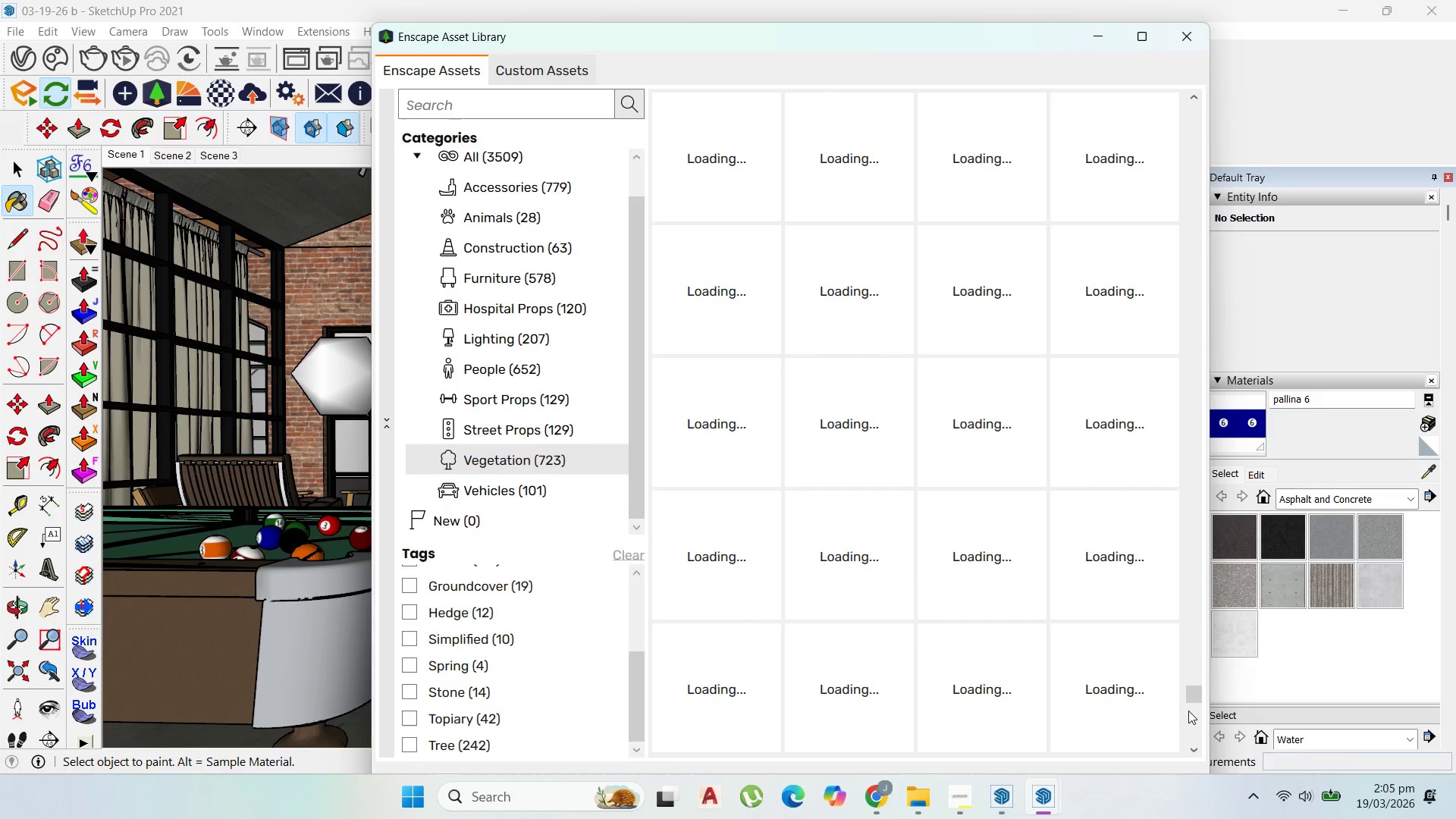 
left_click_drag(start_coordinate=[1193, 692], to_coordinate=[1194, 745])
 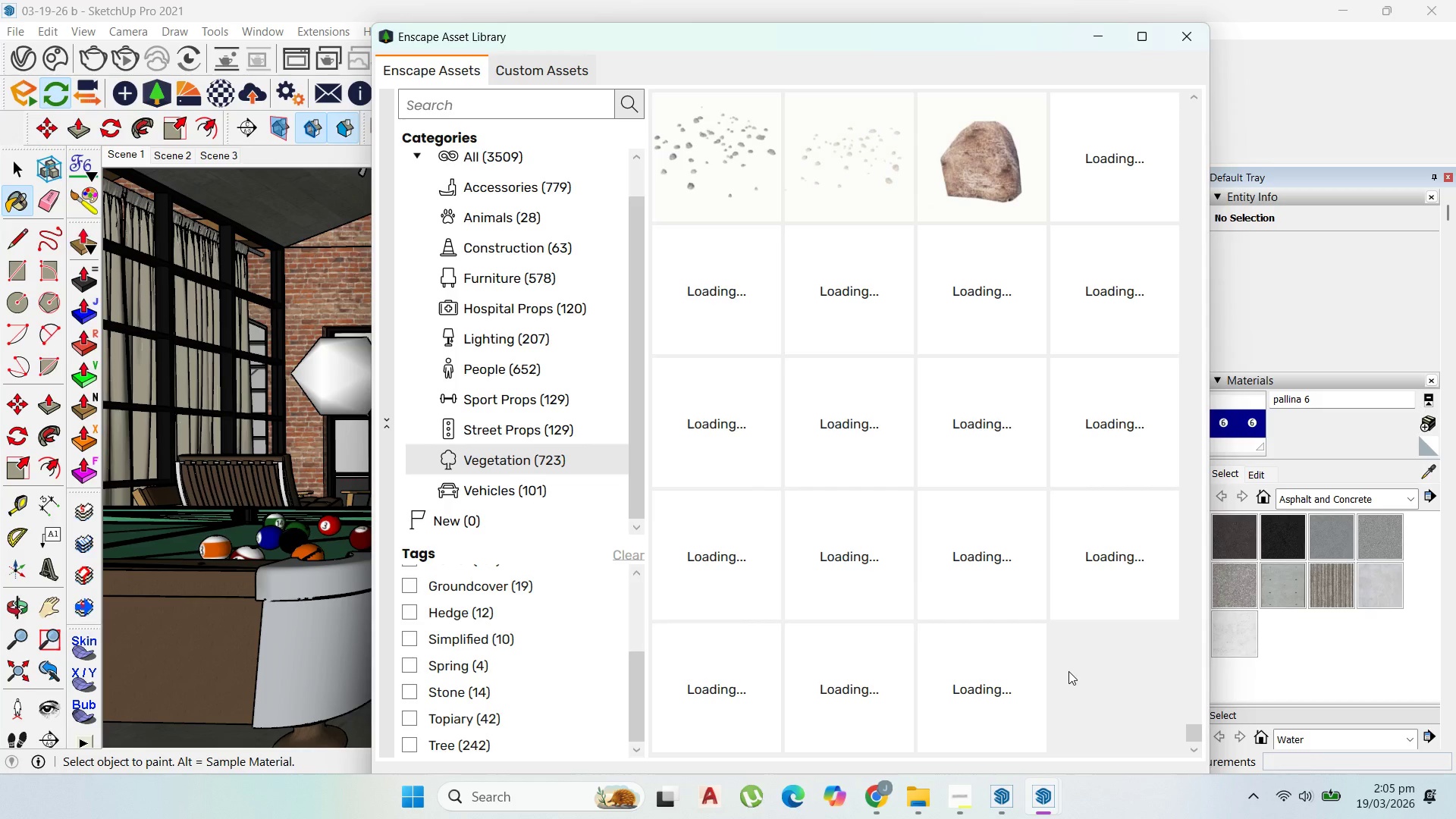 
wait(23.59)
 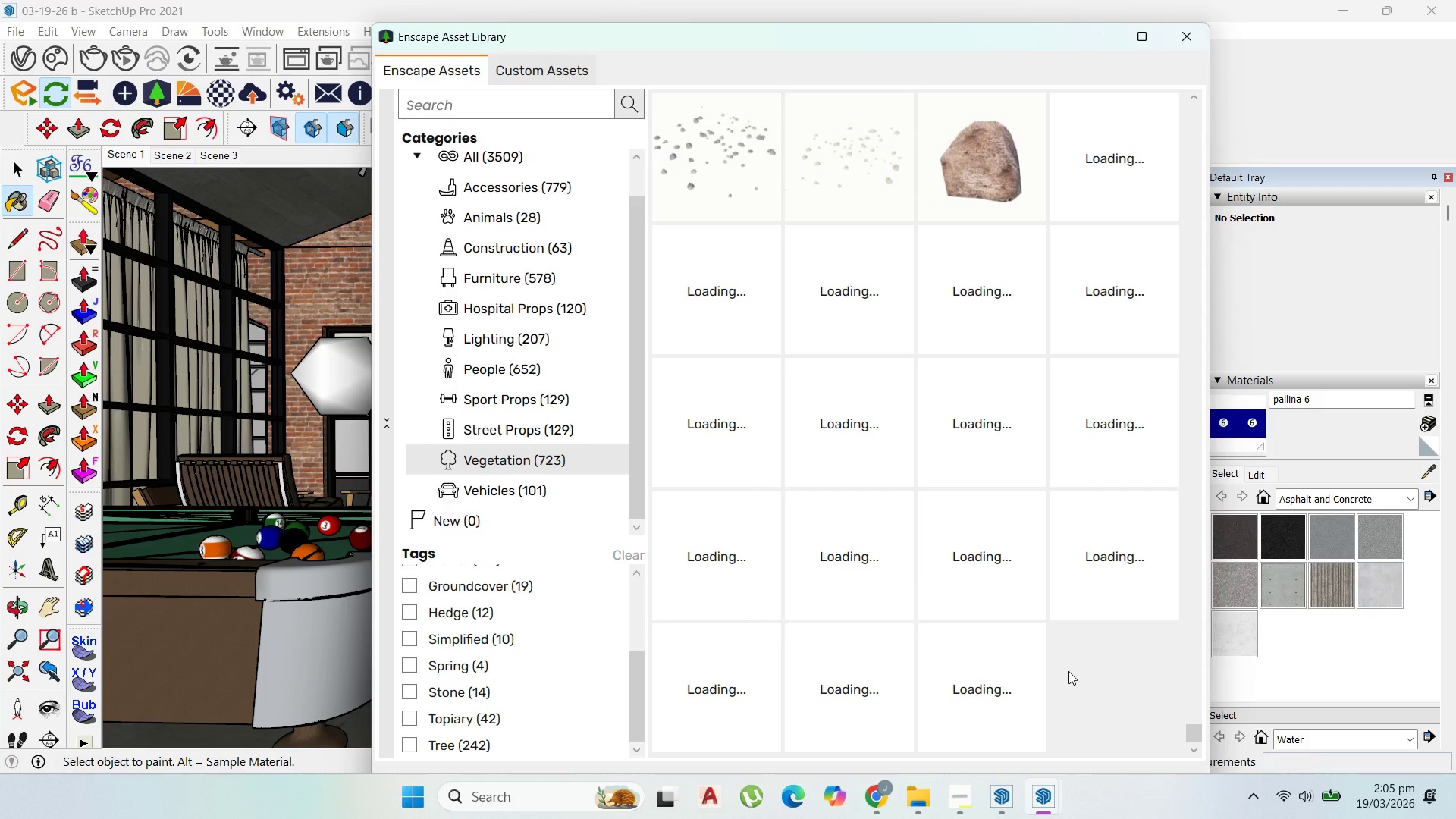 
scroll: coordinate [880, 313], scroll_direction: up, amount: 4.0
 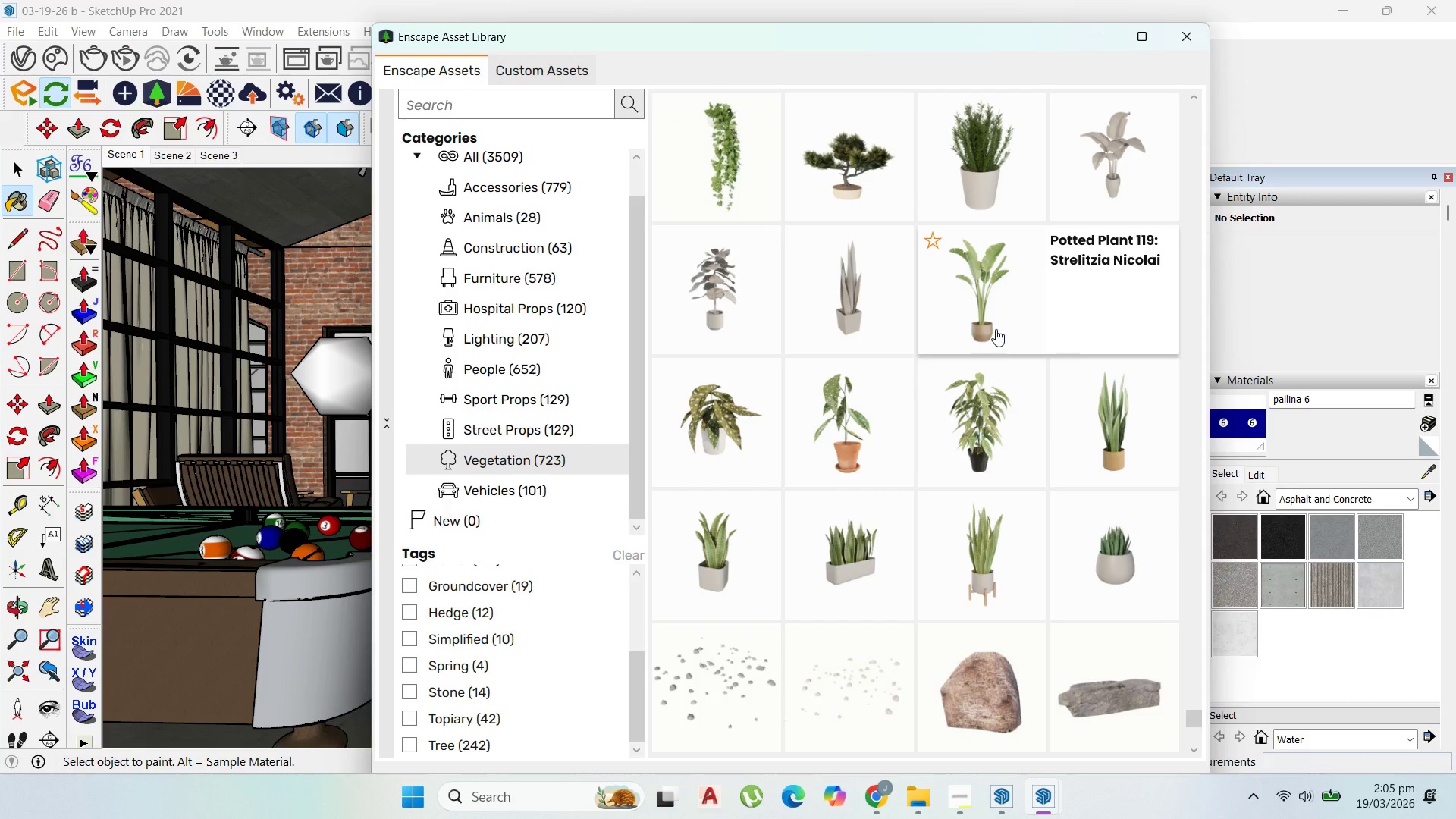 
left_click([996, 329])
 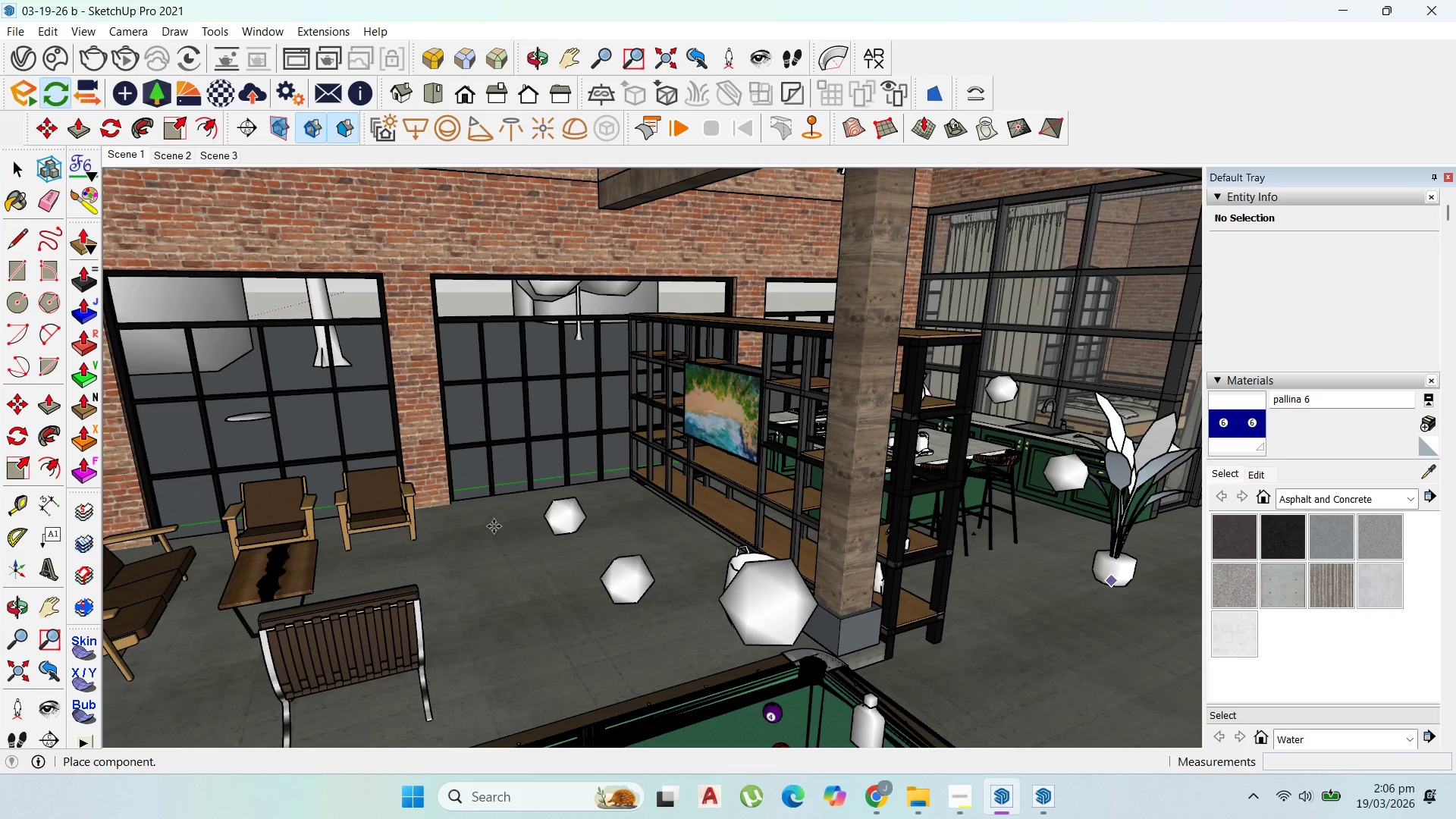 
wait(14.89)
 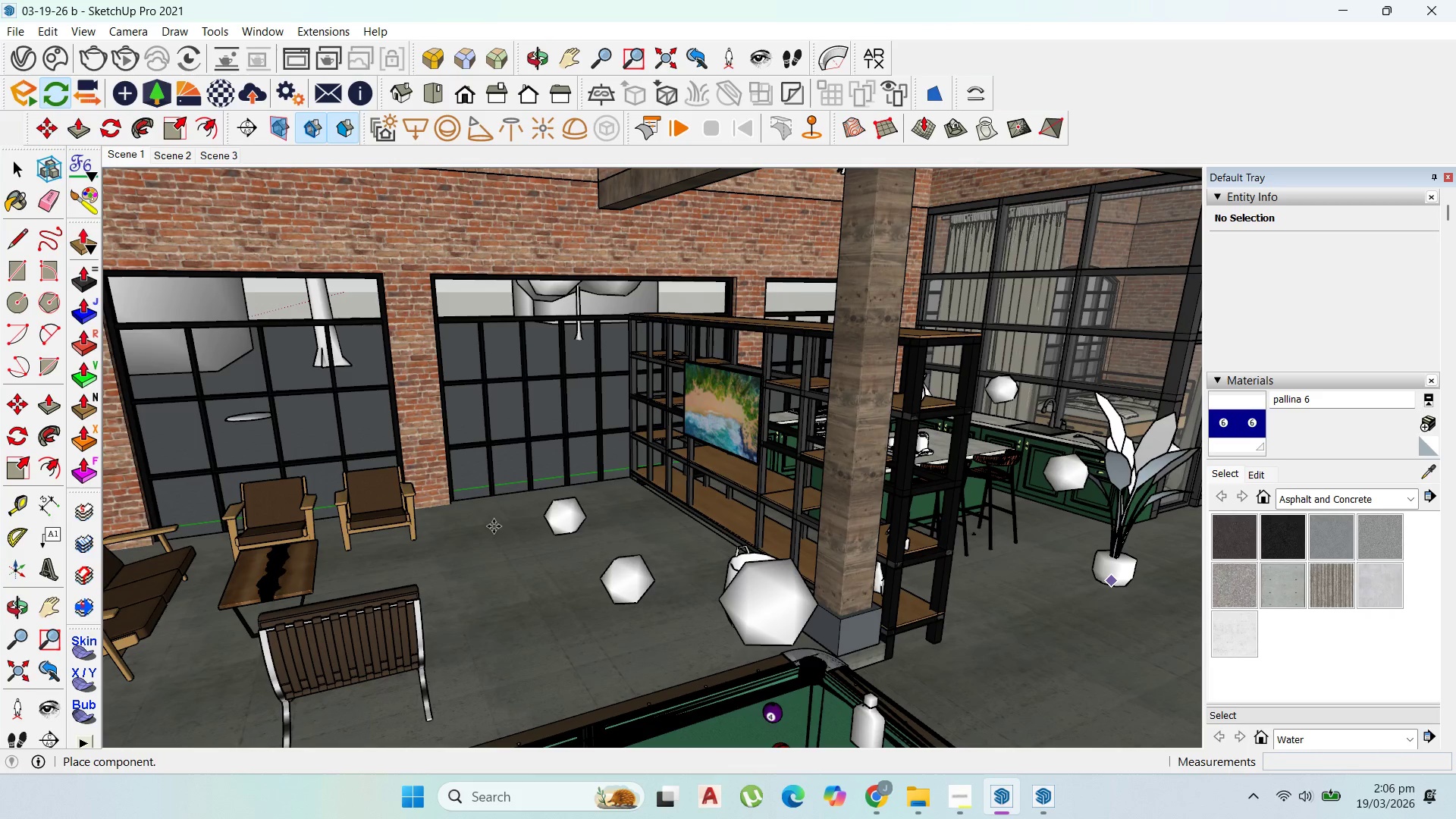 
left_click([465, 520])
 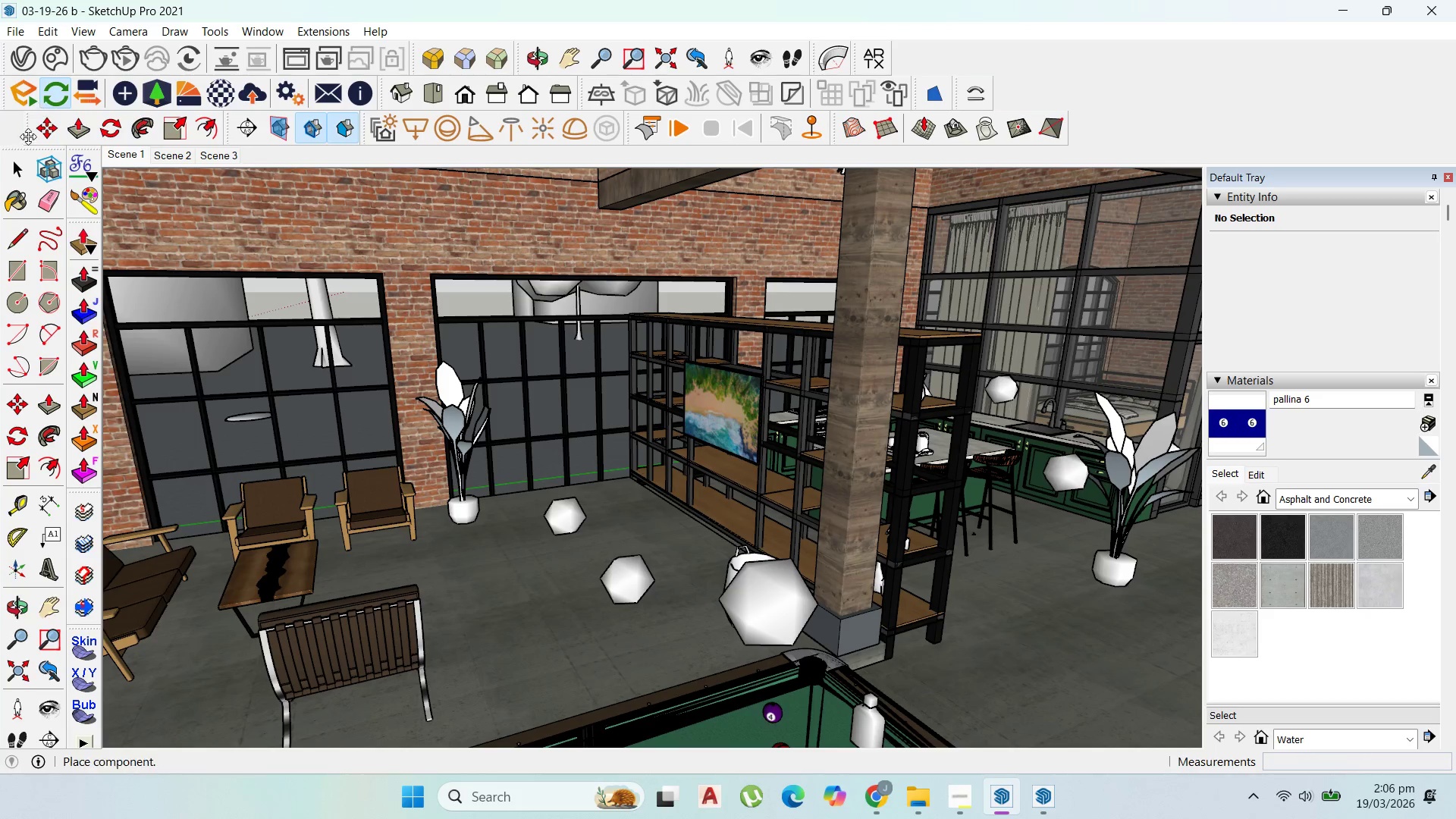 
left_click([15, 168])
 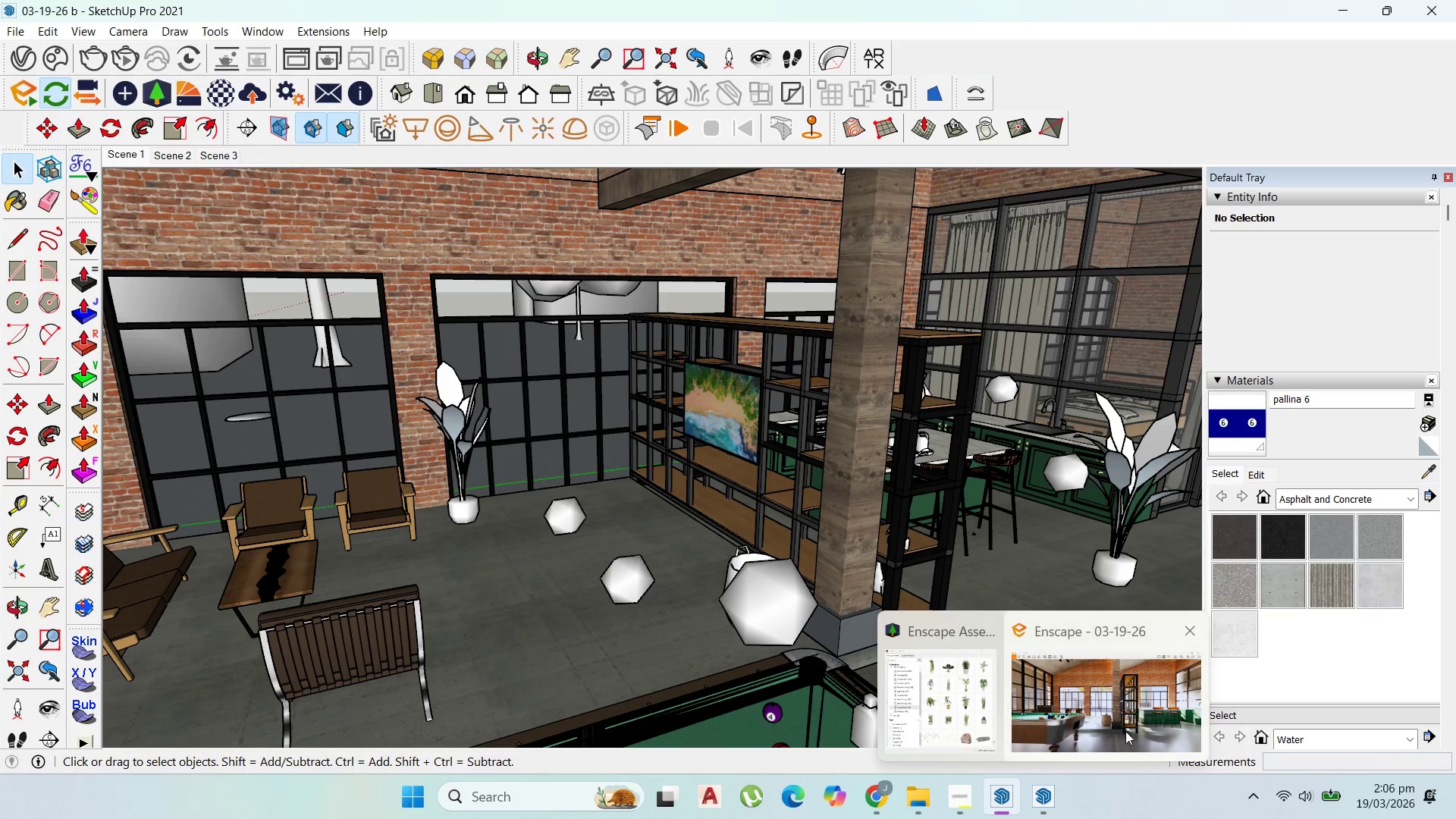 
left_click([952, 736])
 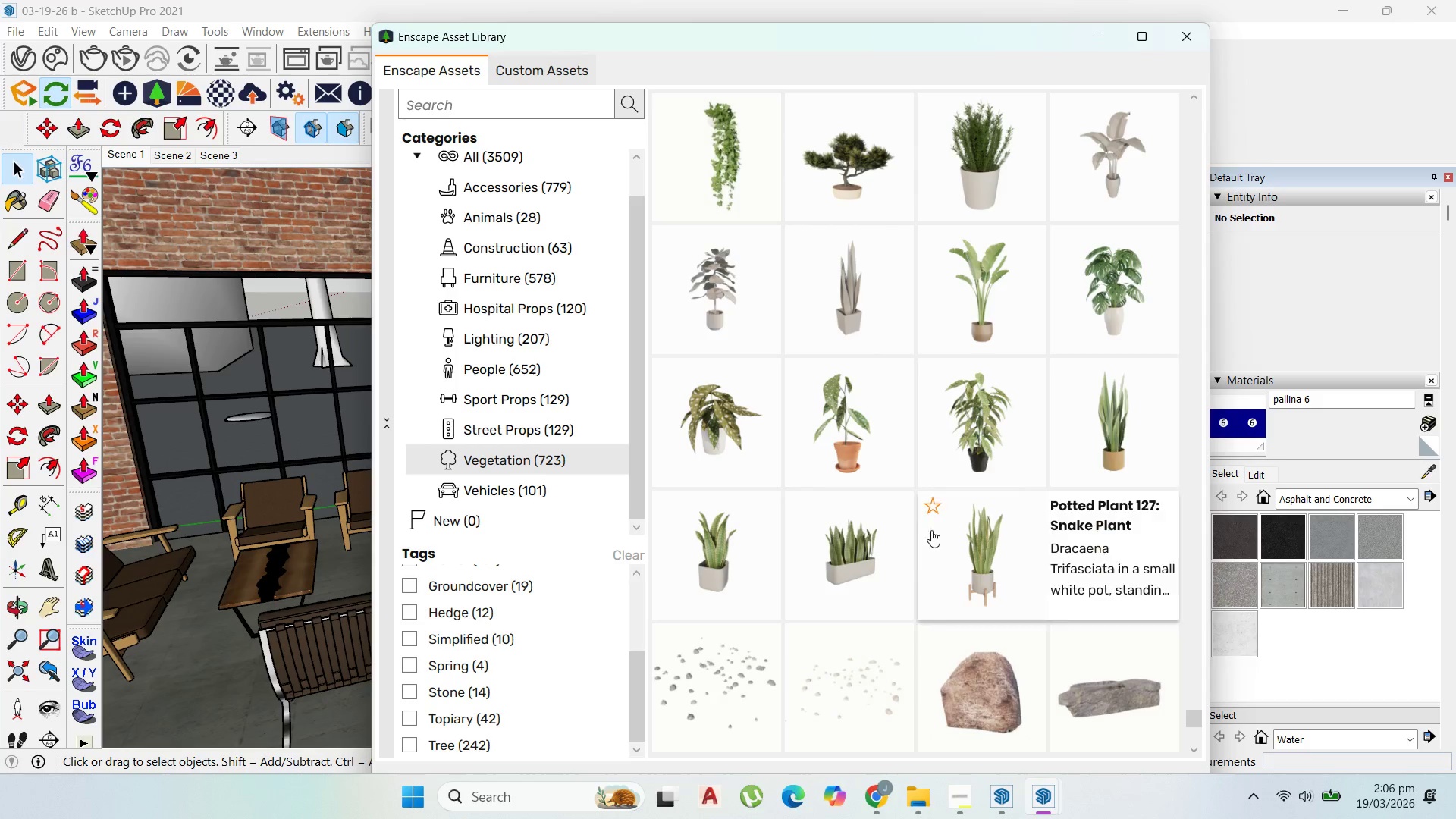 
scroll: coordinate [1009, 551], scroll_direction: up, amount: 2.0
 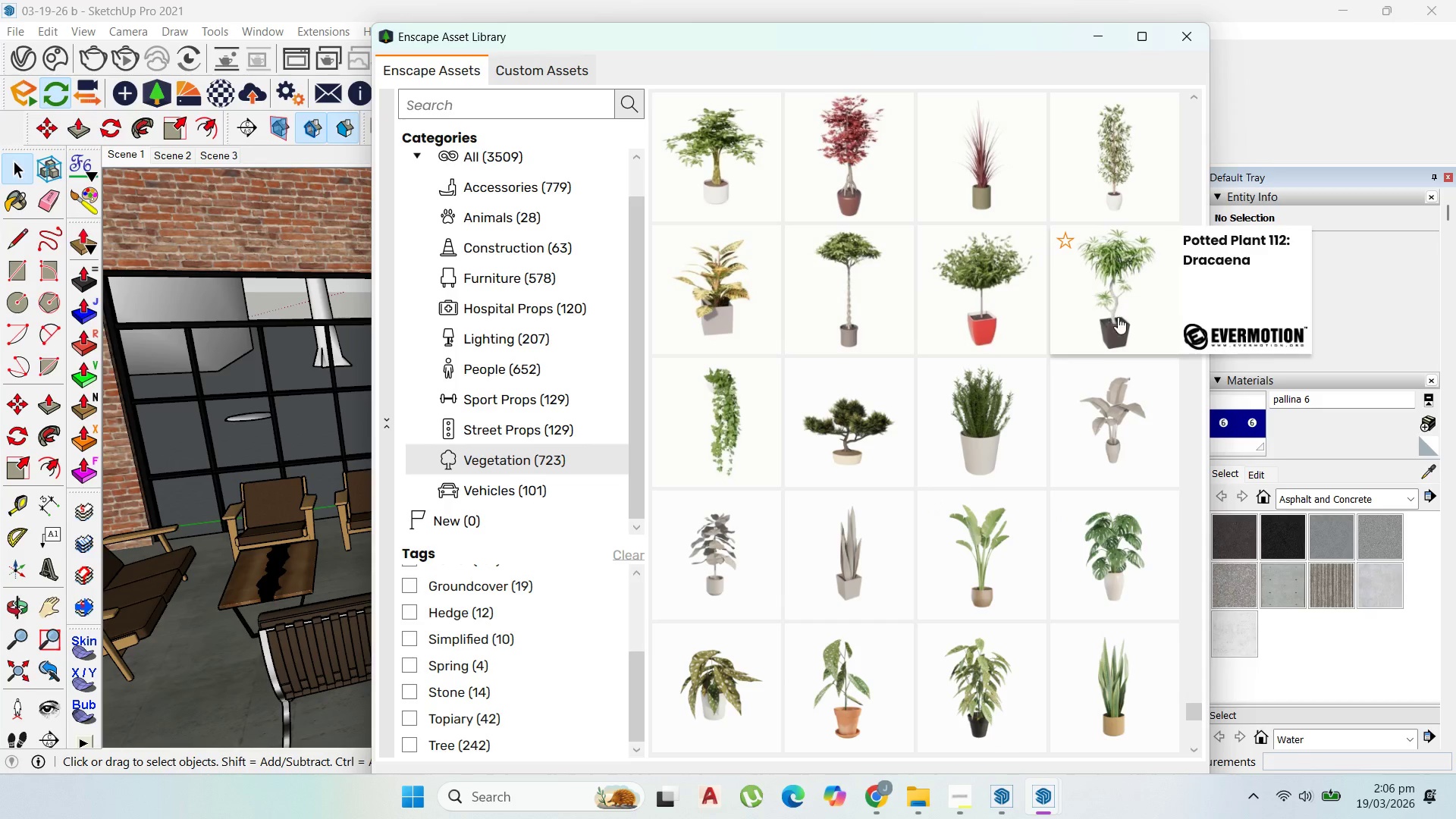 
left_click([1119, 321])
 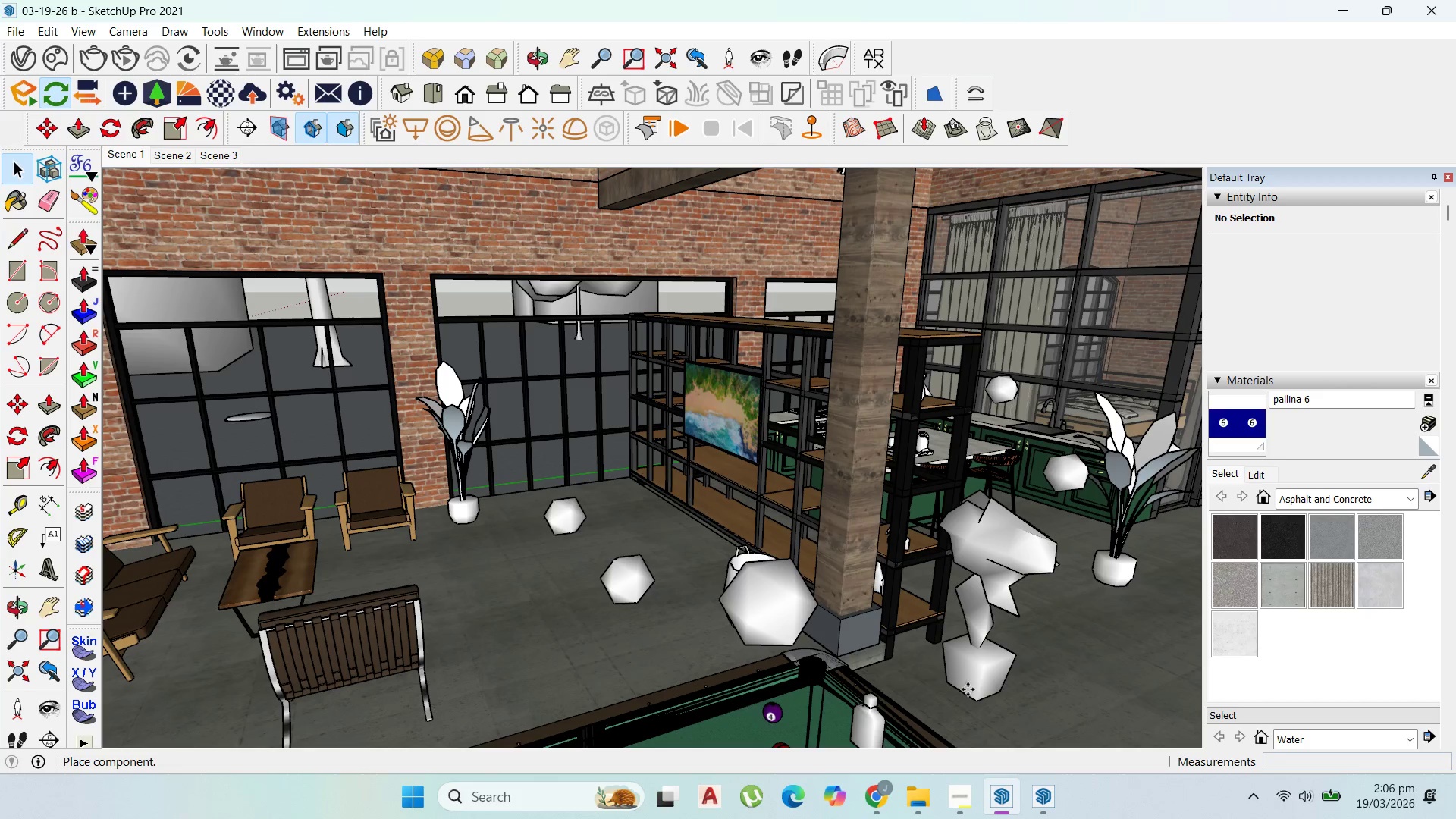 
left_click([963, 690])
 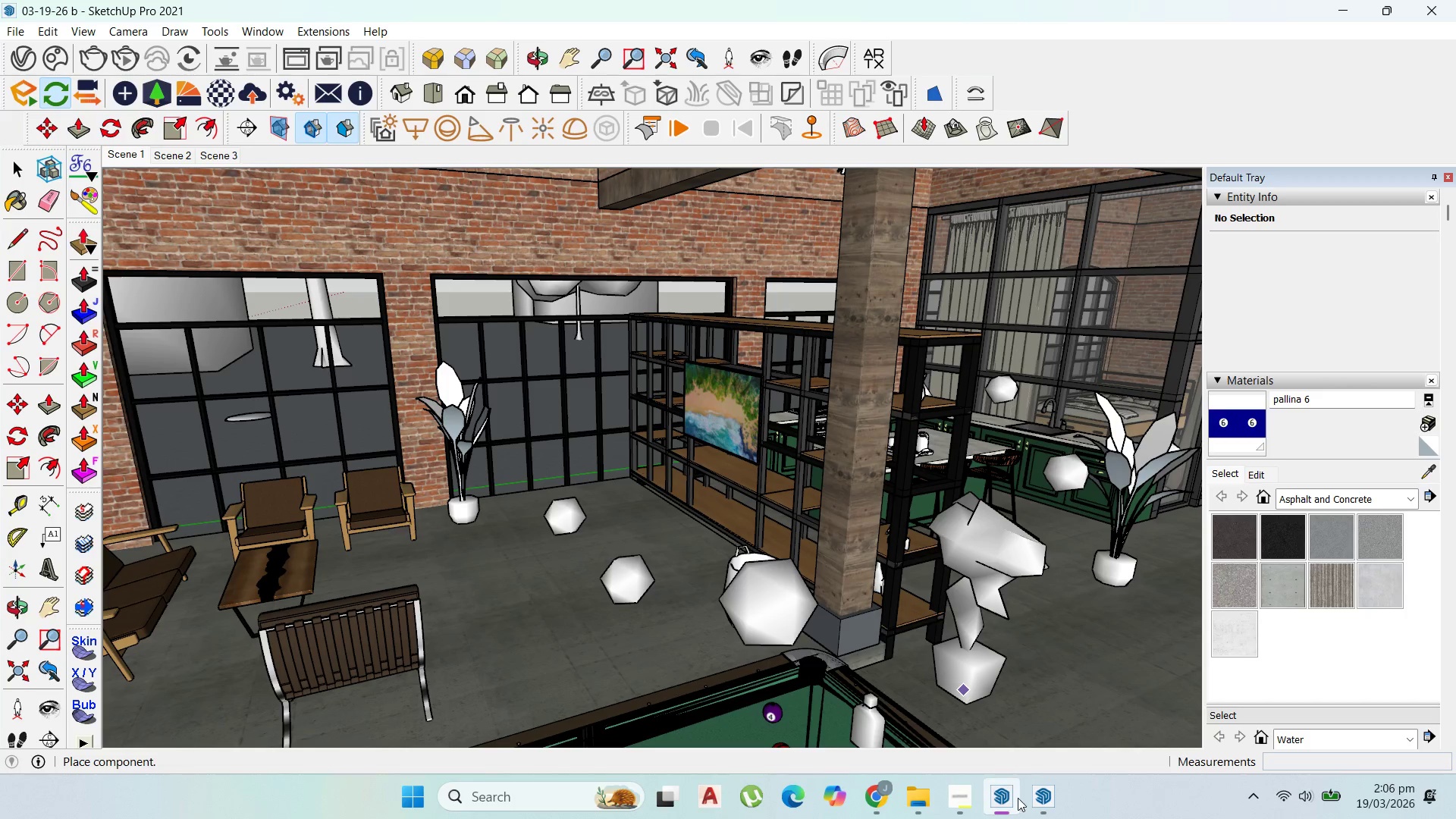 
left_click([1037, 797])
 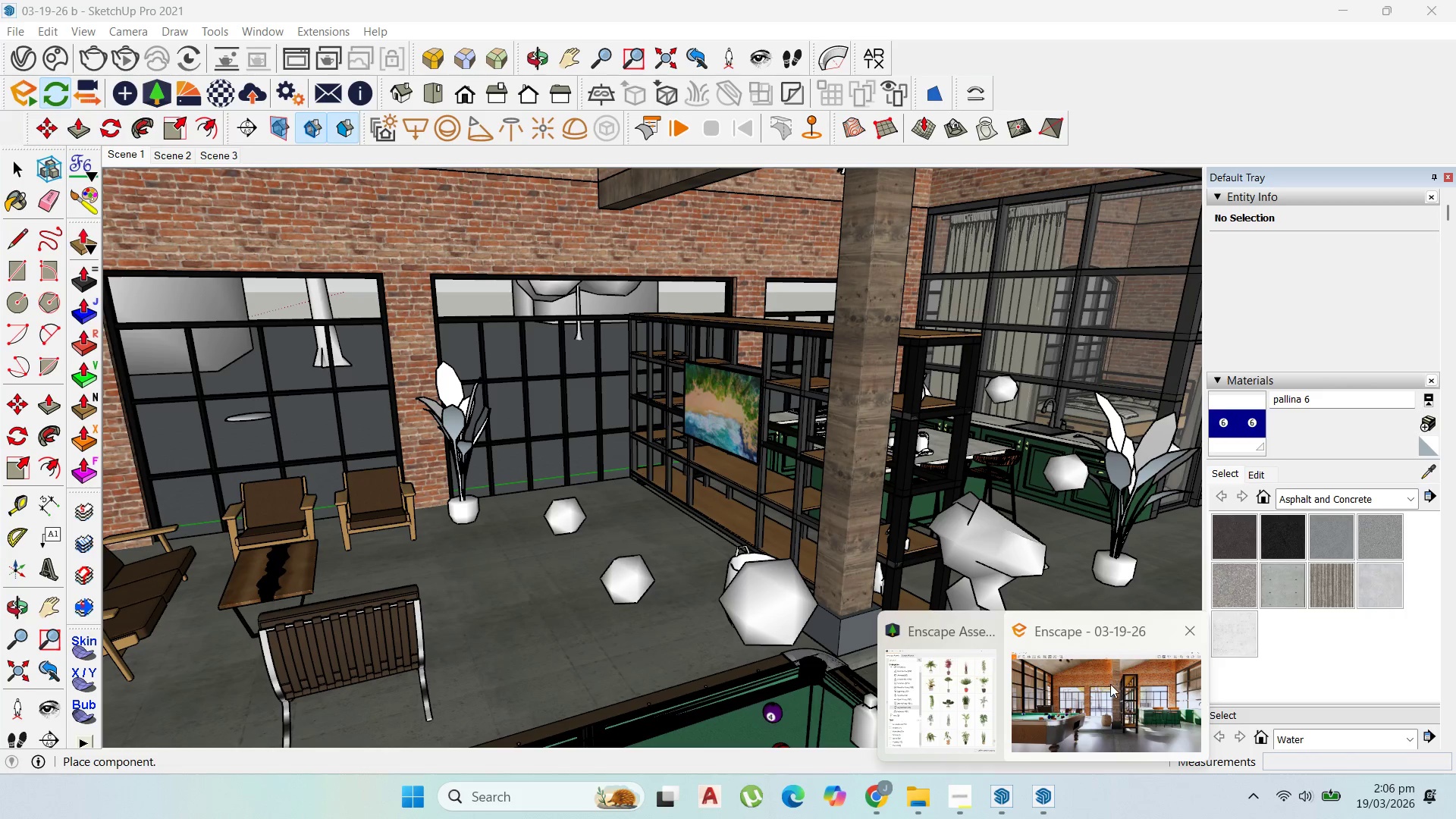 
left_click([1110, 684])
 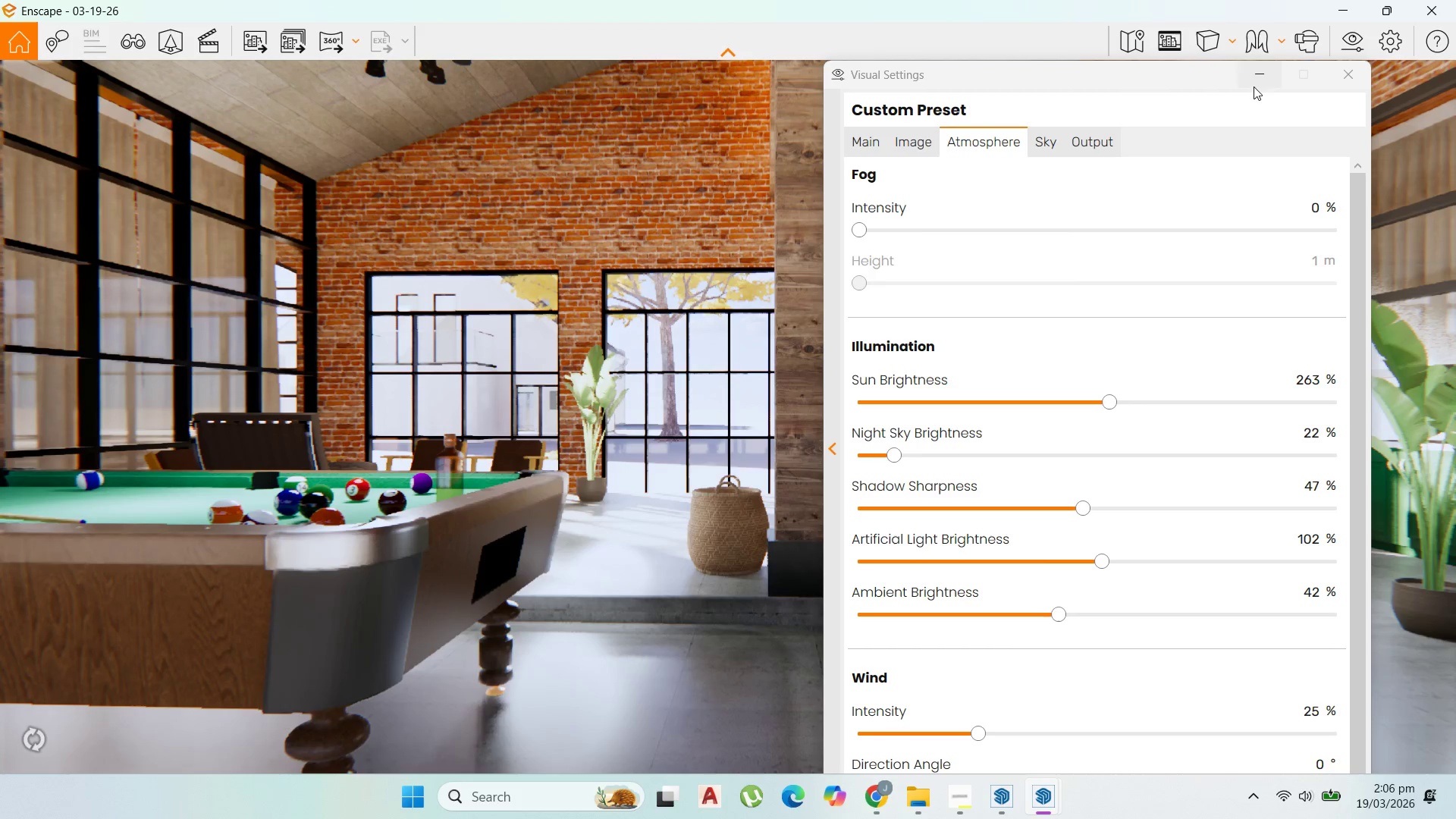 
left_click([1250, 77])
 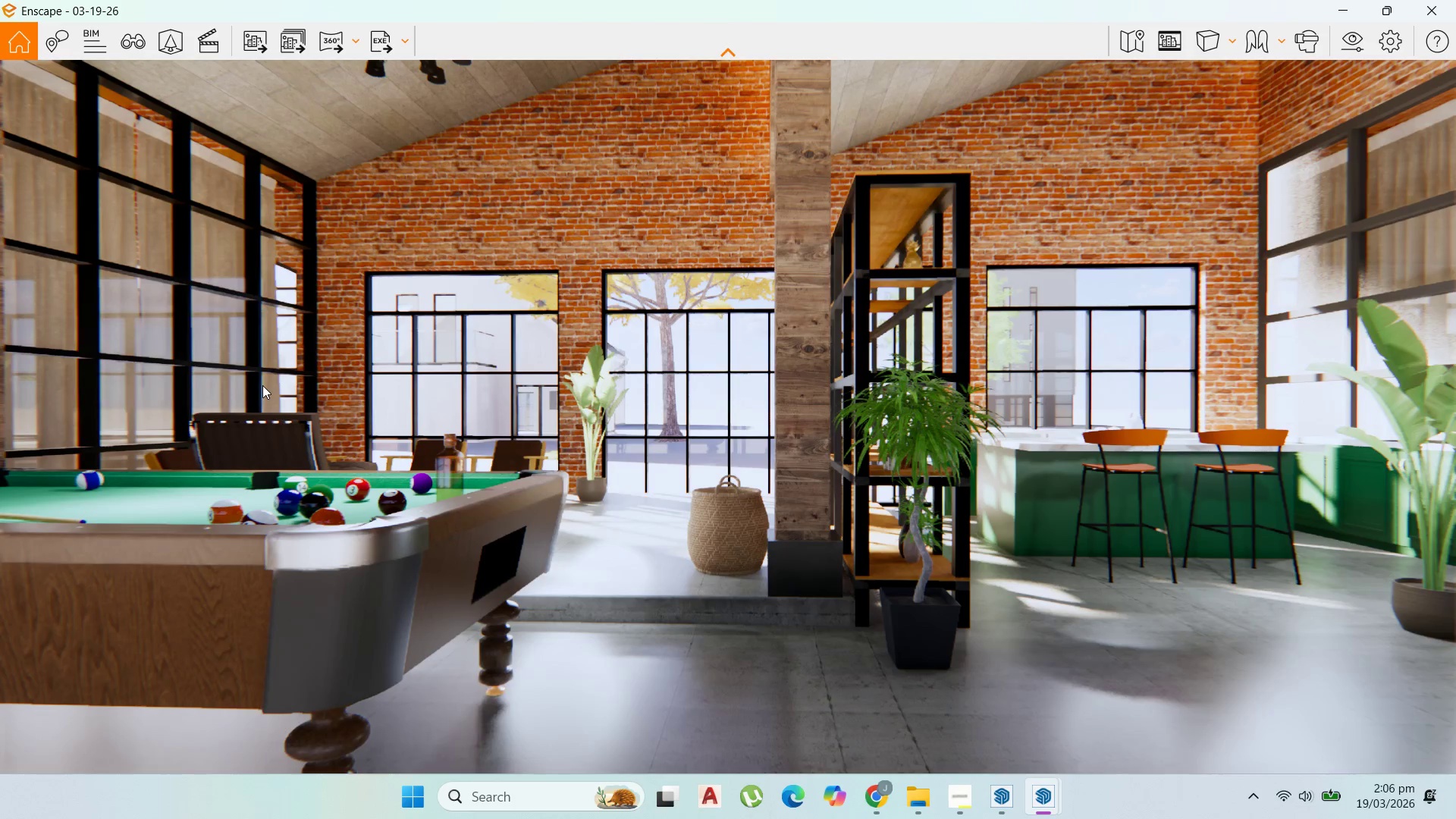 
wait(14.27)
 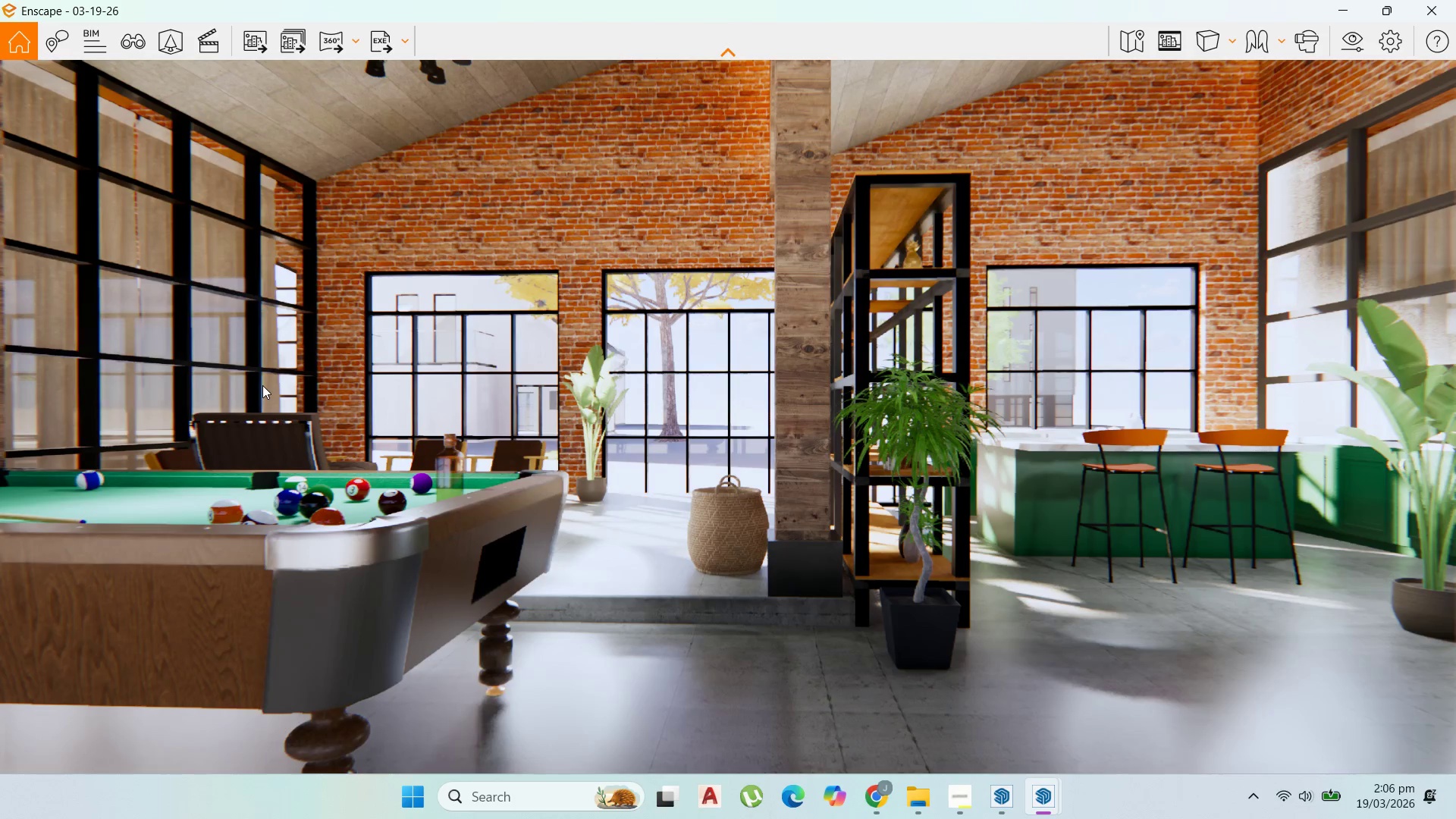 
left_click([1383, 39])
 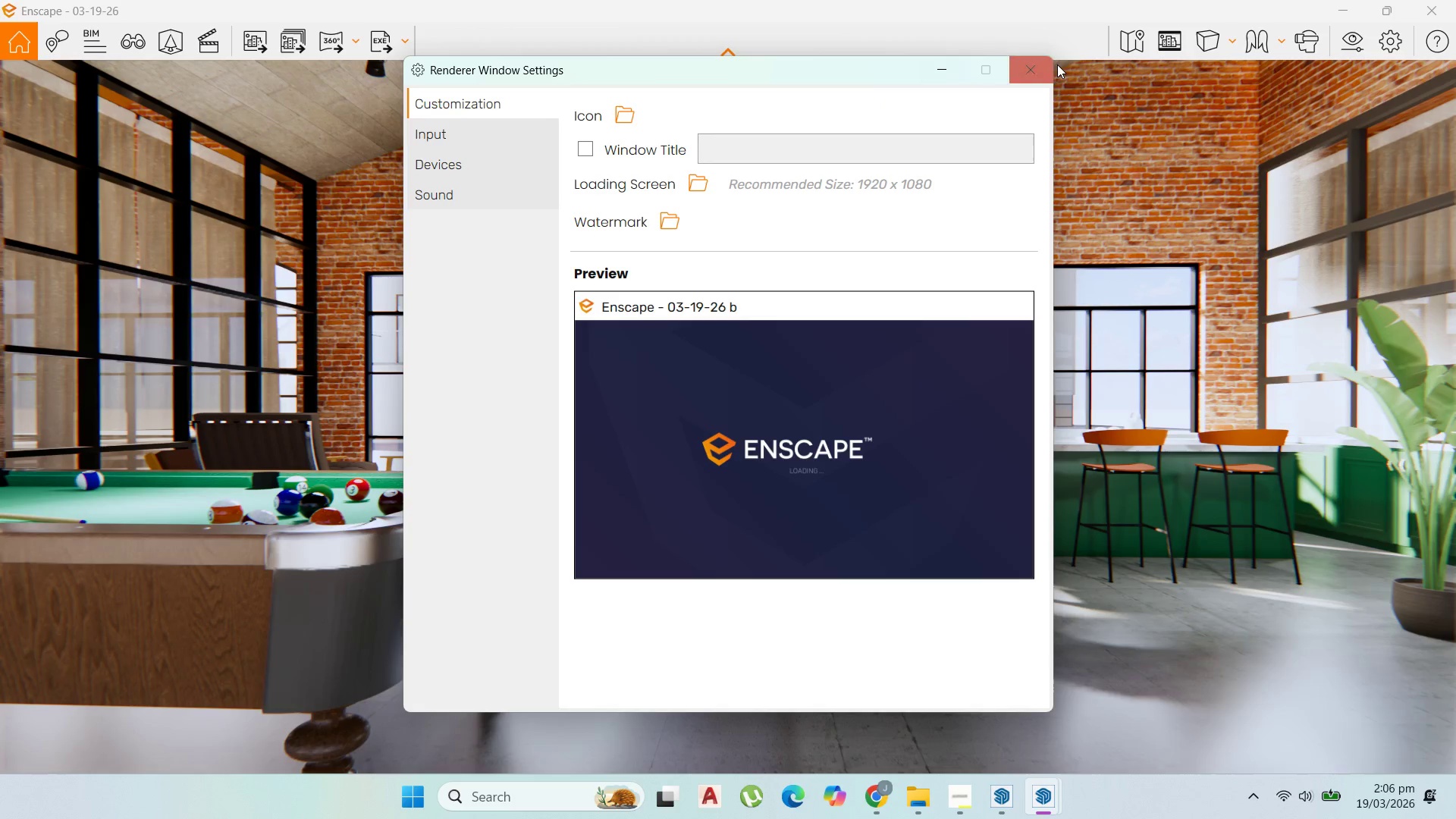 
left_click([1040, 69])
 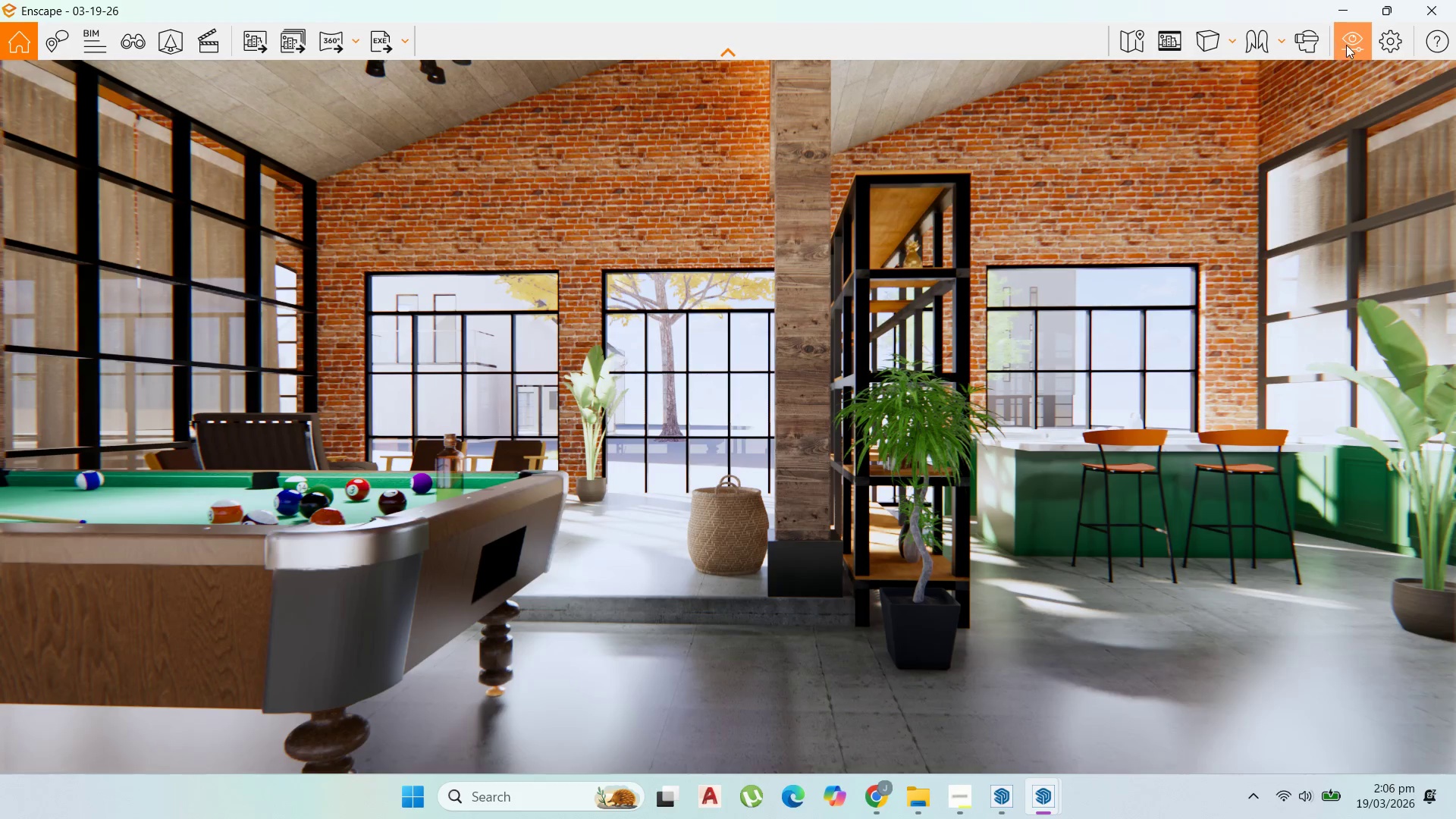 
left_click([1347, 45])
 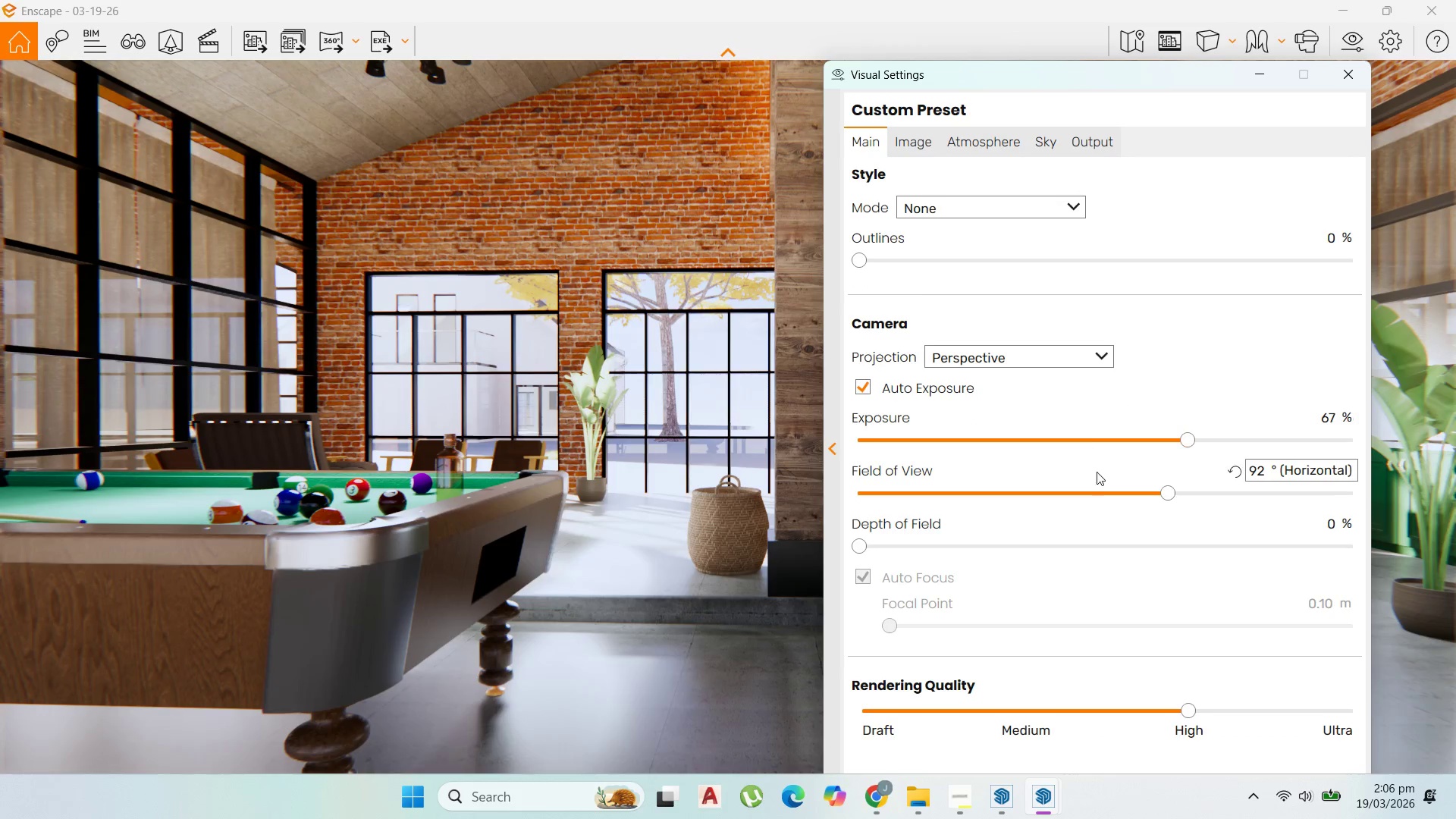 
mouse_move([1126, 563])
 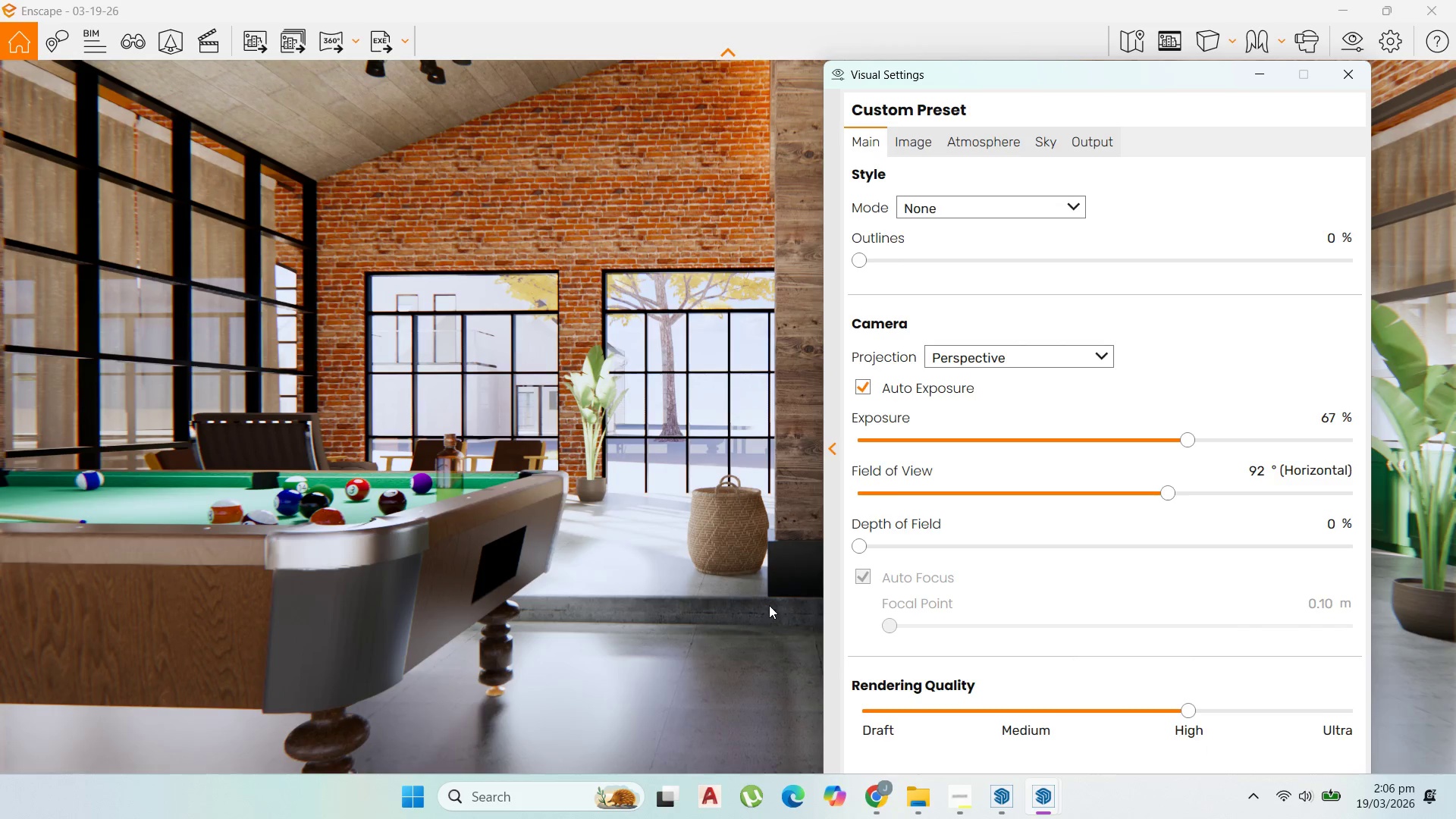 
left_click([1263, 82])
 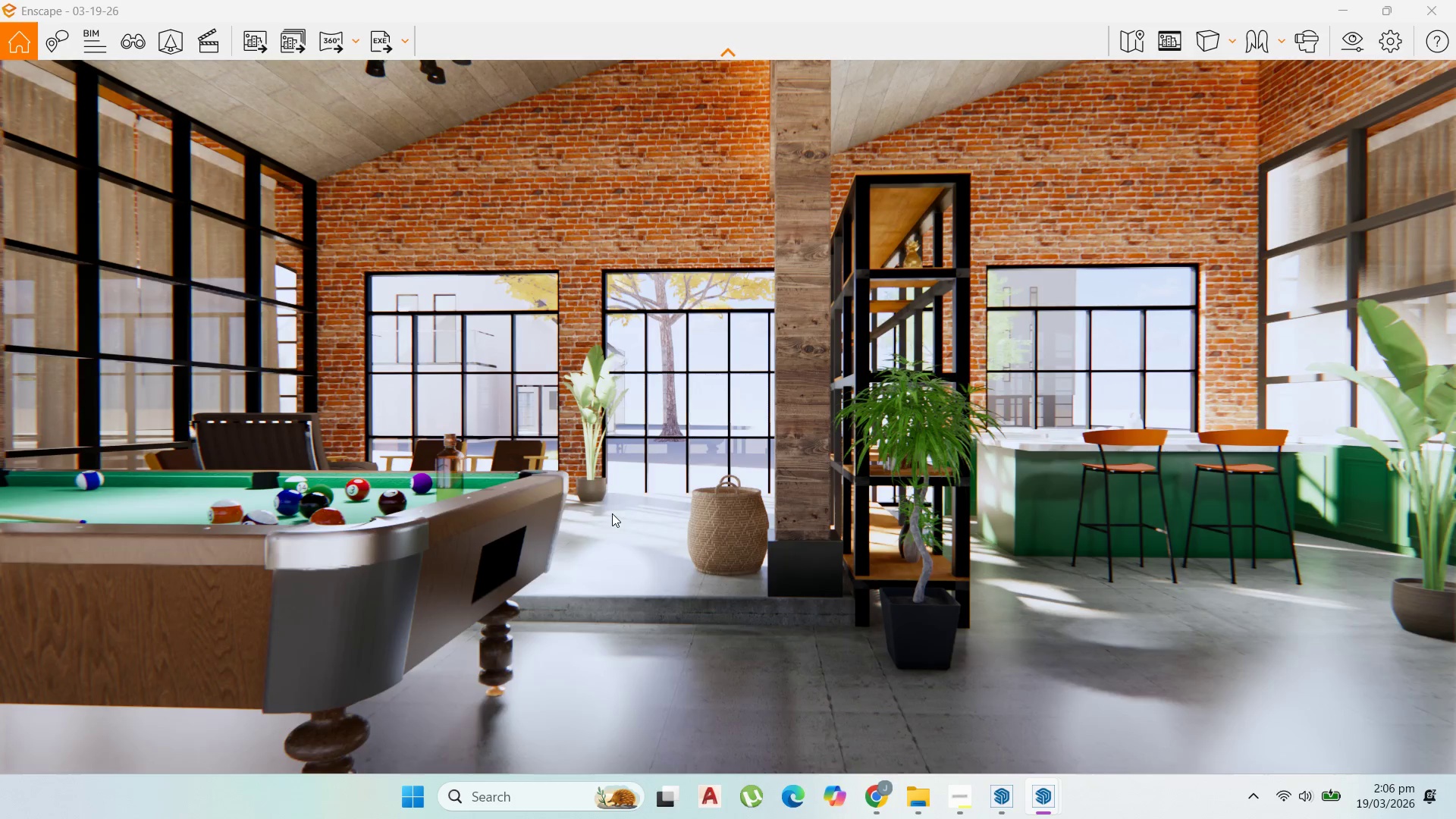 
scroll: coordinate [638, 485], scroll_direction: none, amount: 0.0
 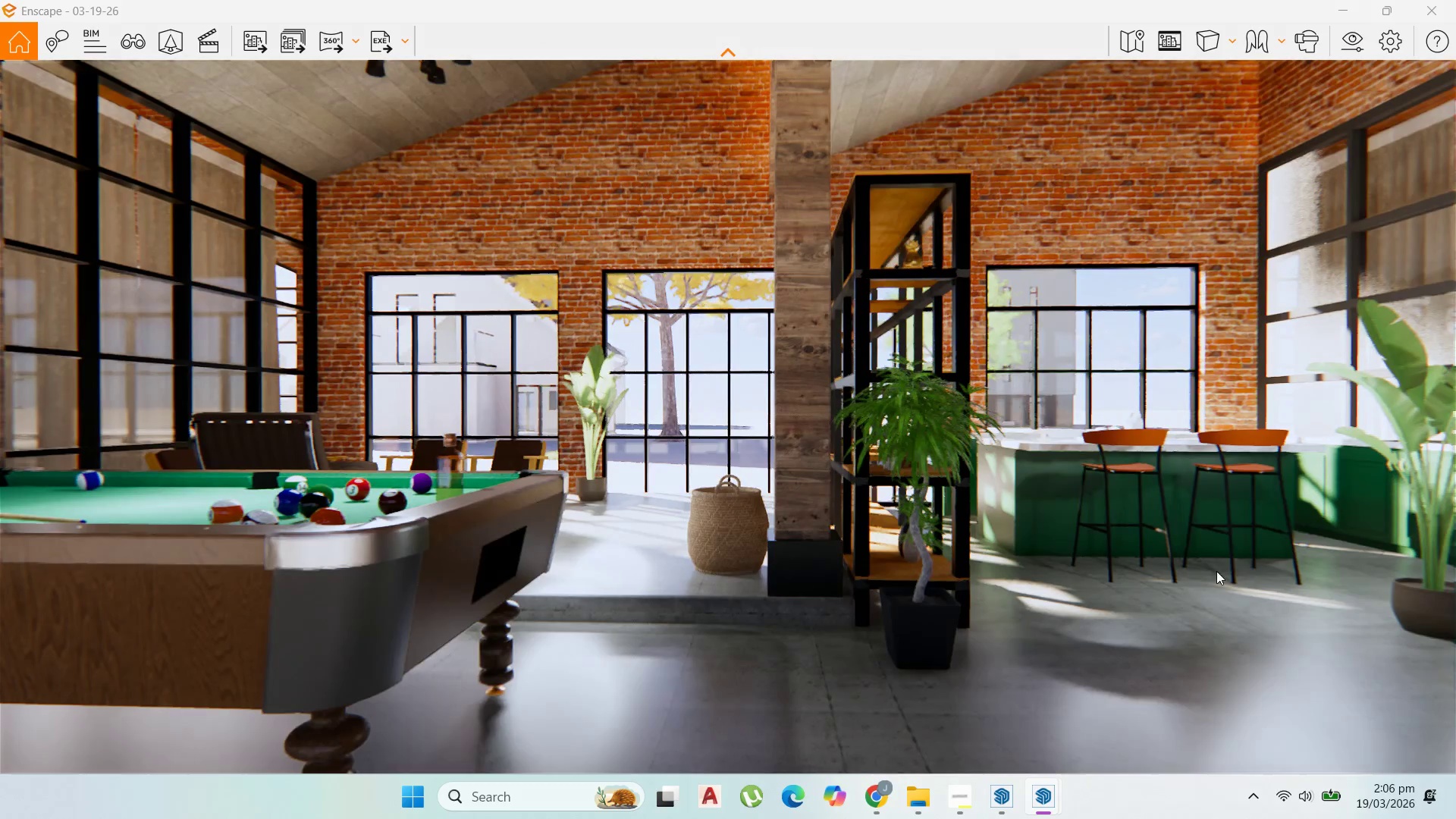 
scroll: coordinate [1018, 535], scroll_direction: down, amount: 1.0
 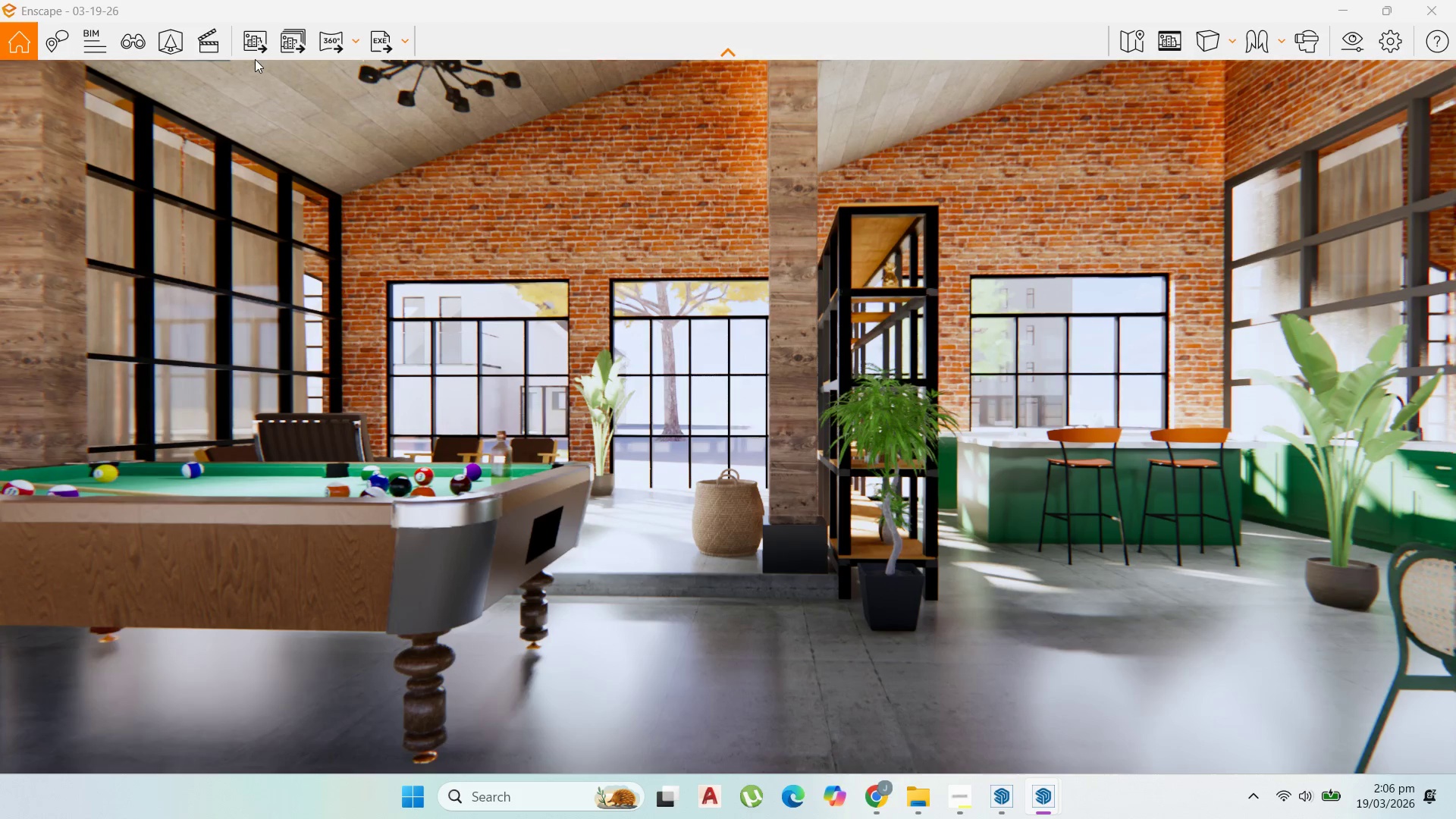 
left_click([127, 53])
 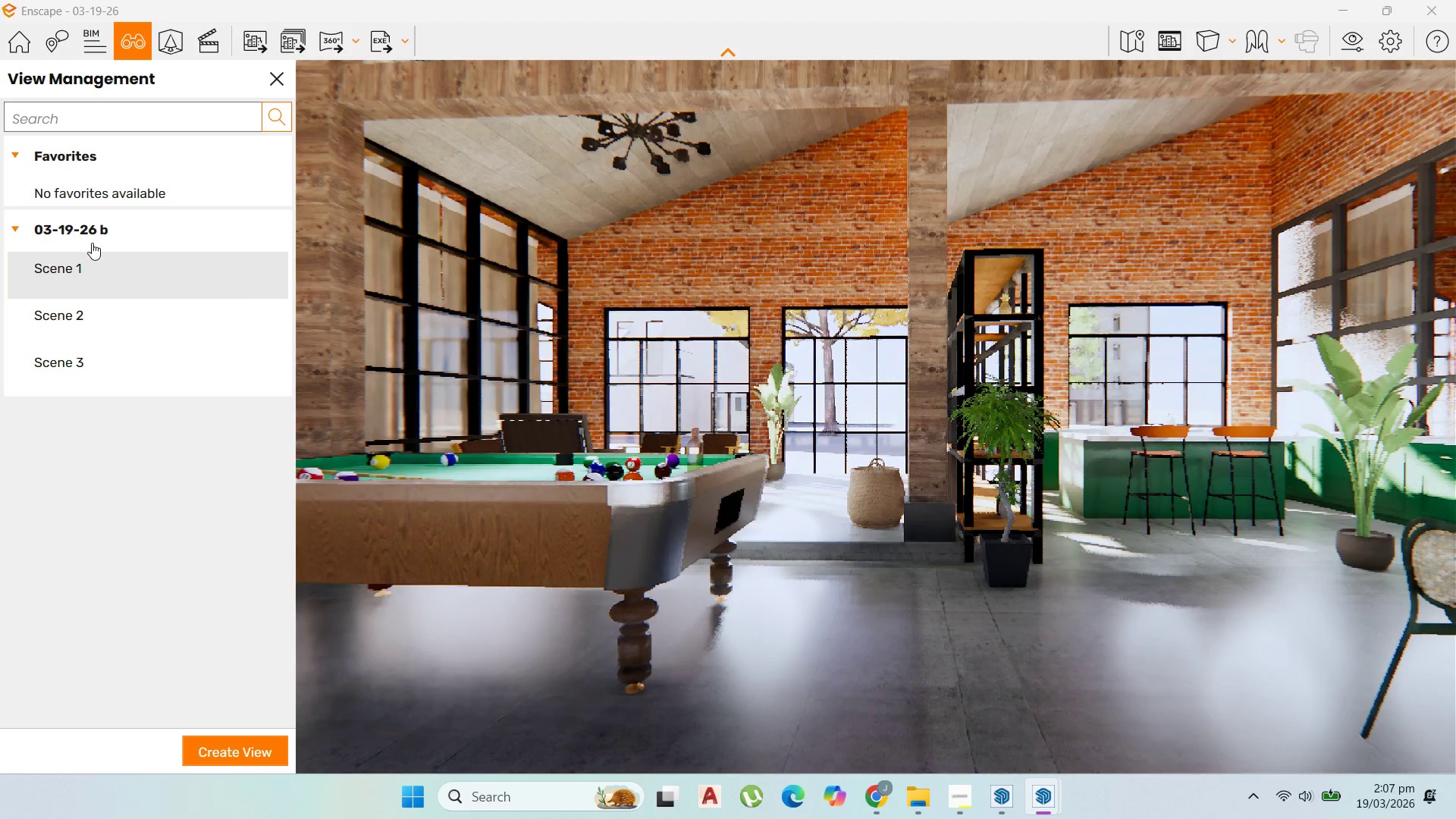 
left_click([94, 275])
 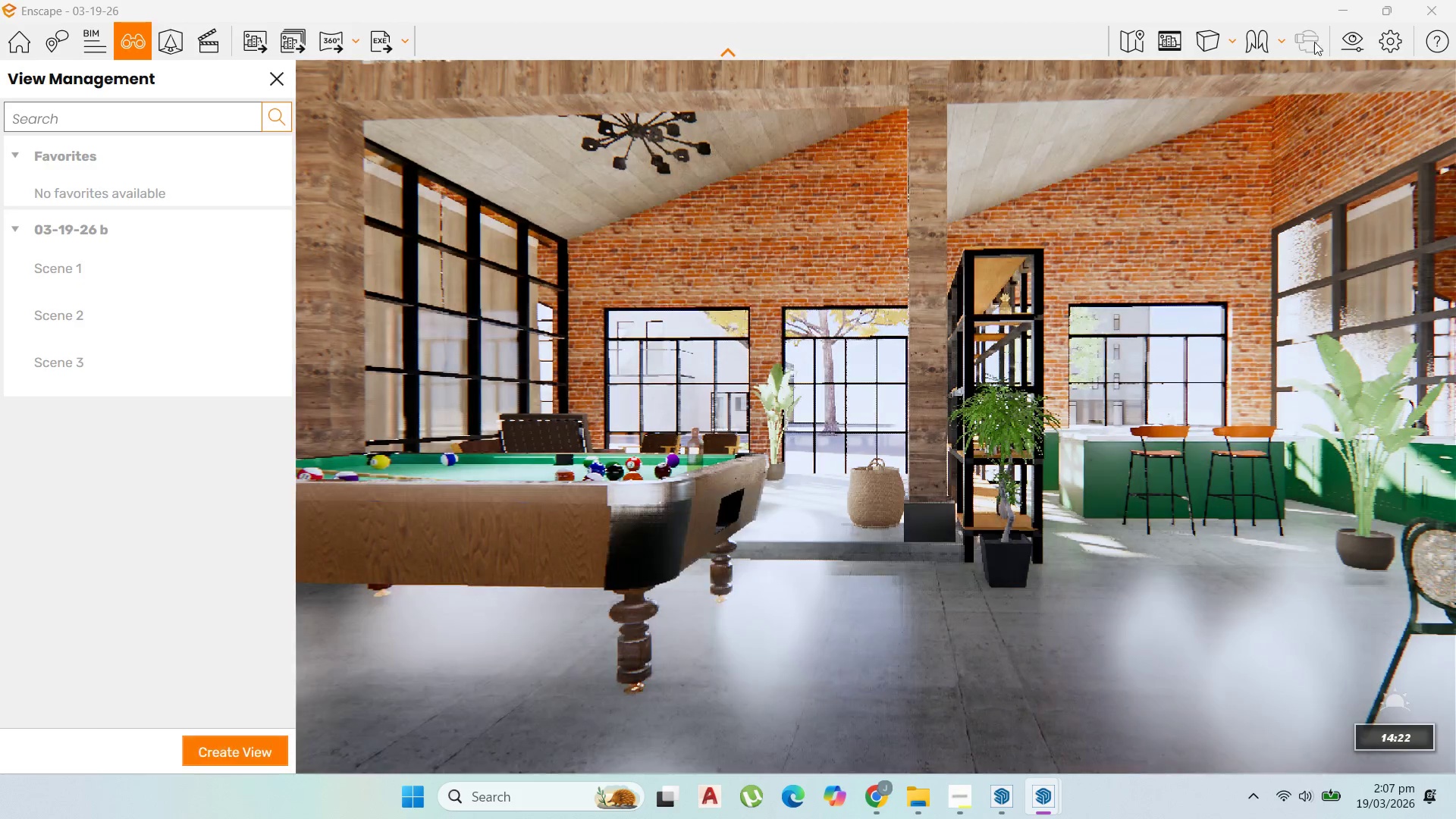 
mouse_move([1352, 53])
 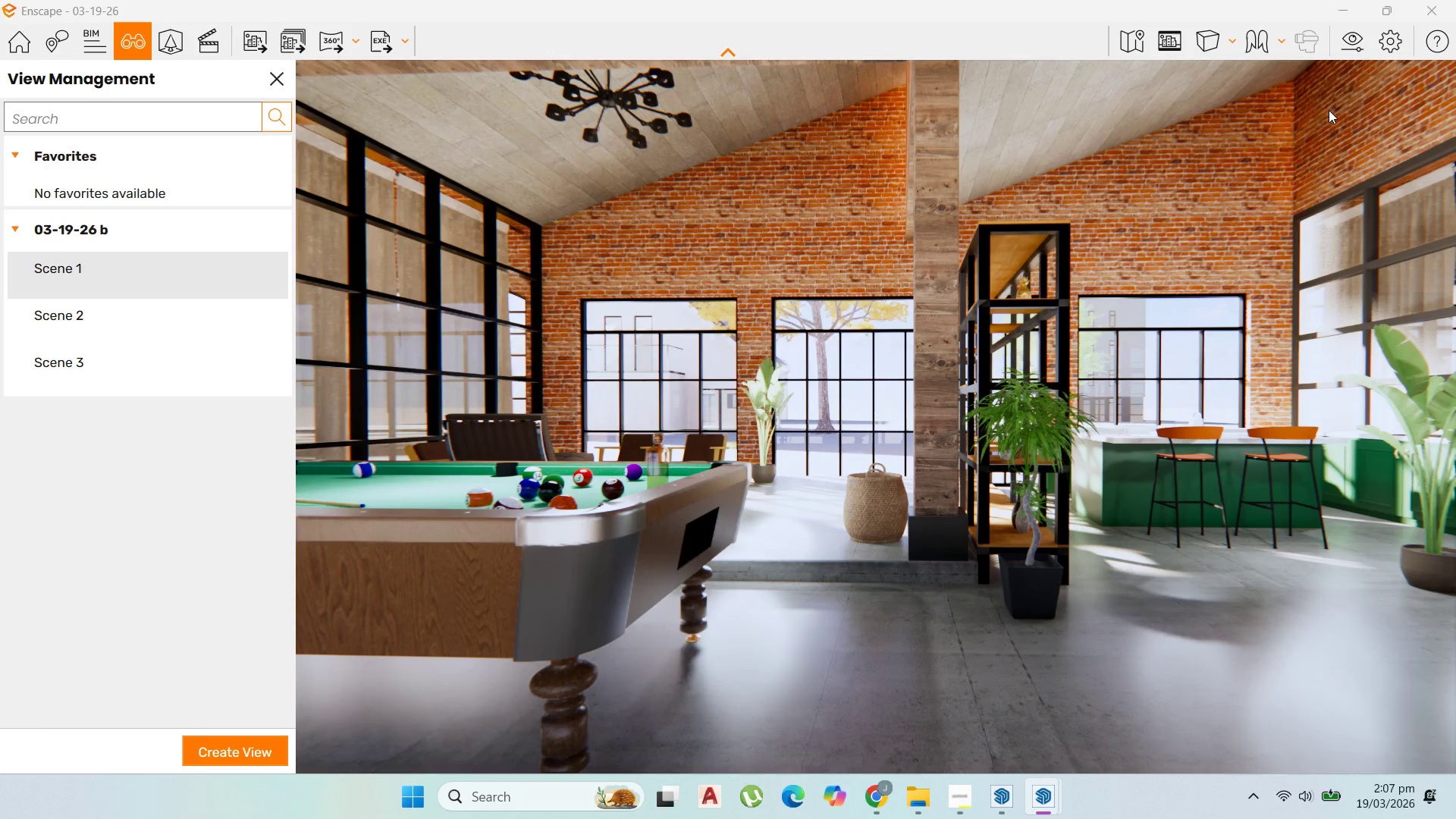 
wait(12.39)
 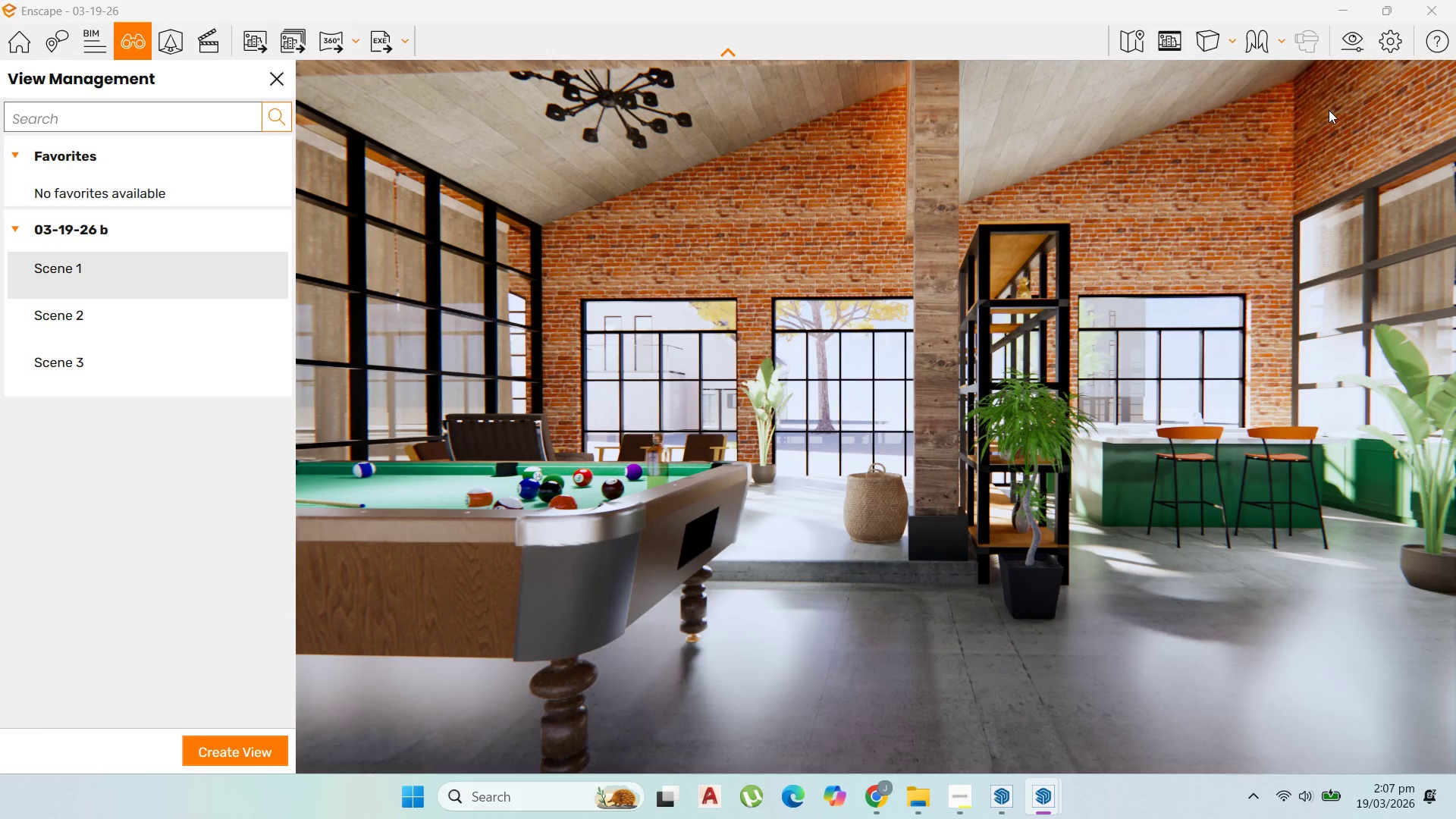 
mouse_move([1372, 7])
 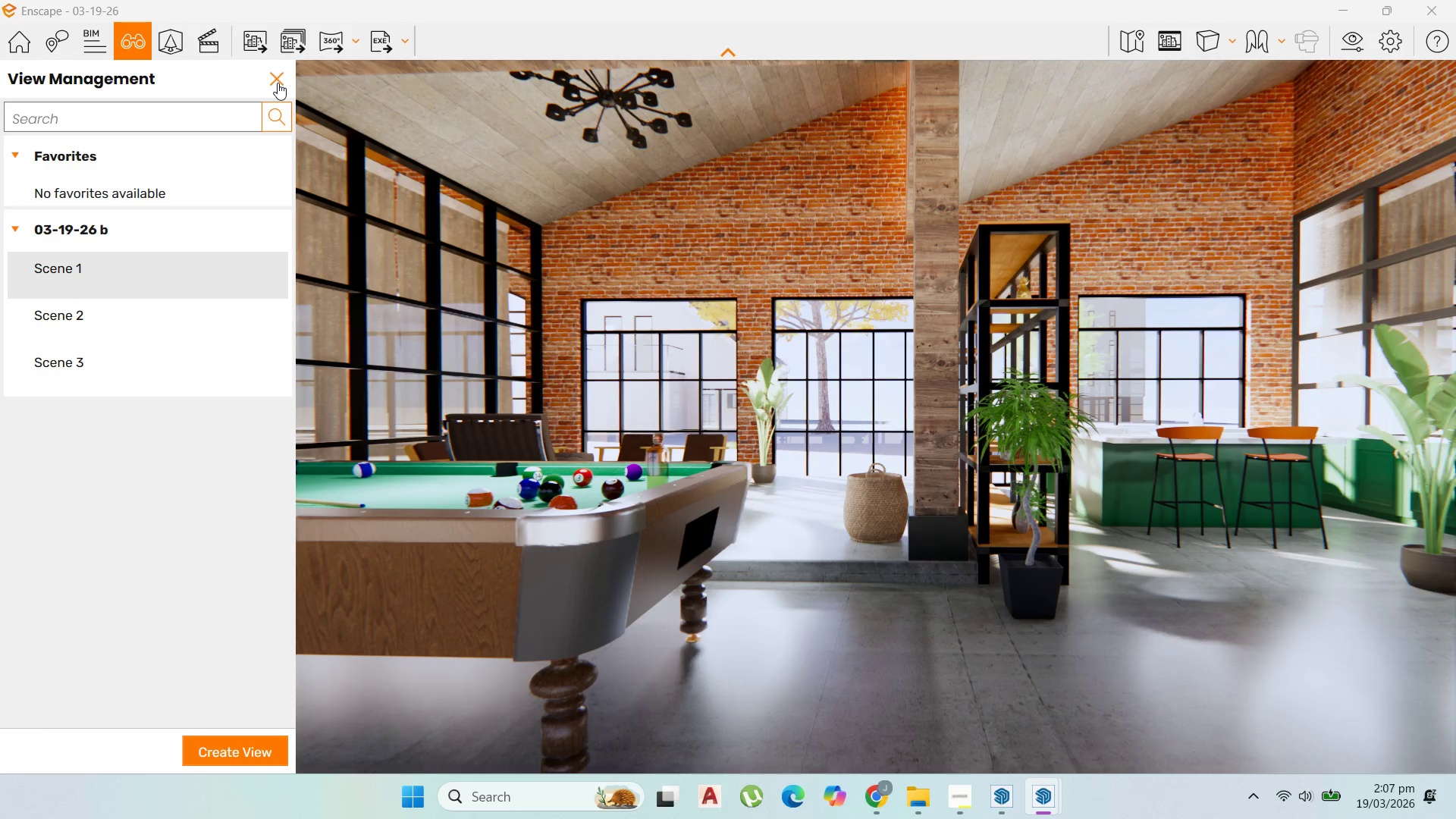 
wait(8.88)
 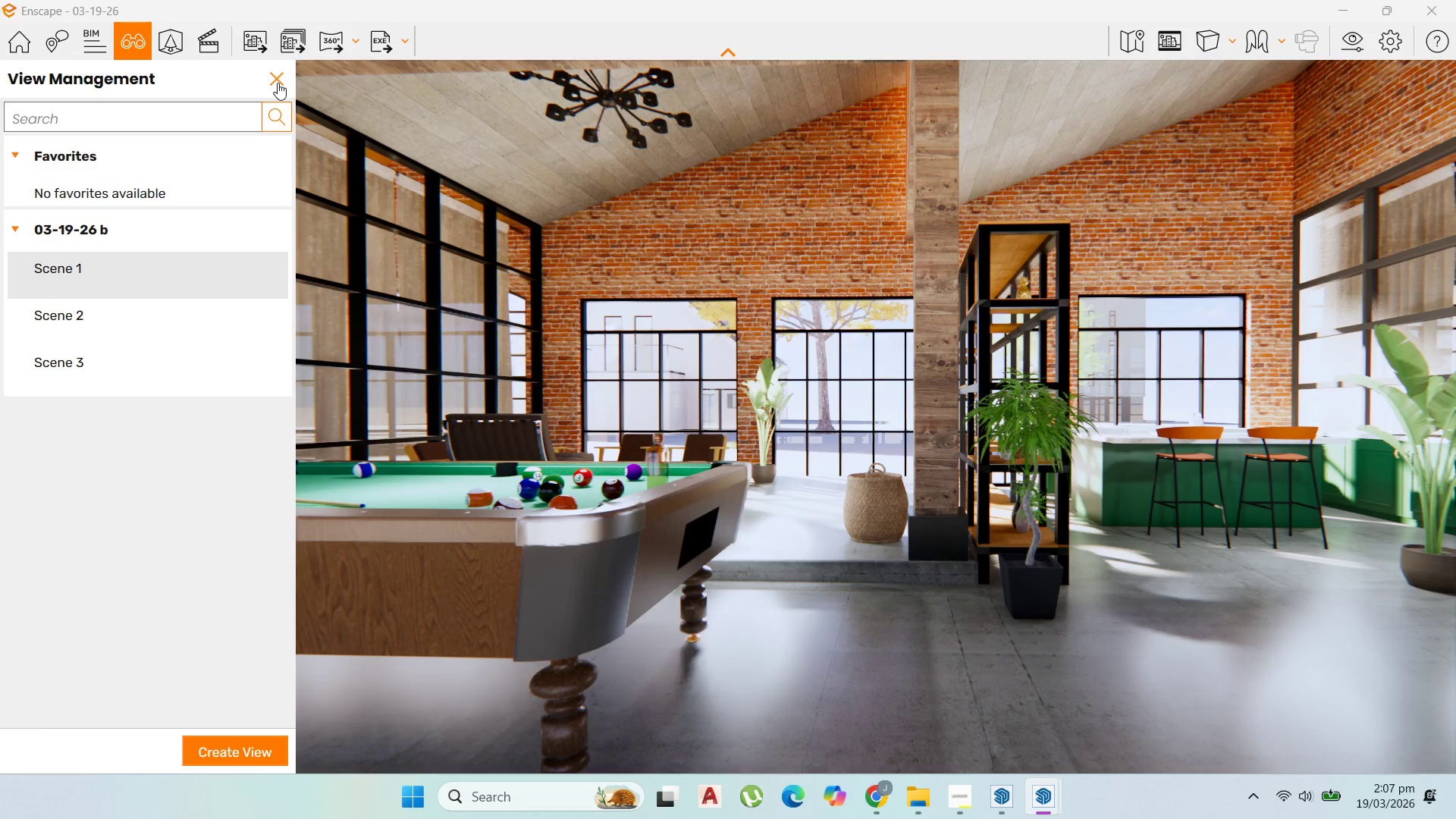 
left_click([1354, 41])
 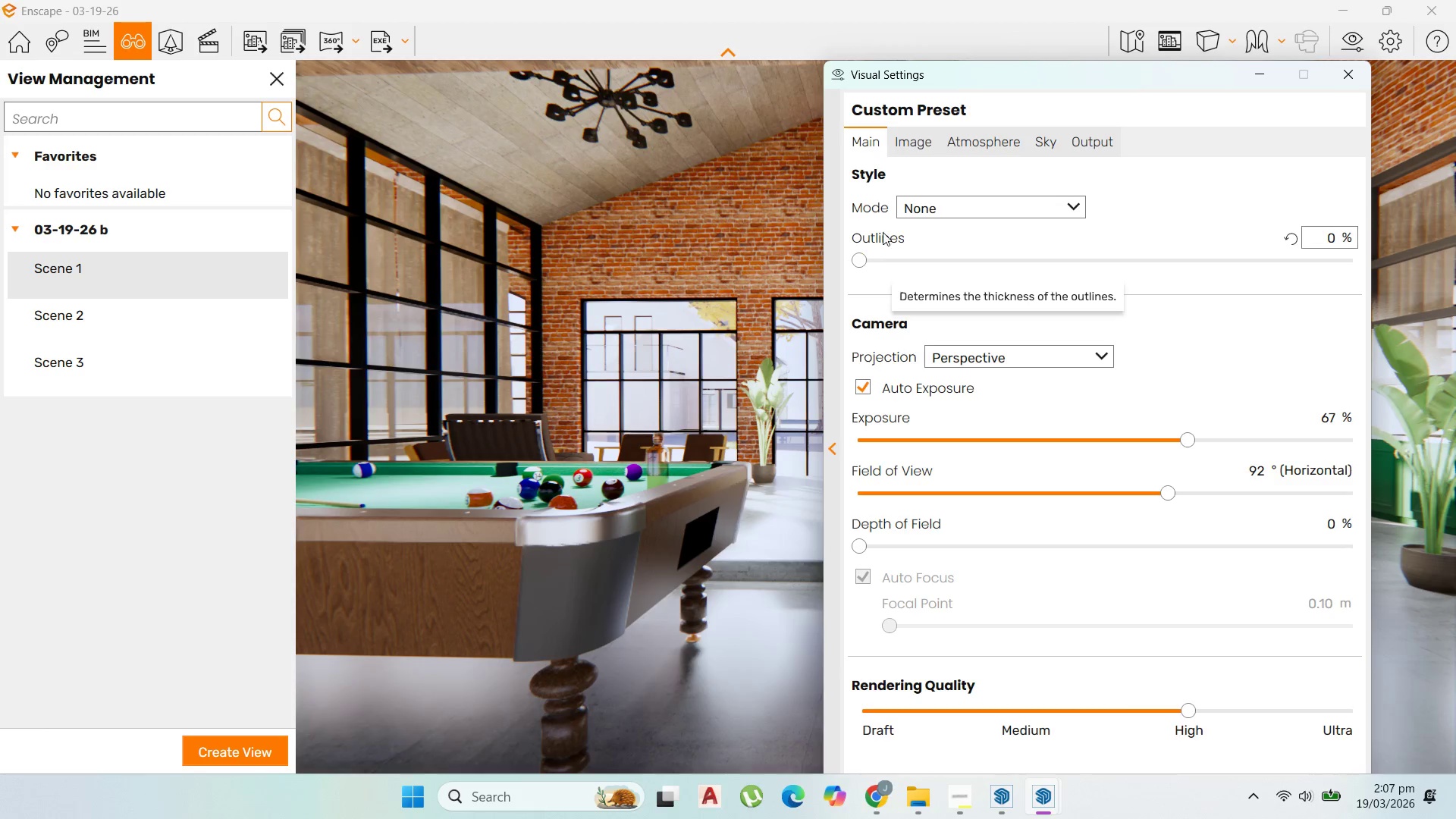 
left_click([920, 140])
 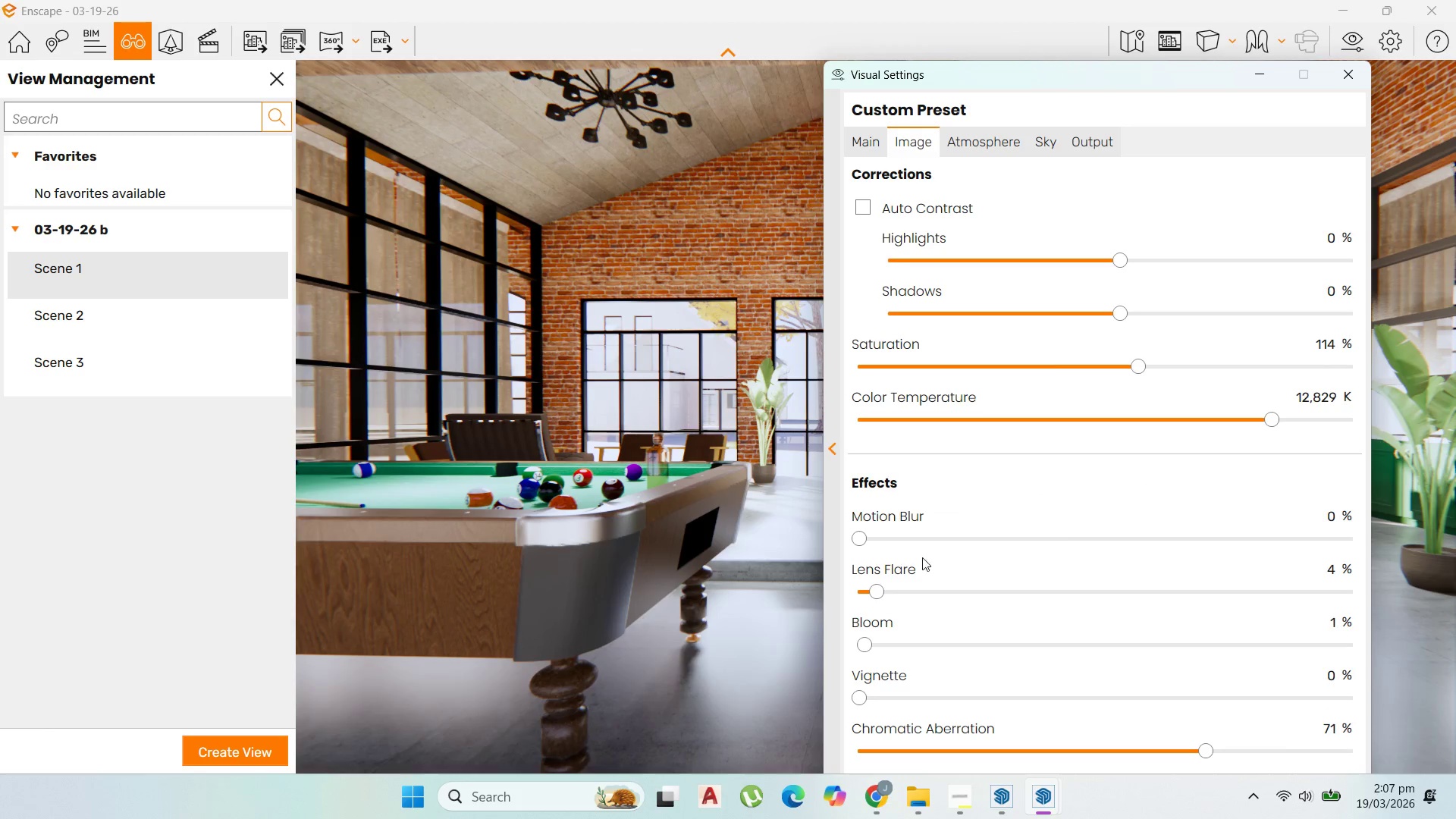 
left_click_drag(start_coordinate=[874, 597], to_coordinate=[855, 596])
 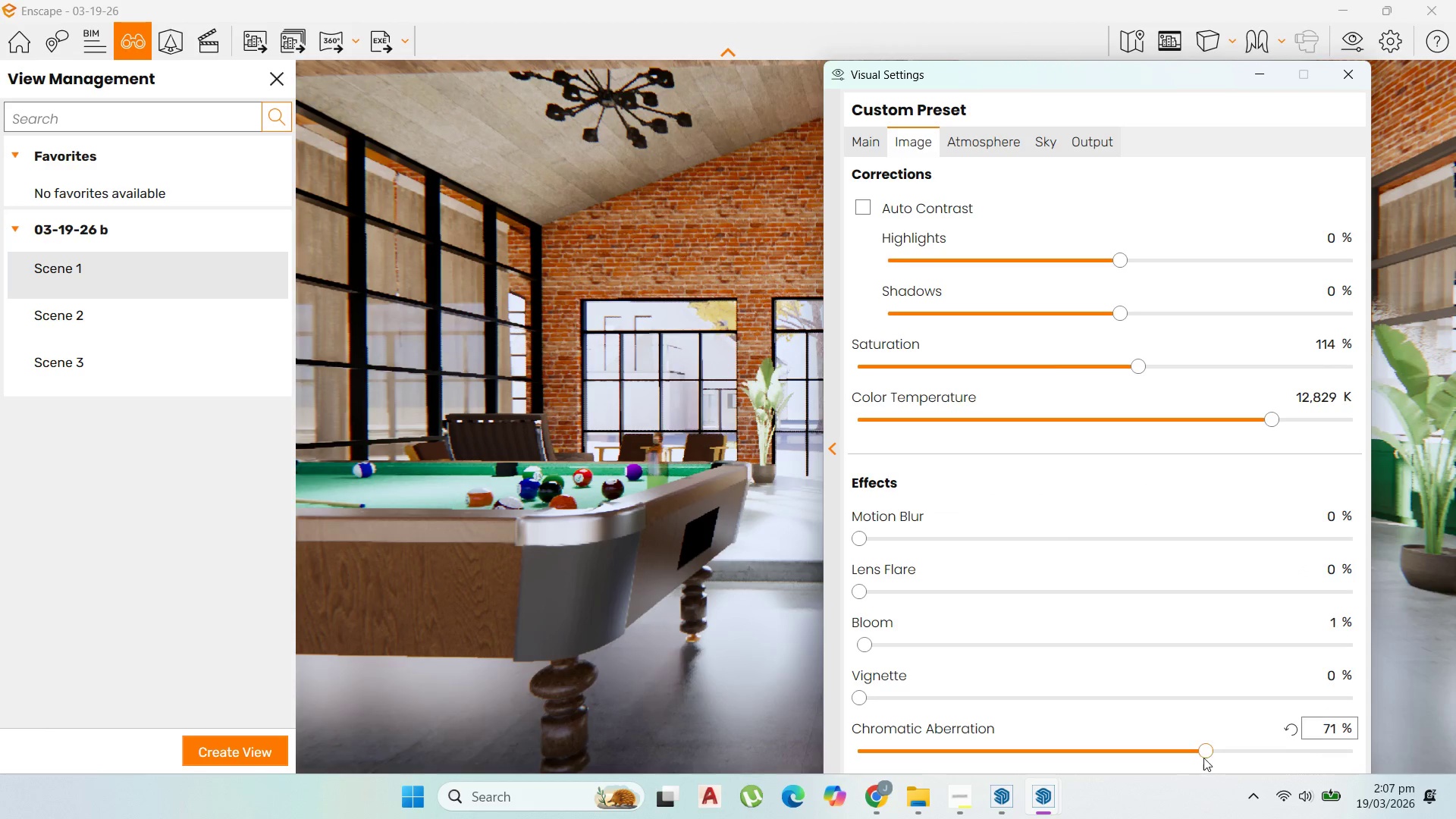 
left_click_drag(start_coordinate=[1204, 754], to_coordinate=[1018, 758])
 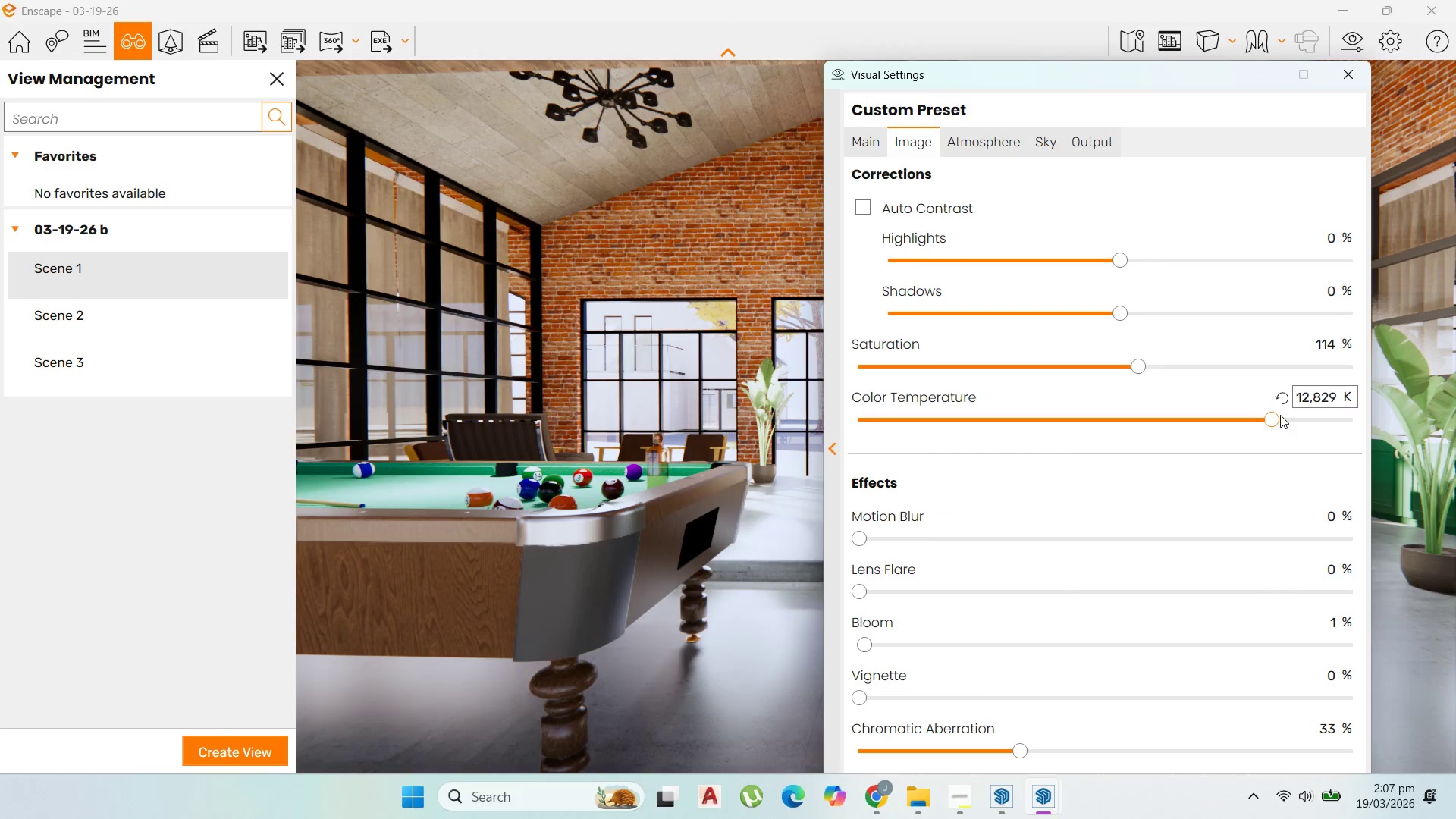 
left_click_drag(start_coordinate=[1272, 417], to_coordinate=[1288, 430])
 